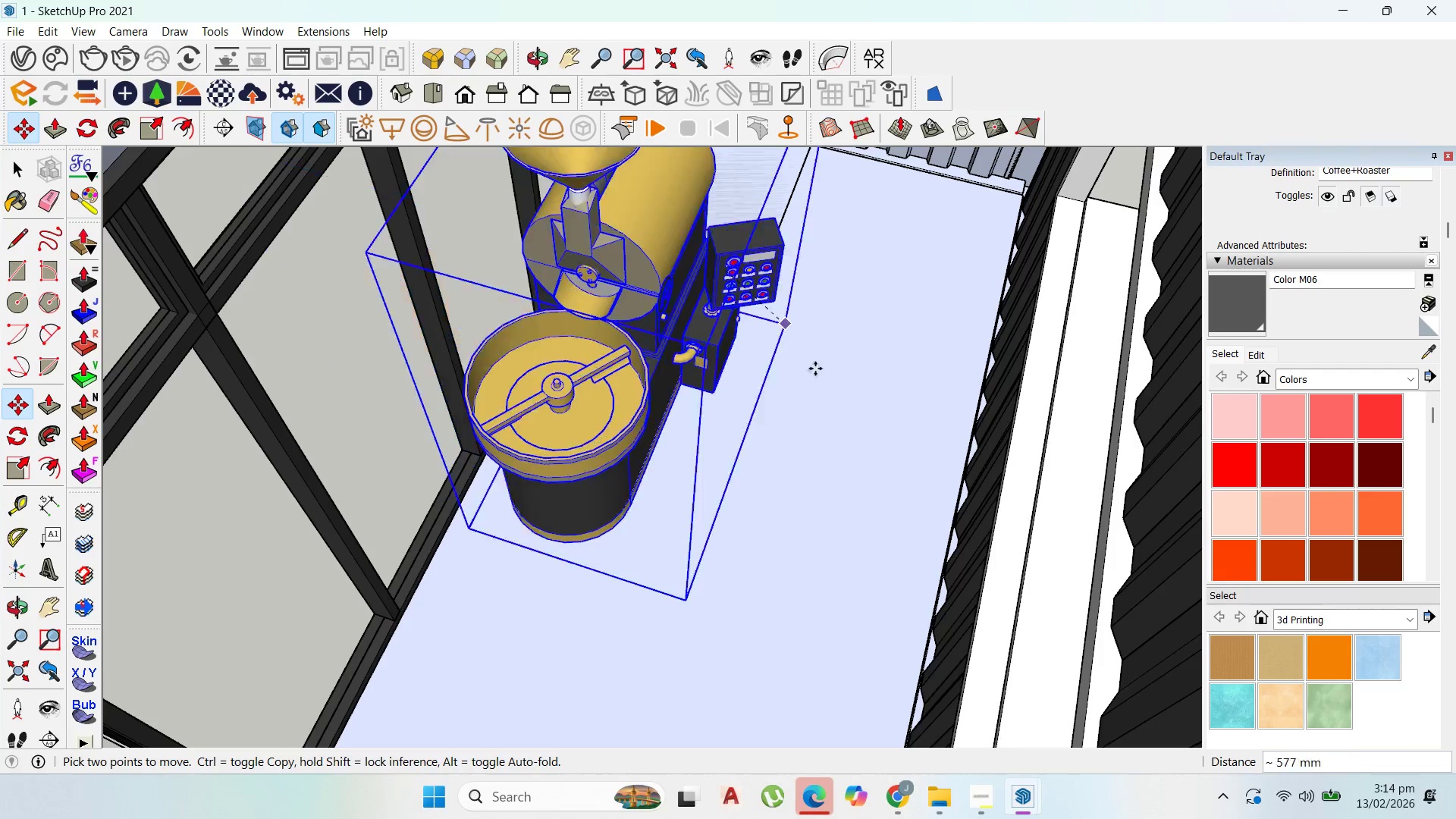 
scroll: coordinate [799, 397], scroll_direction: down, amount: 7.0
 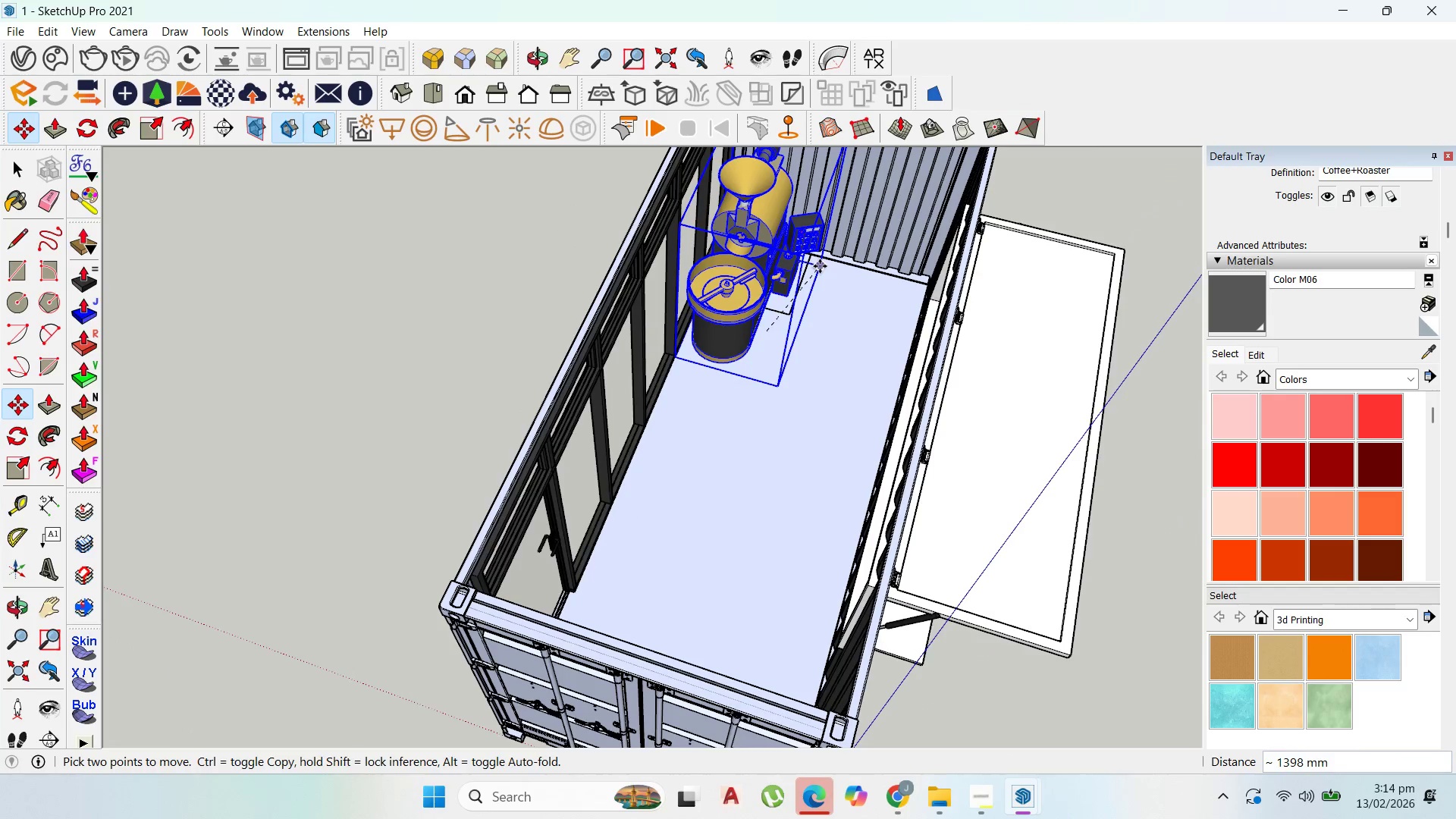 
left_click([820, 266])
 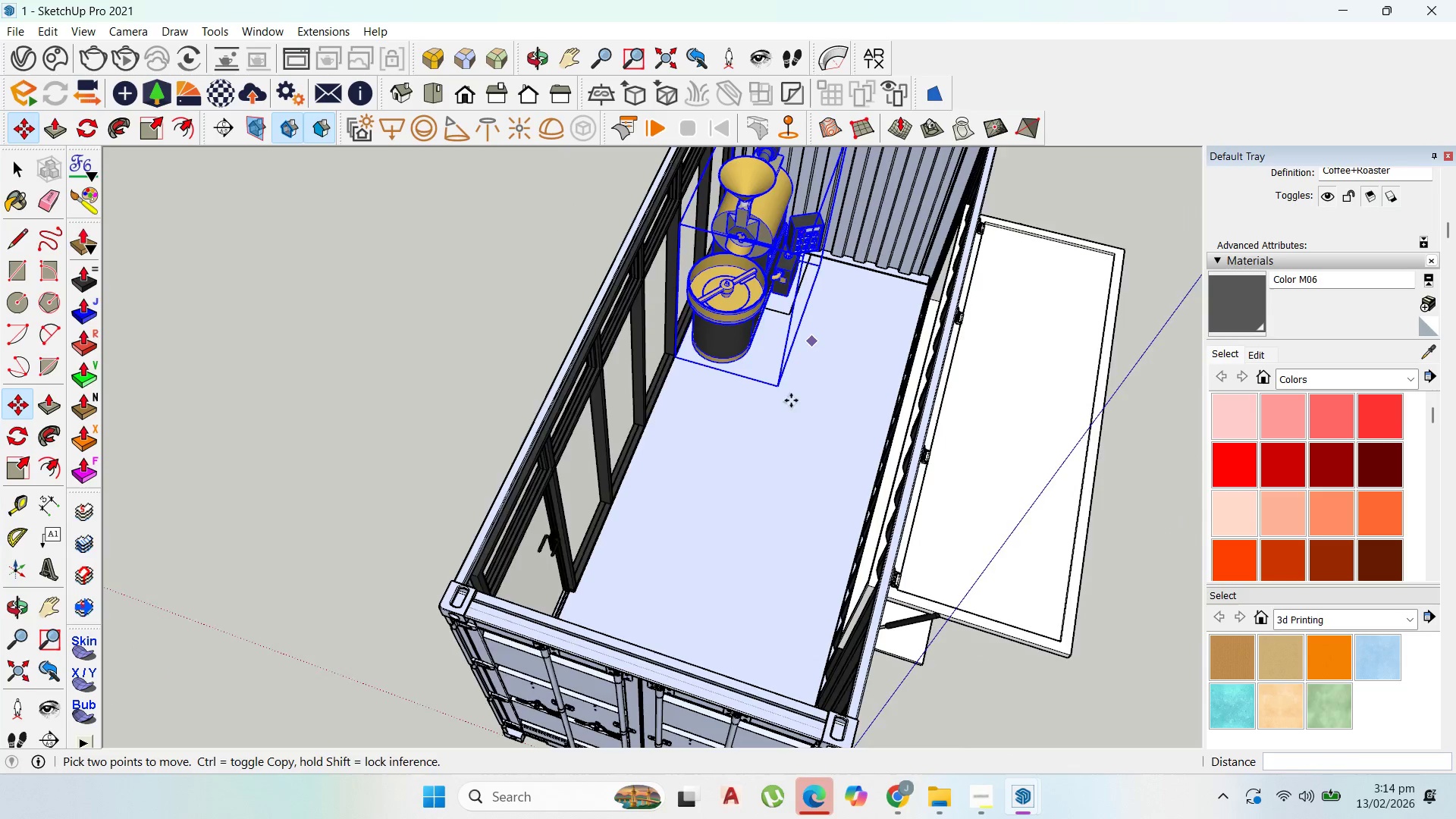 
scroll: coordinate [789, 403], scroll_direction: down, amount: 3.0
 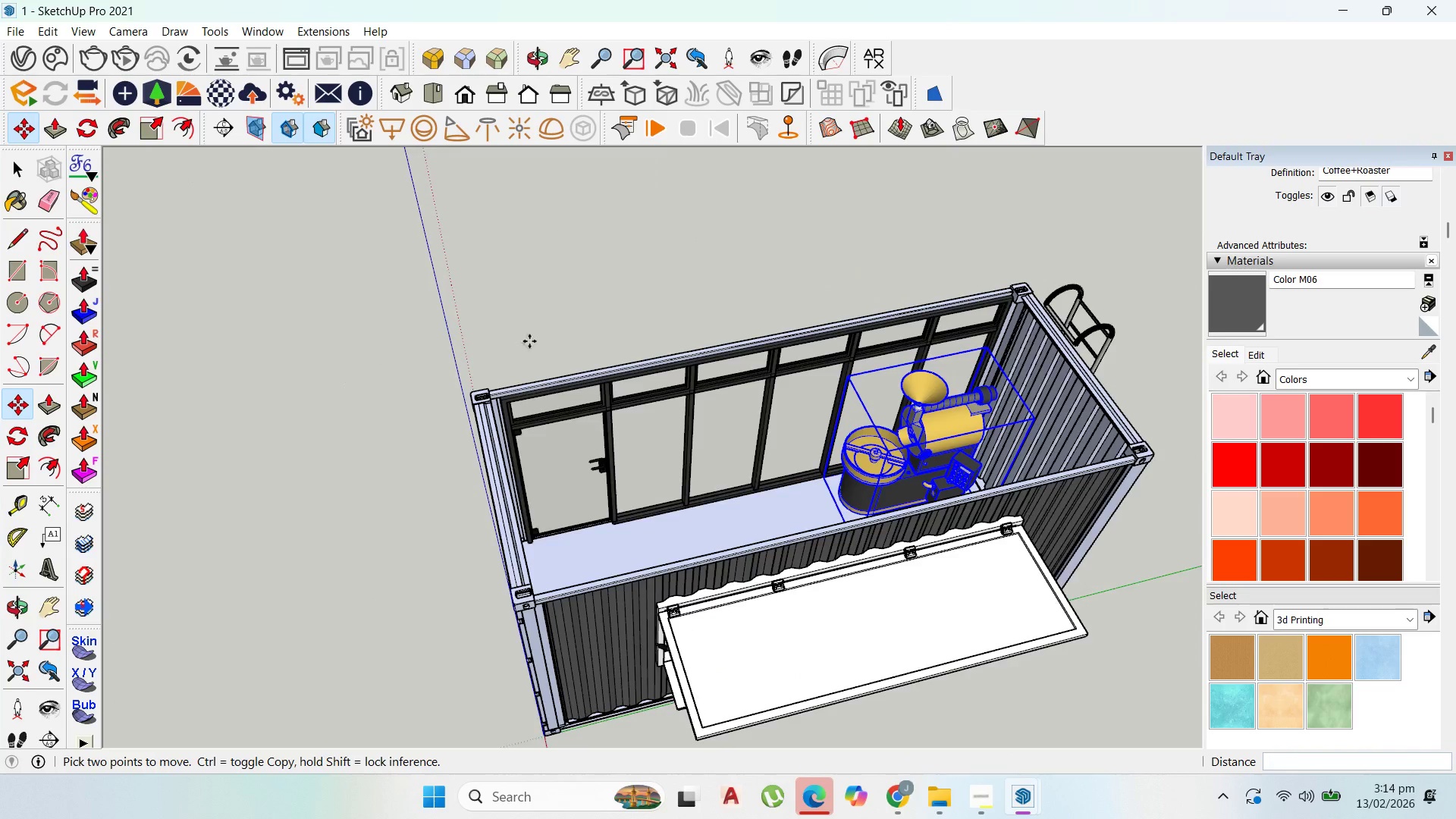 
scroll: coordinate [949, 513], scroll_direction: up, amount: 18.0
 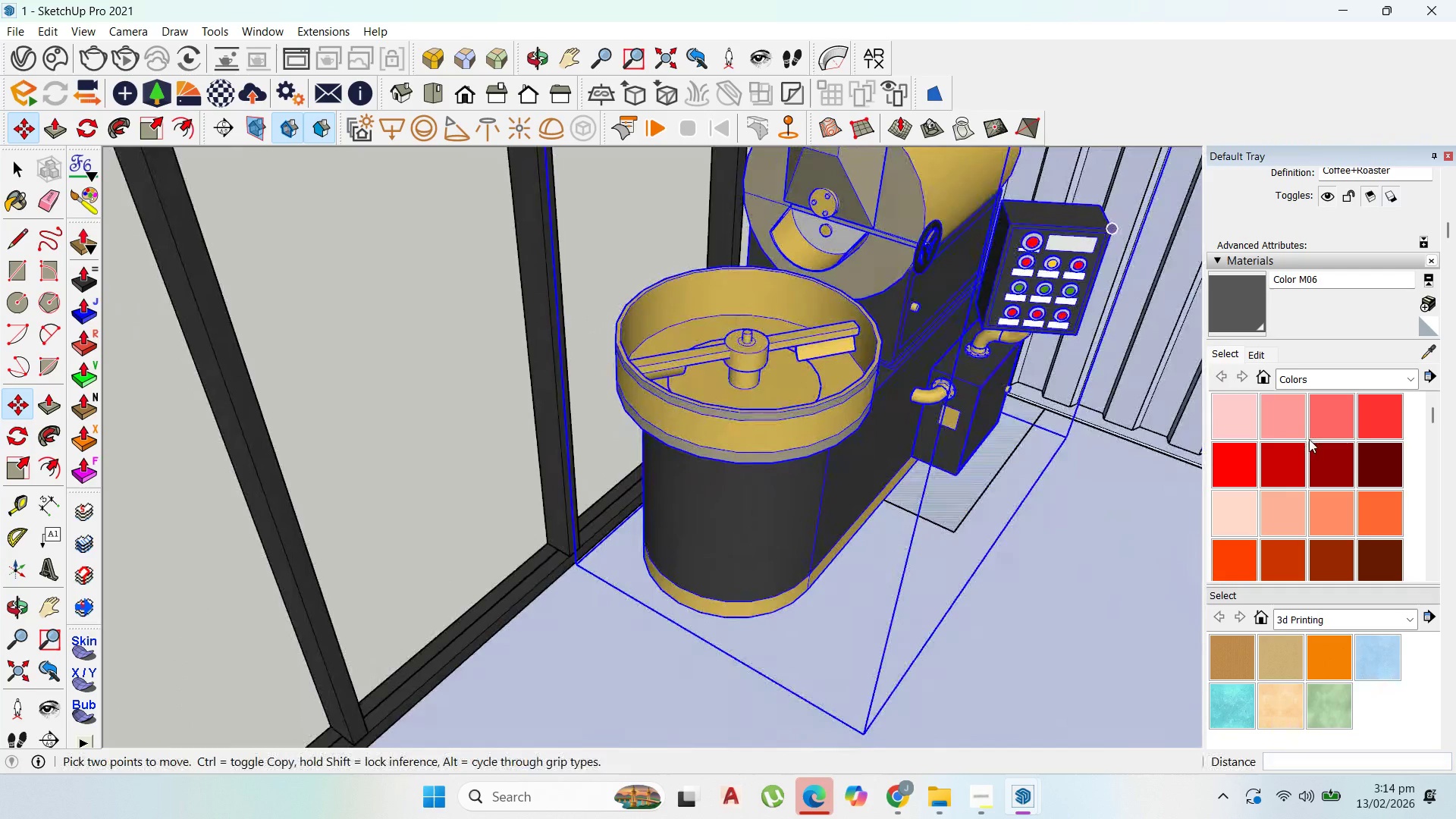 
scroll: coordinate [809, 633], scroll_direction: down, amount: 12.0
 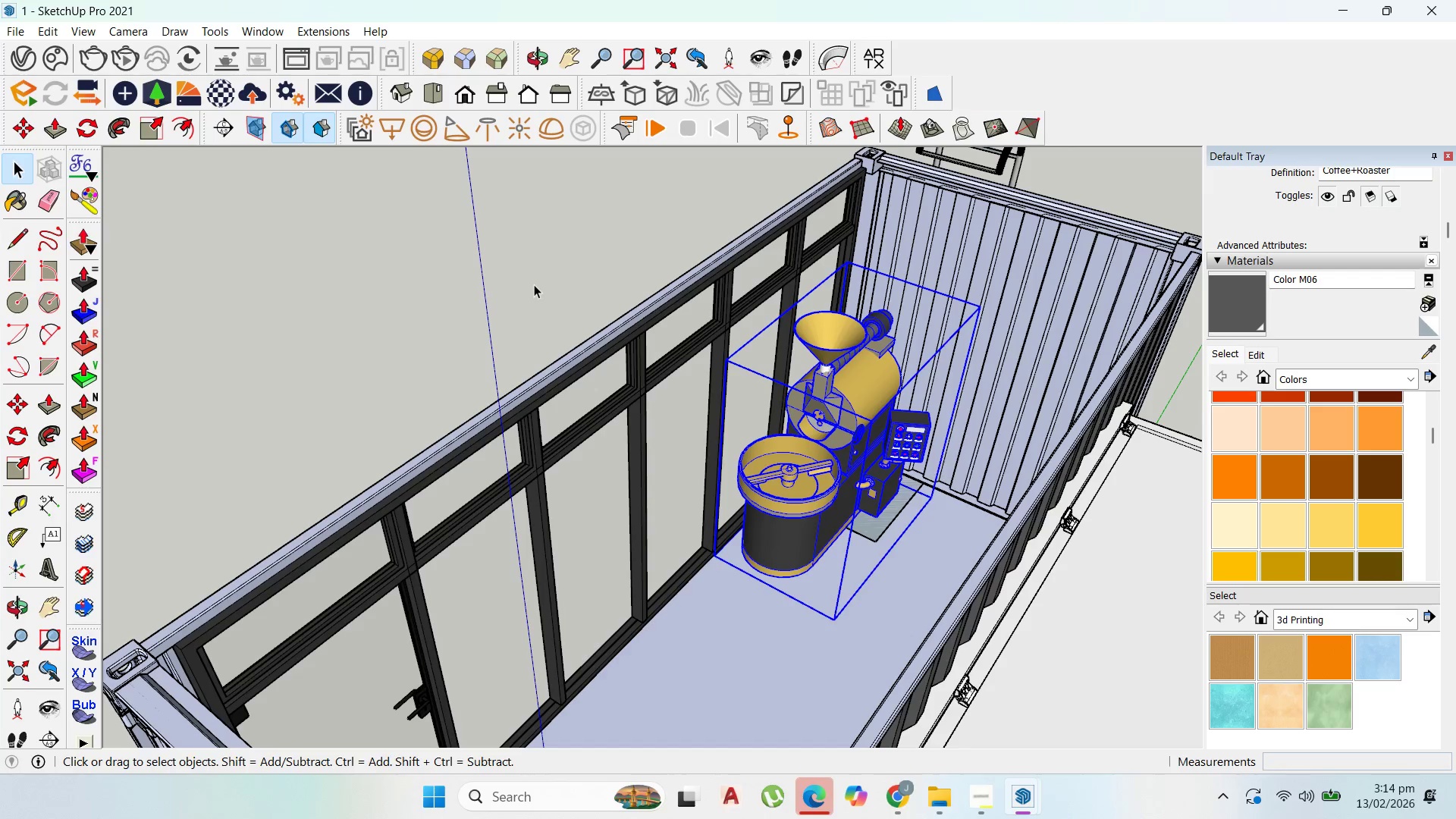 
scroll: coordinate [1008, 557], scroll_direction: up, amount: 6.0
 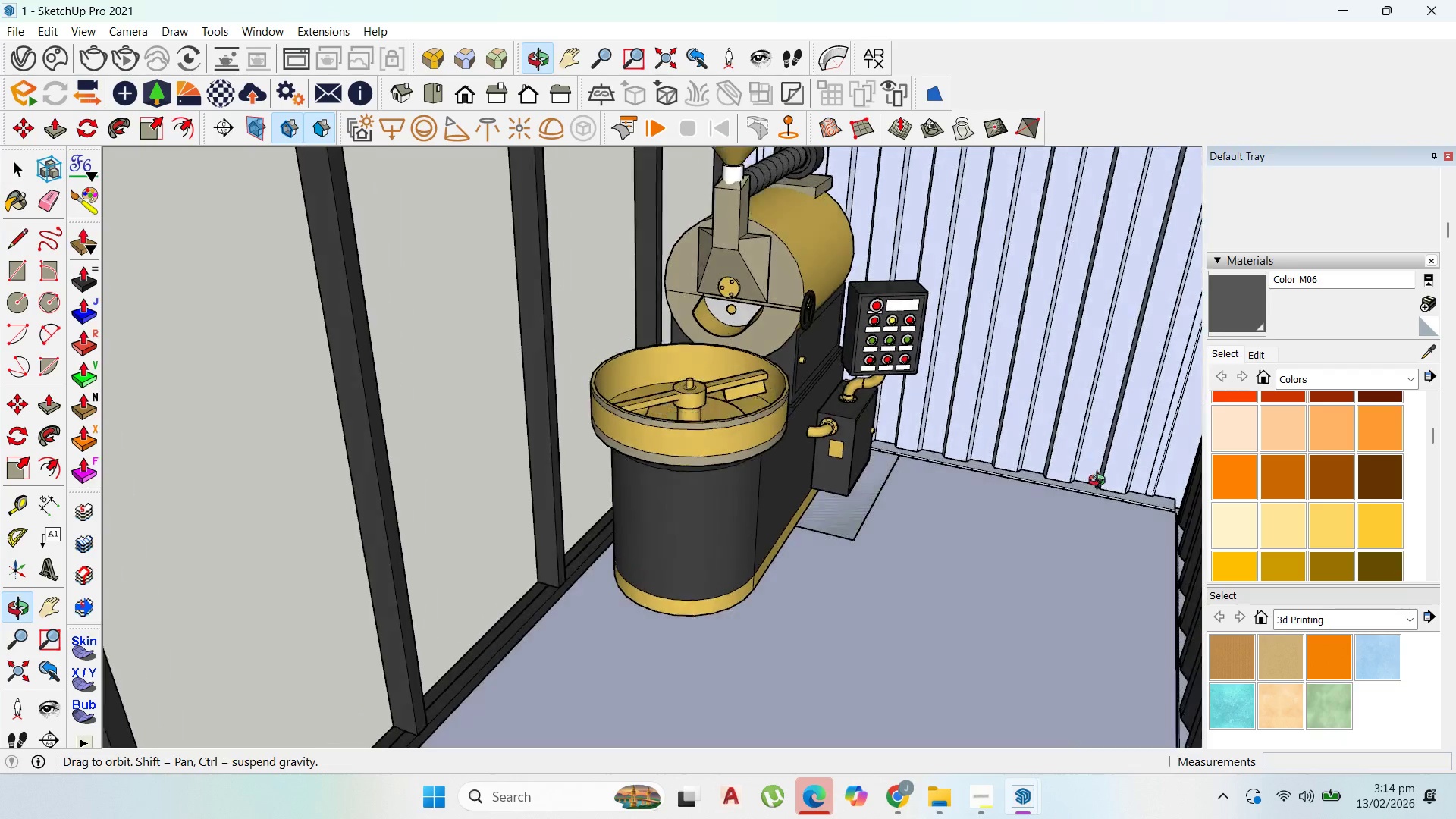 
scroll: coordinate [689, 670], scroll_direction: down, amount: 6.0
 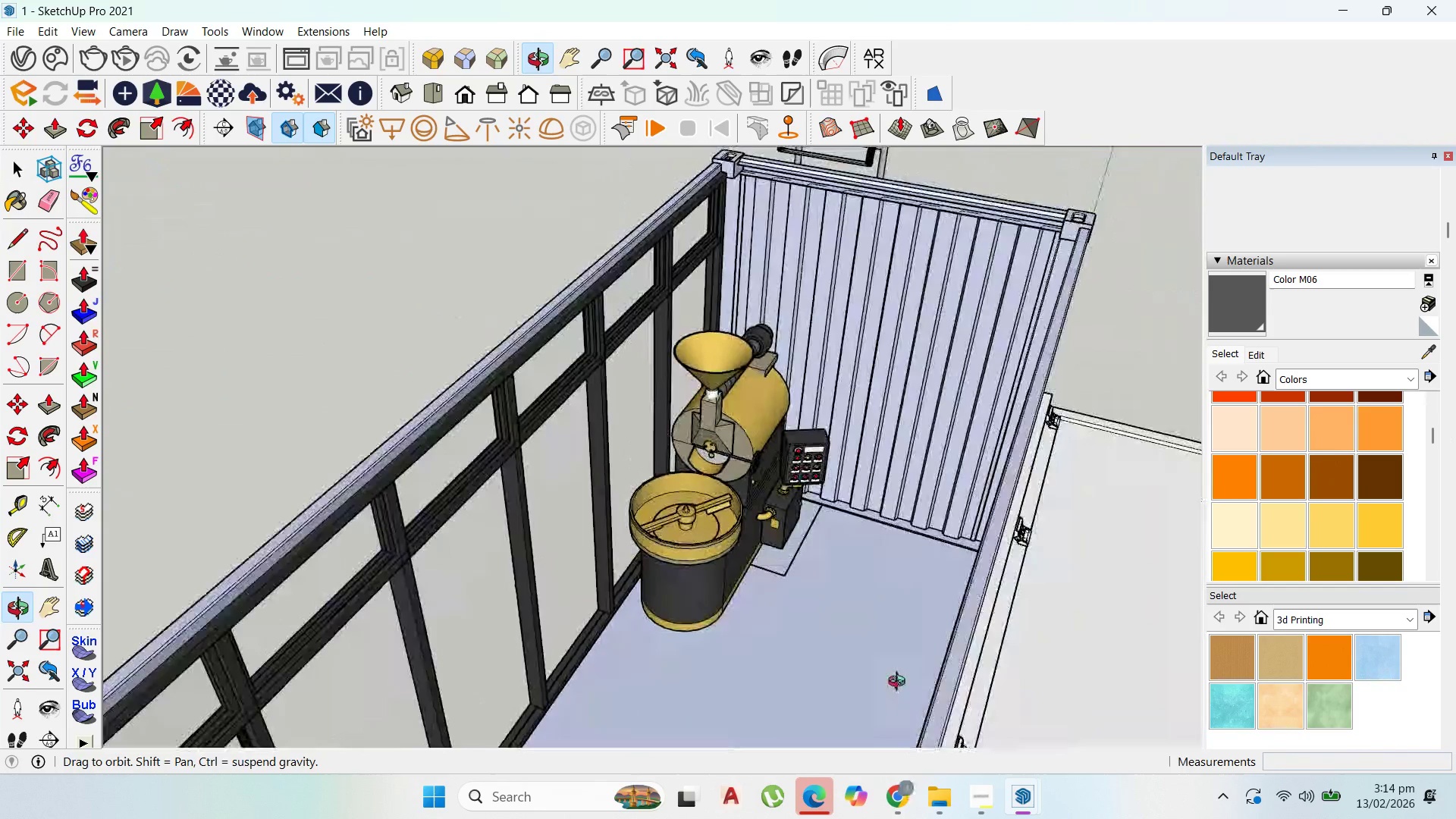 
scroll: coordinate [755, 541], scroll_direction: up, amount: 7.0
 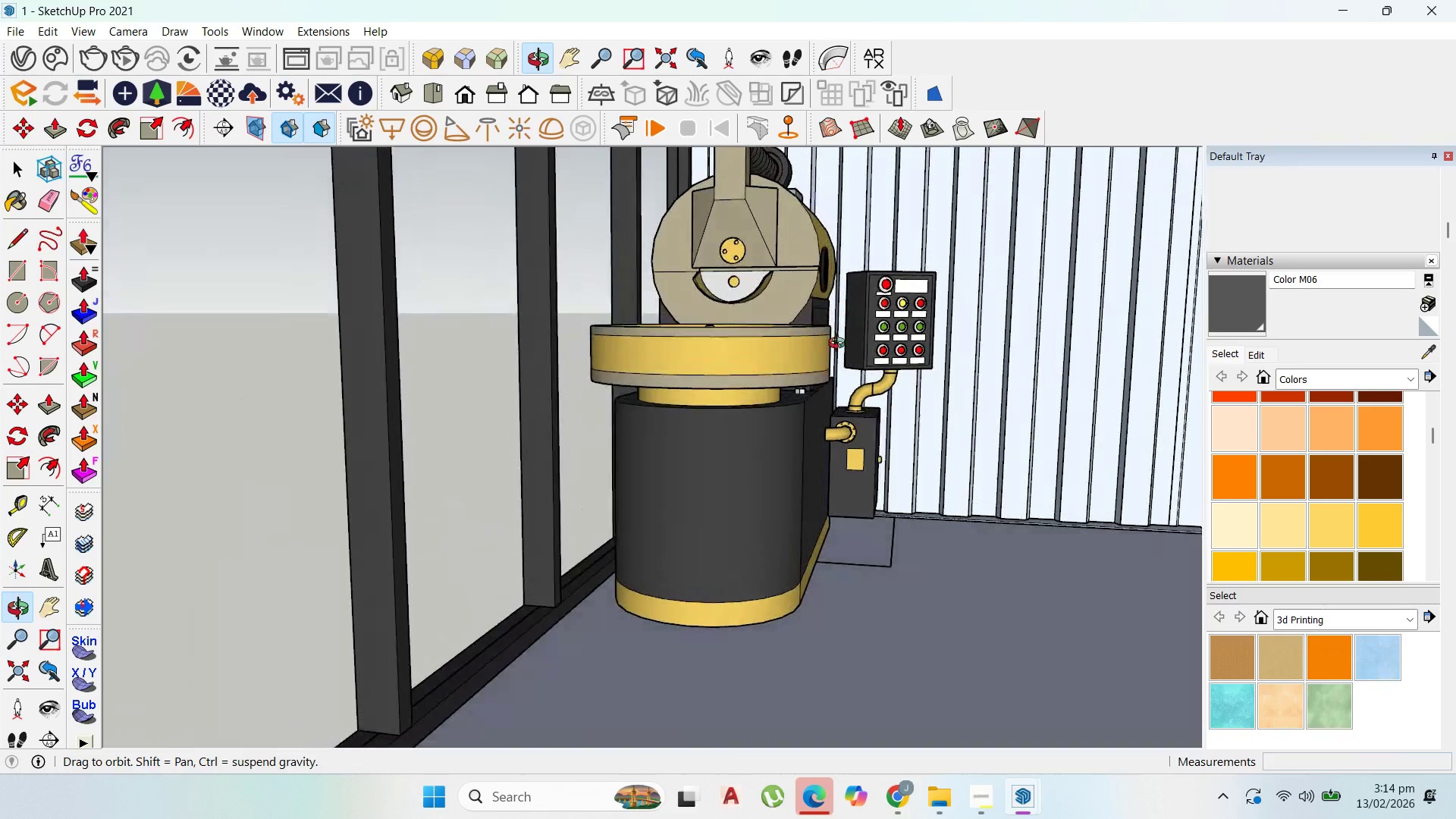 
scroll: coordinate [933, 630], scroll_direction: down, amount: 2.0
 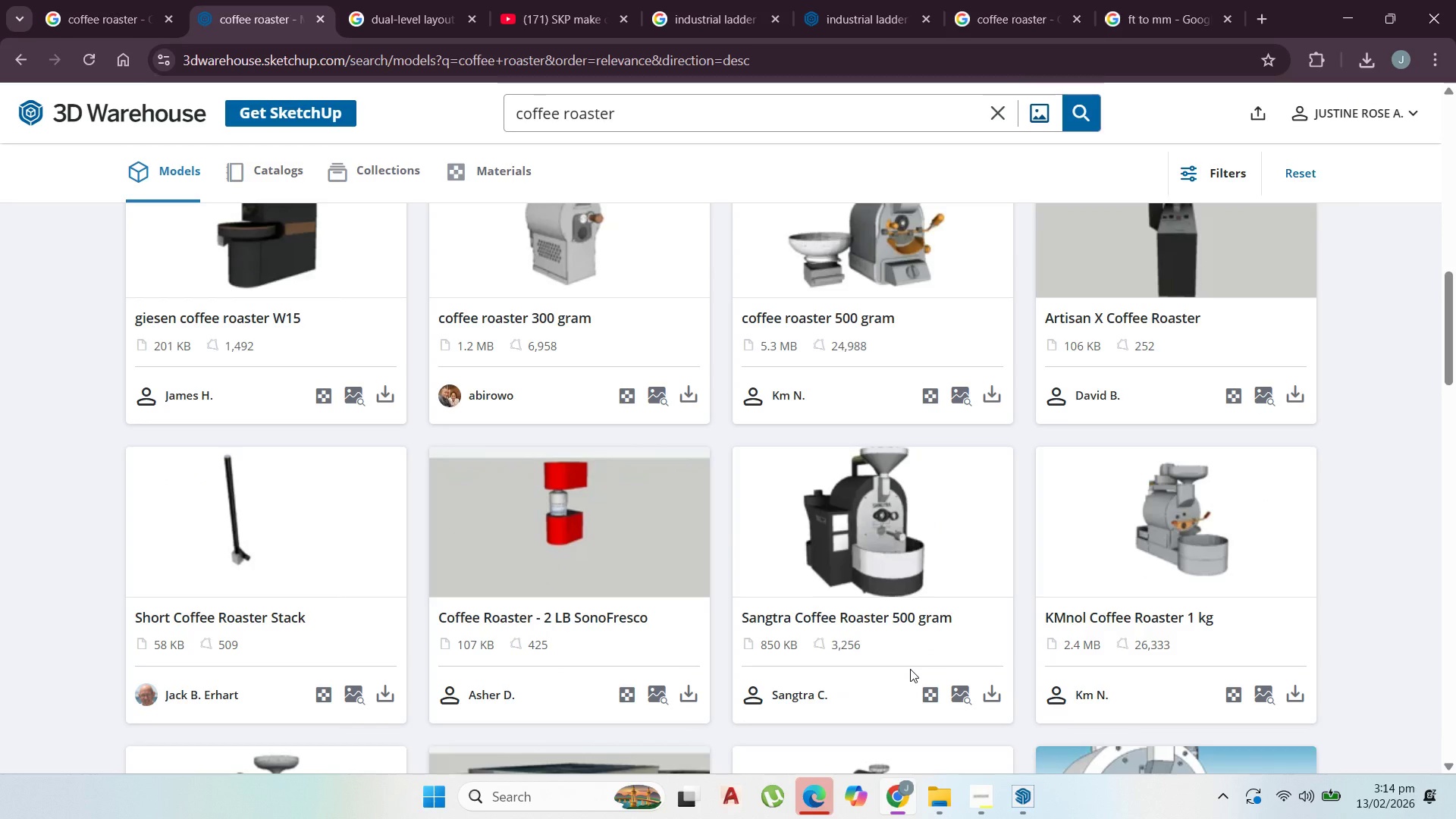 
scroll: coordinate [910, 669], scroll_direction: up, amount: 1.0
 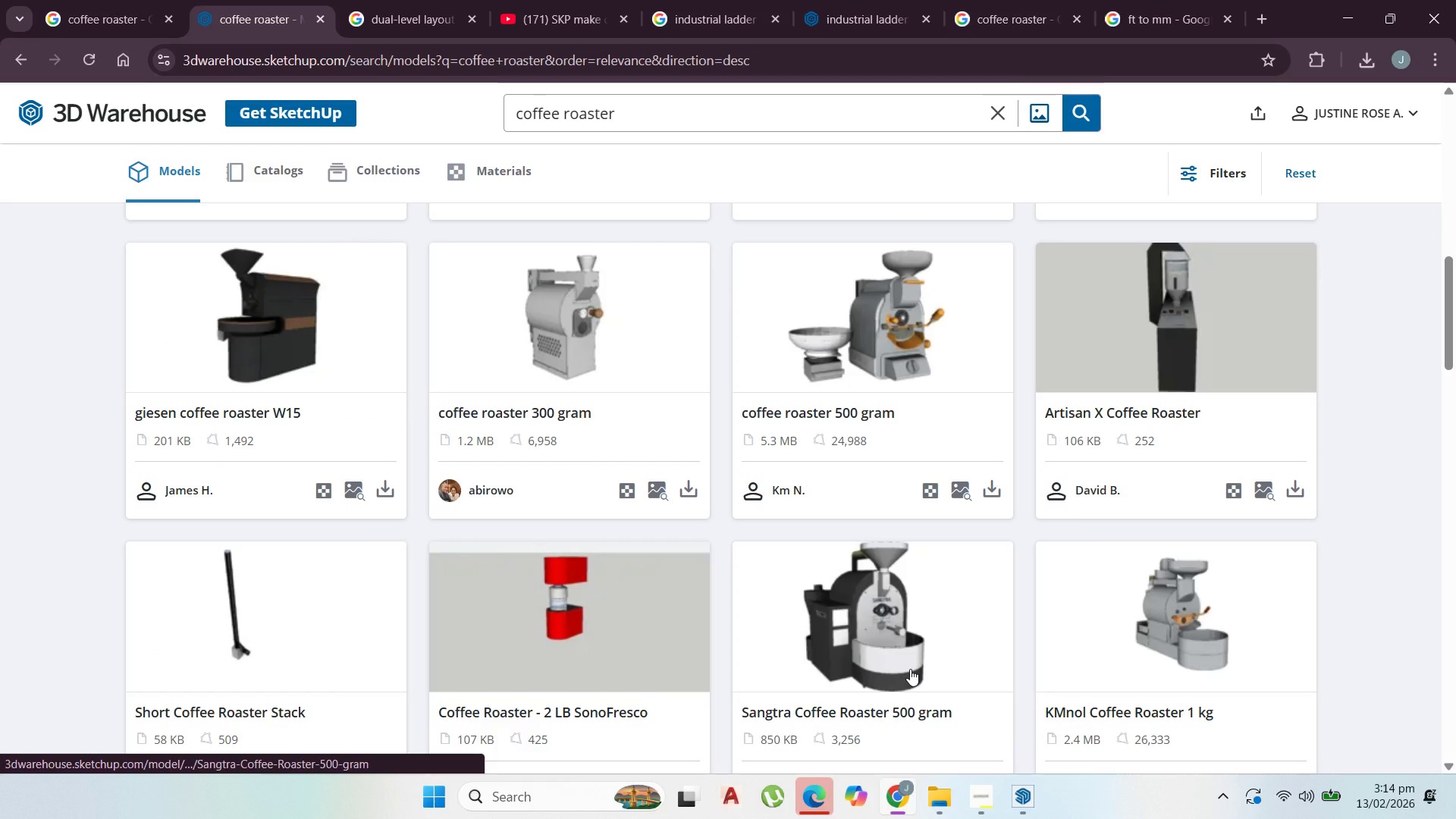 
scroll: coordinate [911, 670], scroll_direction: down, amount: 5.0
 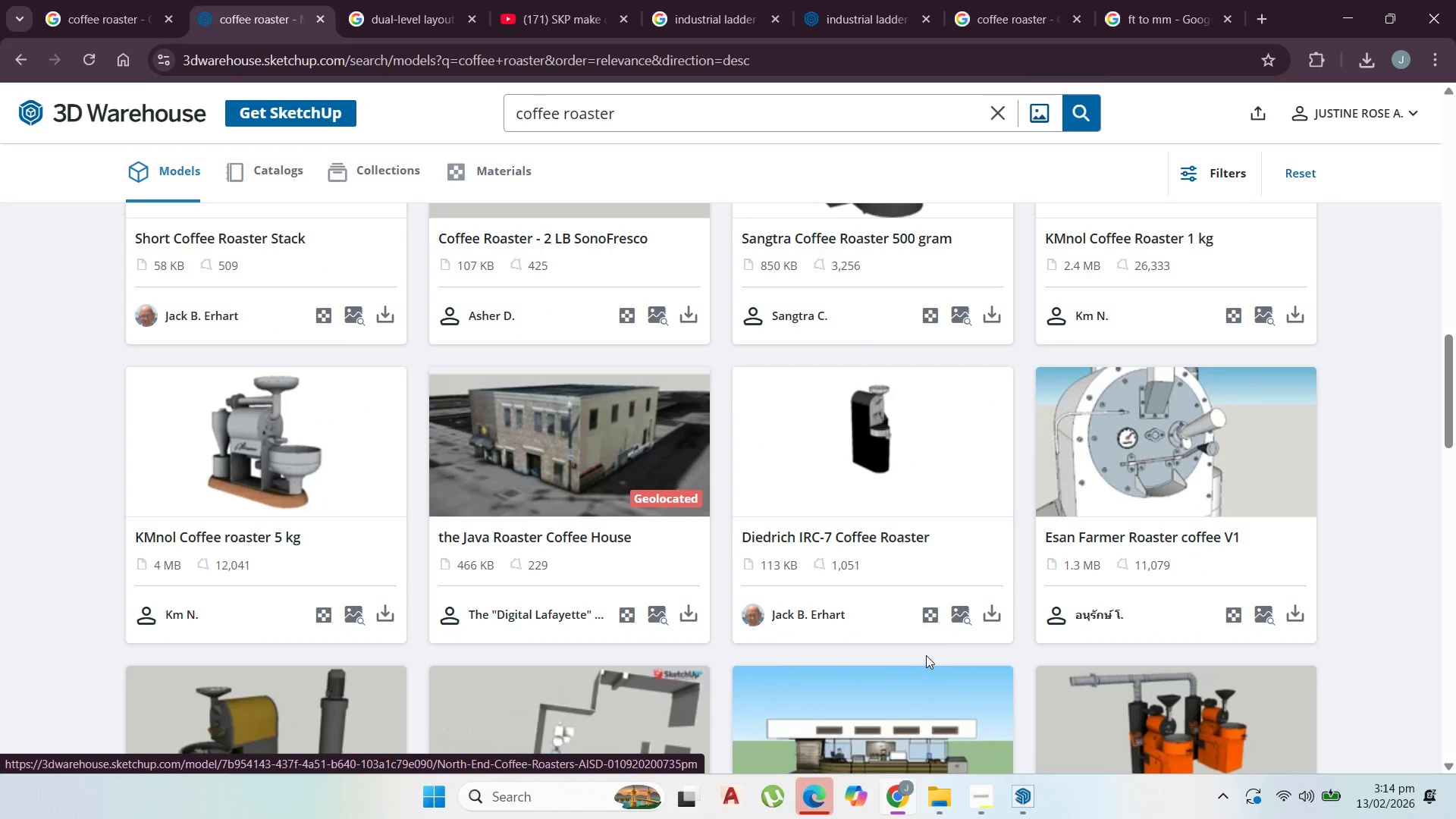 
mouse_move([993, 613])
 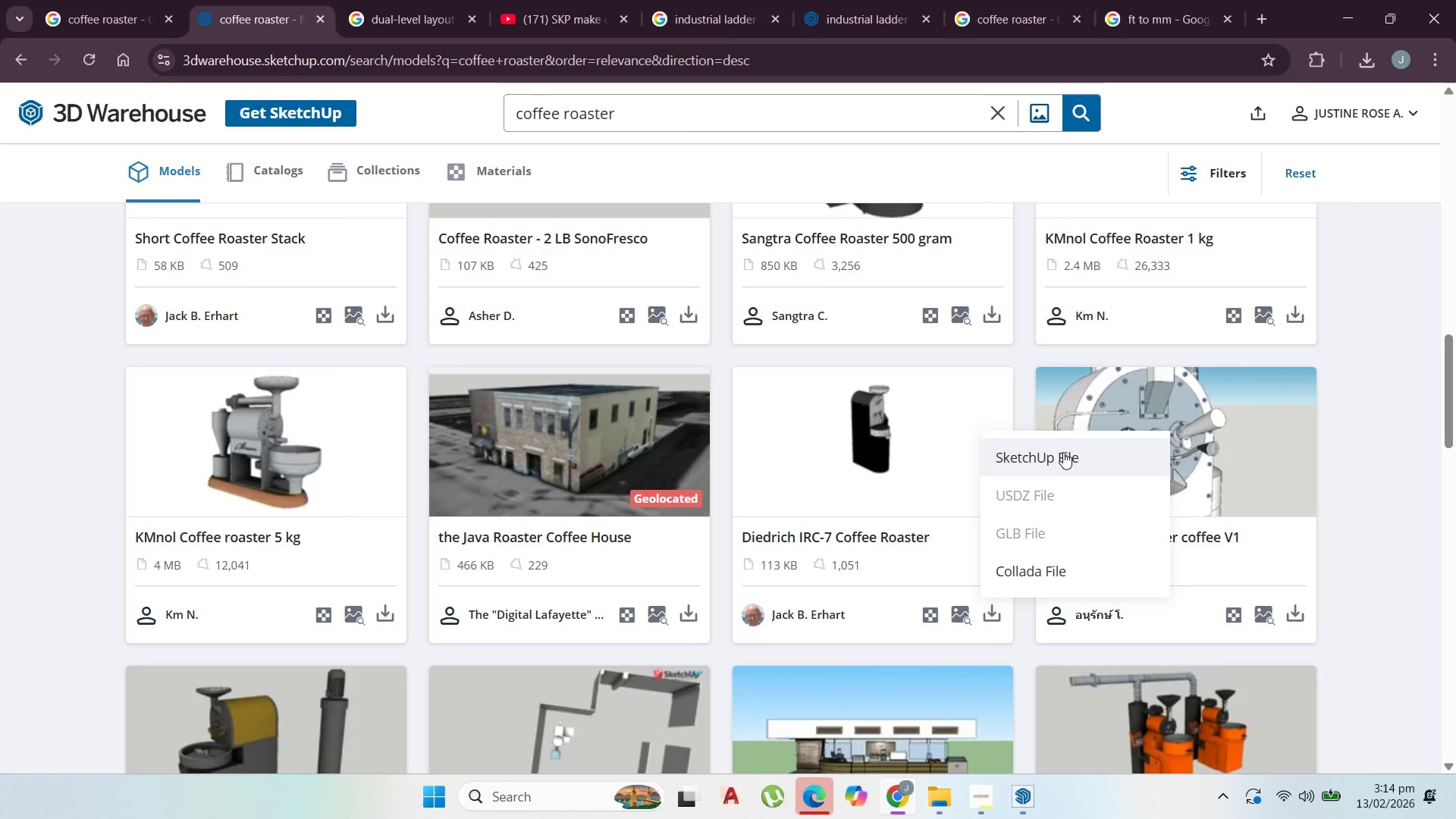 
left_click([1065, 449])
 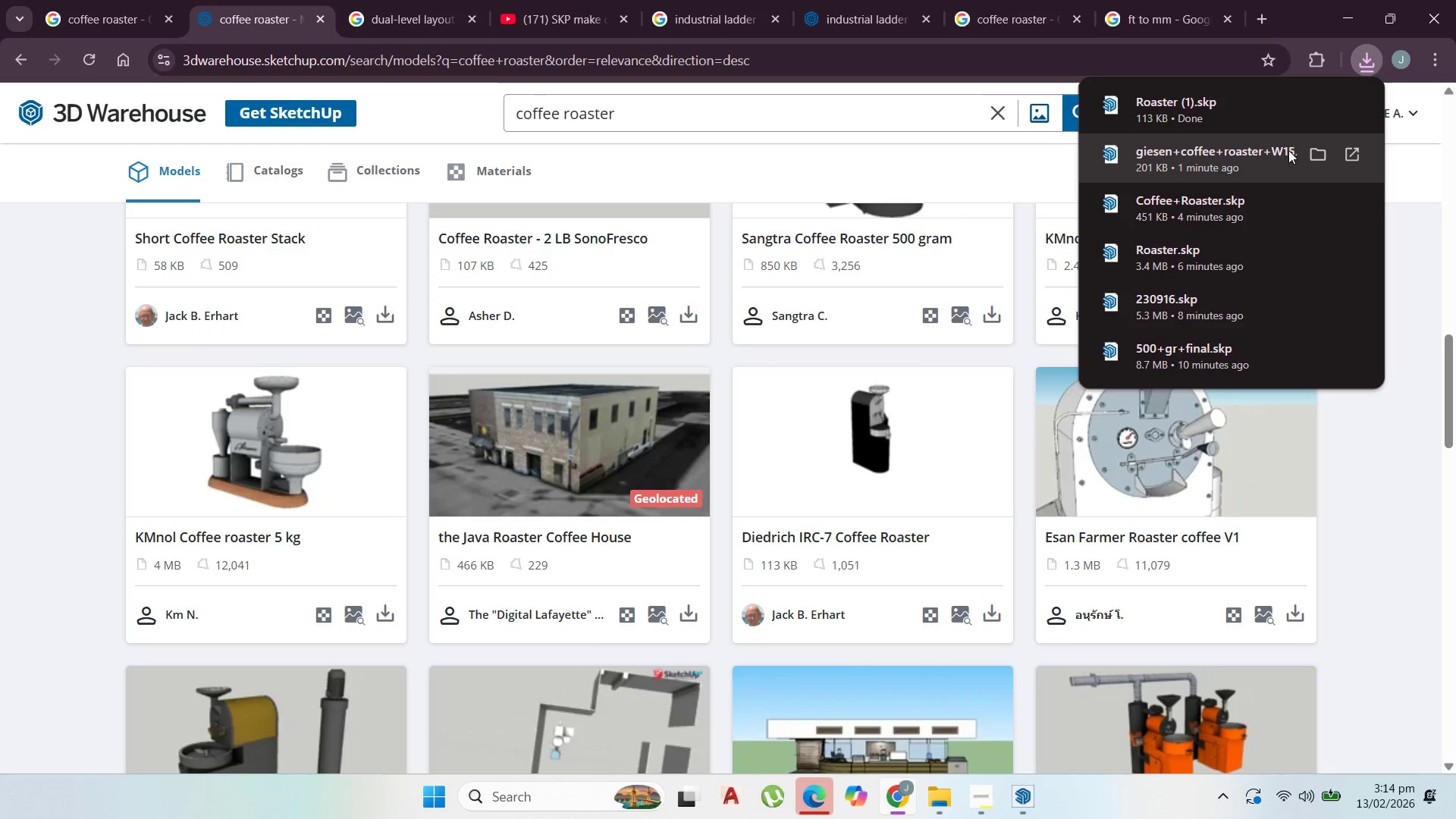 
scroll: coordinate [486, 438], scroll_direction: down, amount: 2.0
 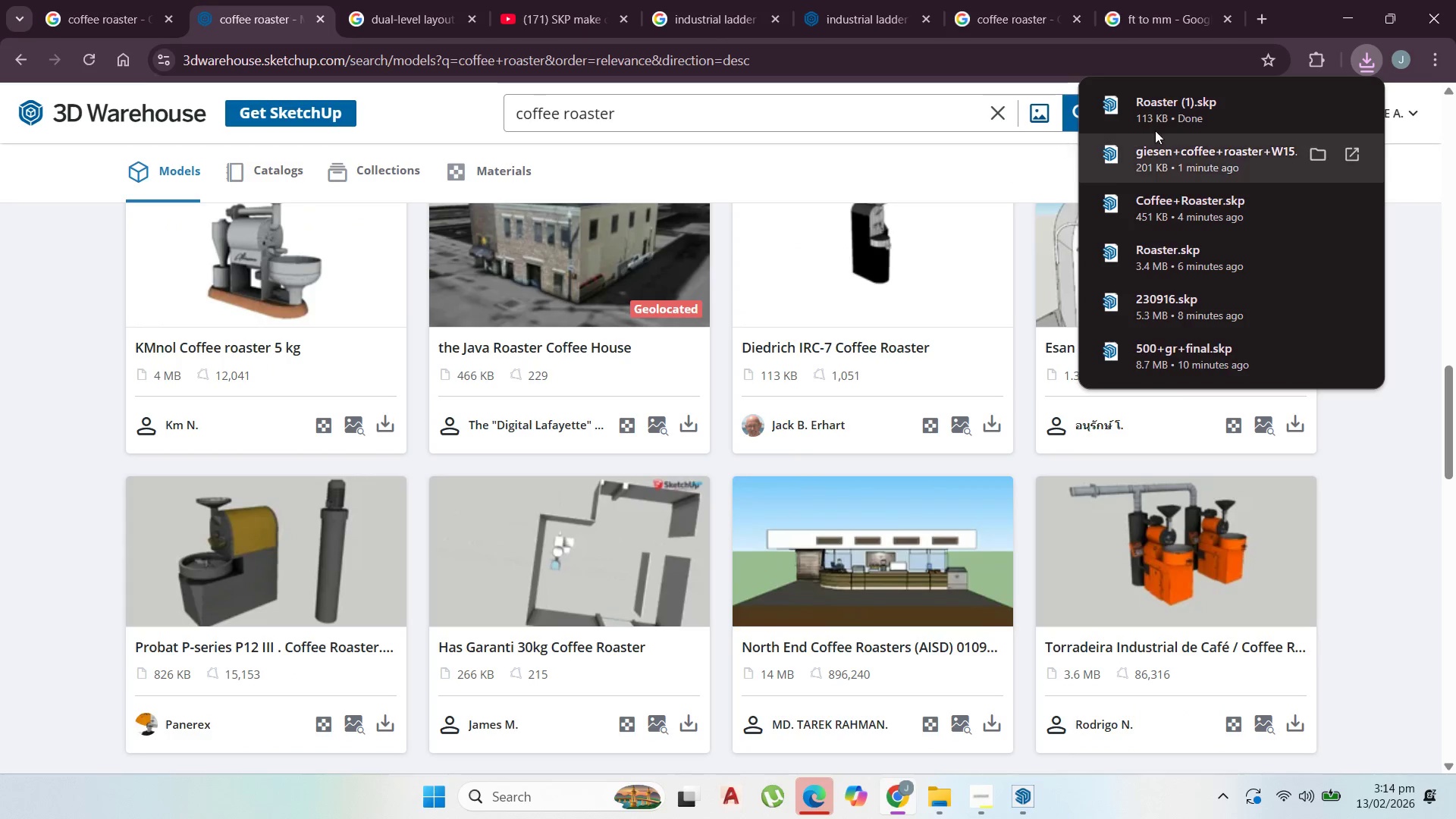 
left_click([1319, 98])
 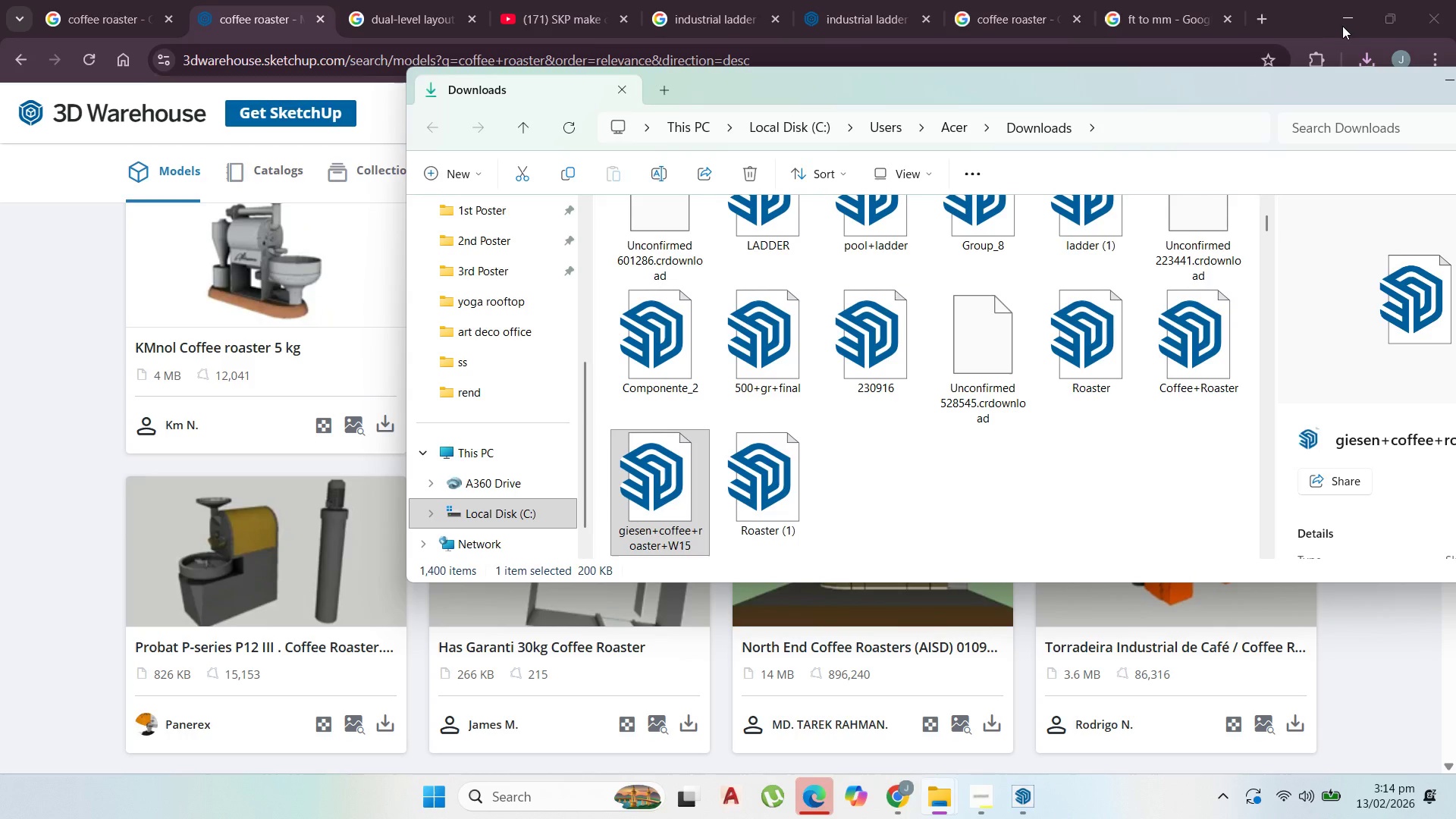 
left_click([1342, 24])
 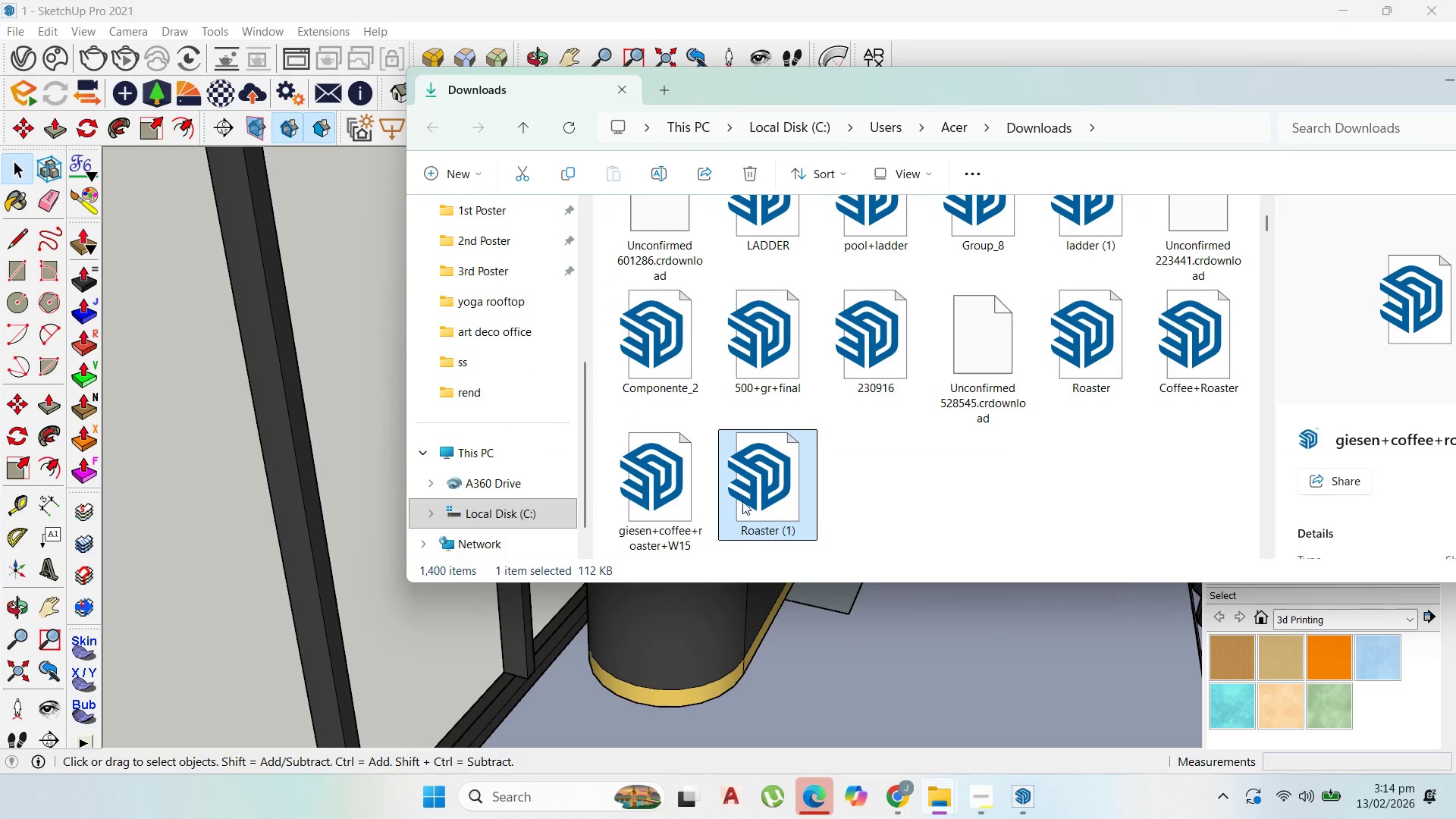 
left_click_drag(start_coordinate=[755, 491], to_coordinate=[948, 631])
 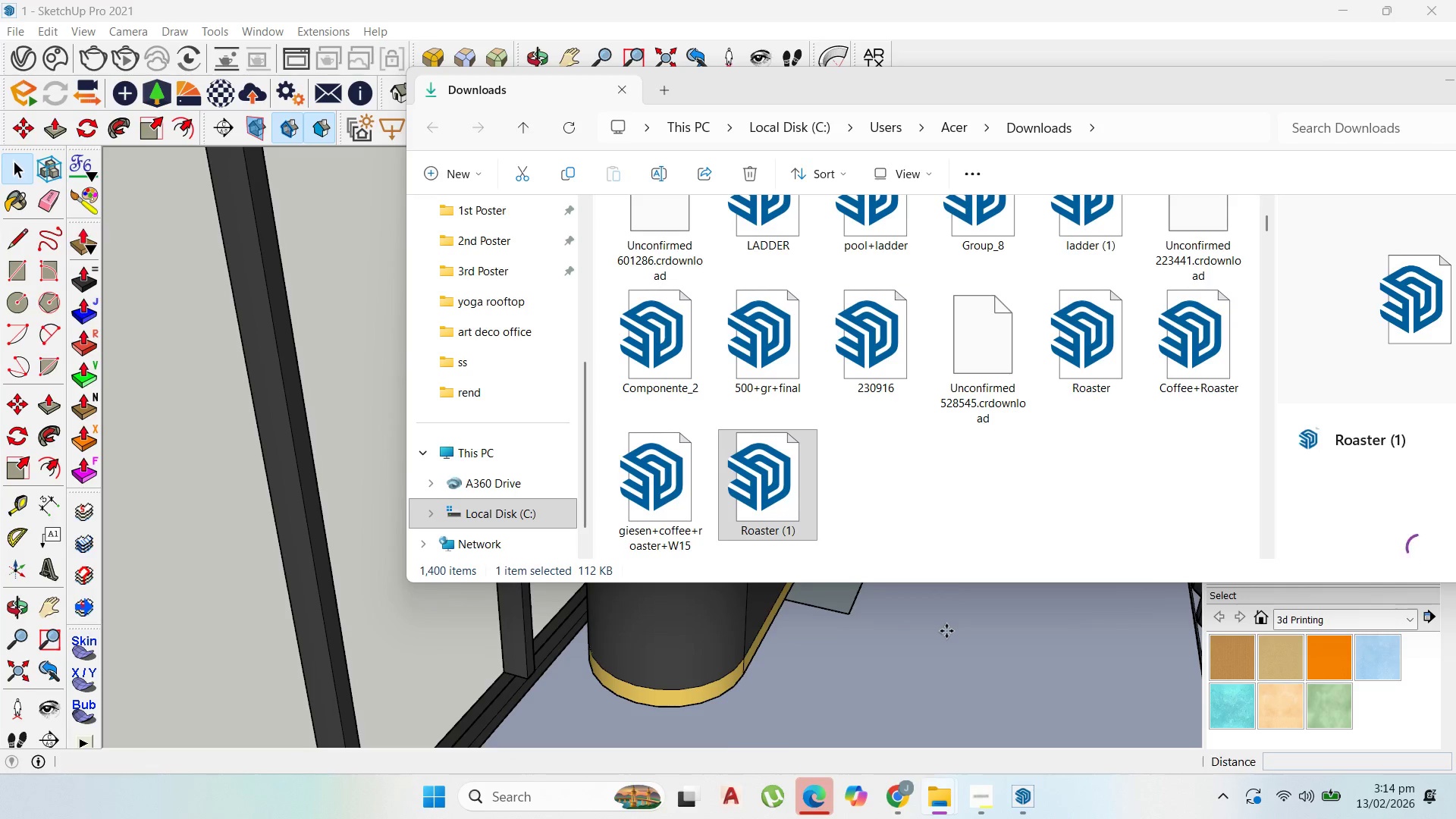 
left_click([946, 631])
 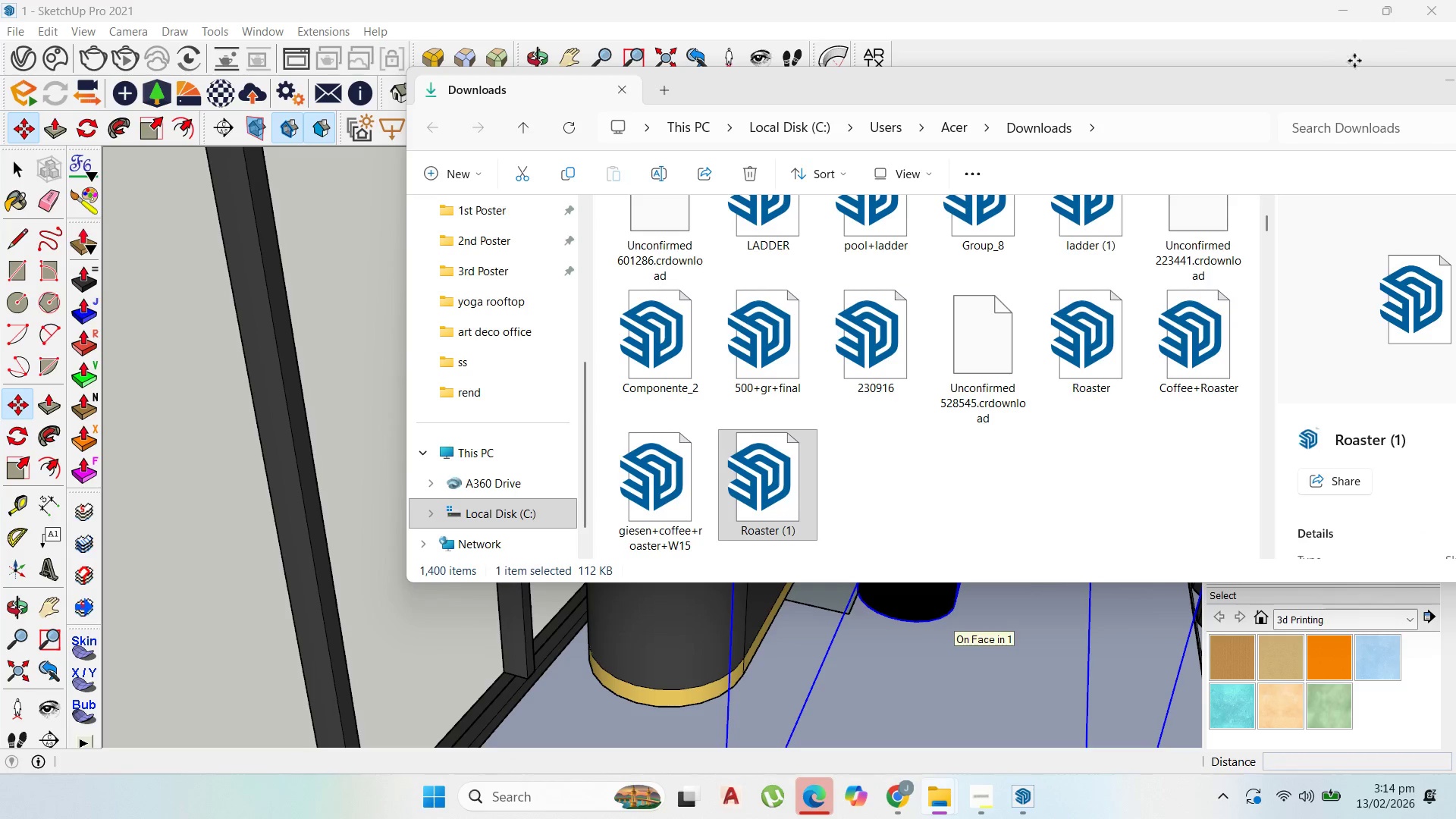 
left_click_drag(start_coordinate=[1360, 80], to_coordinate=[1005, 170])
 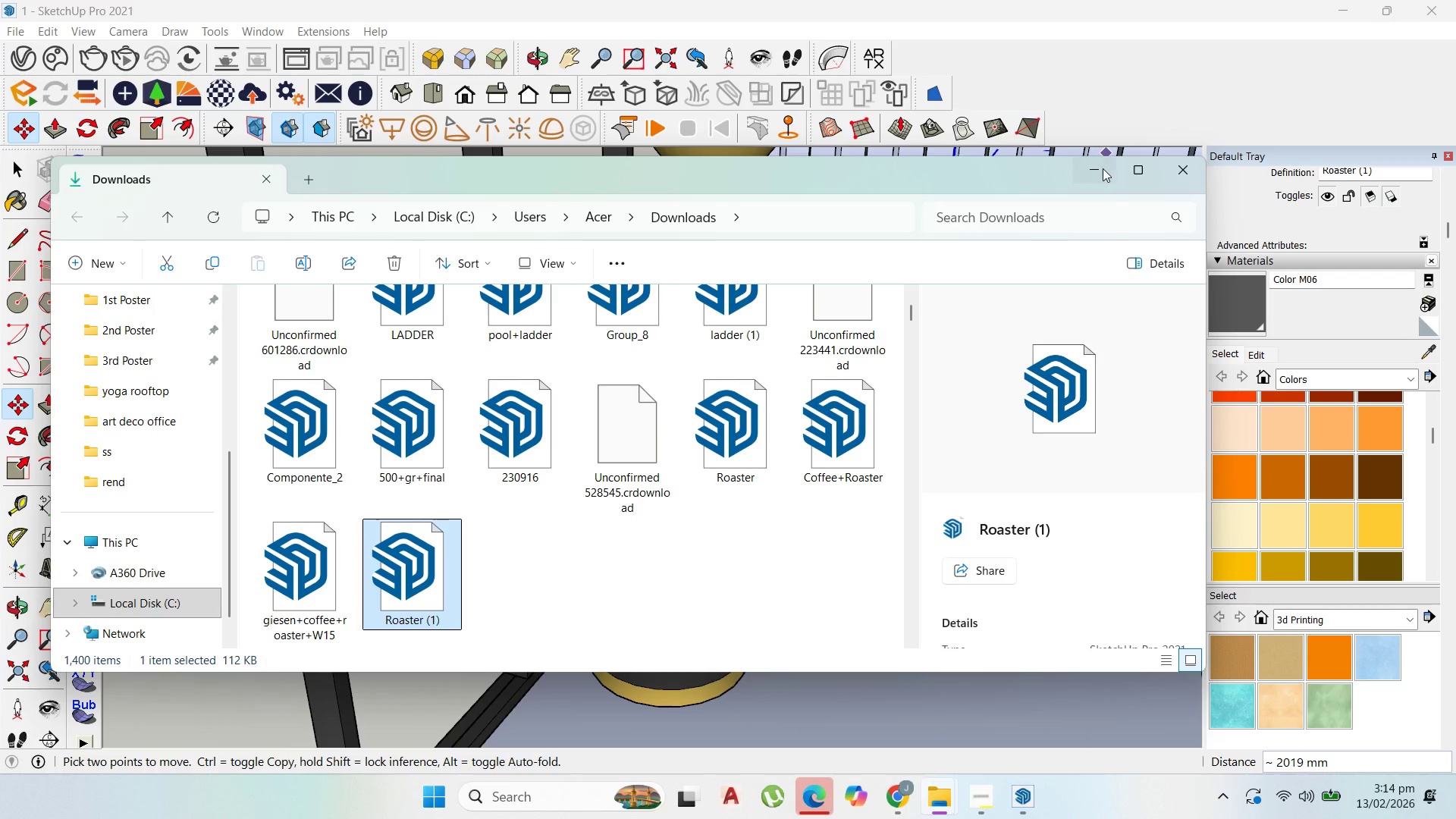 
left_click([1095, 172])
 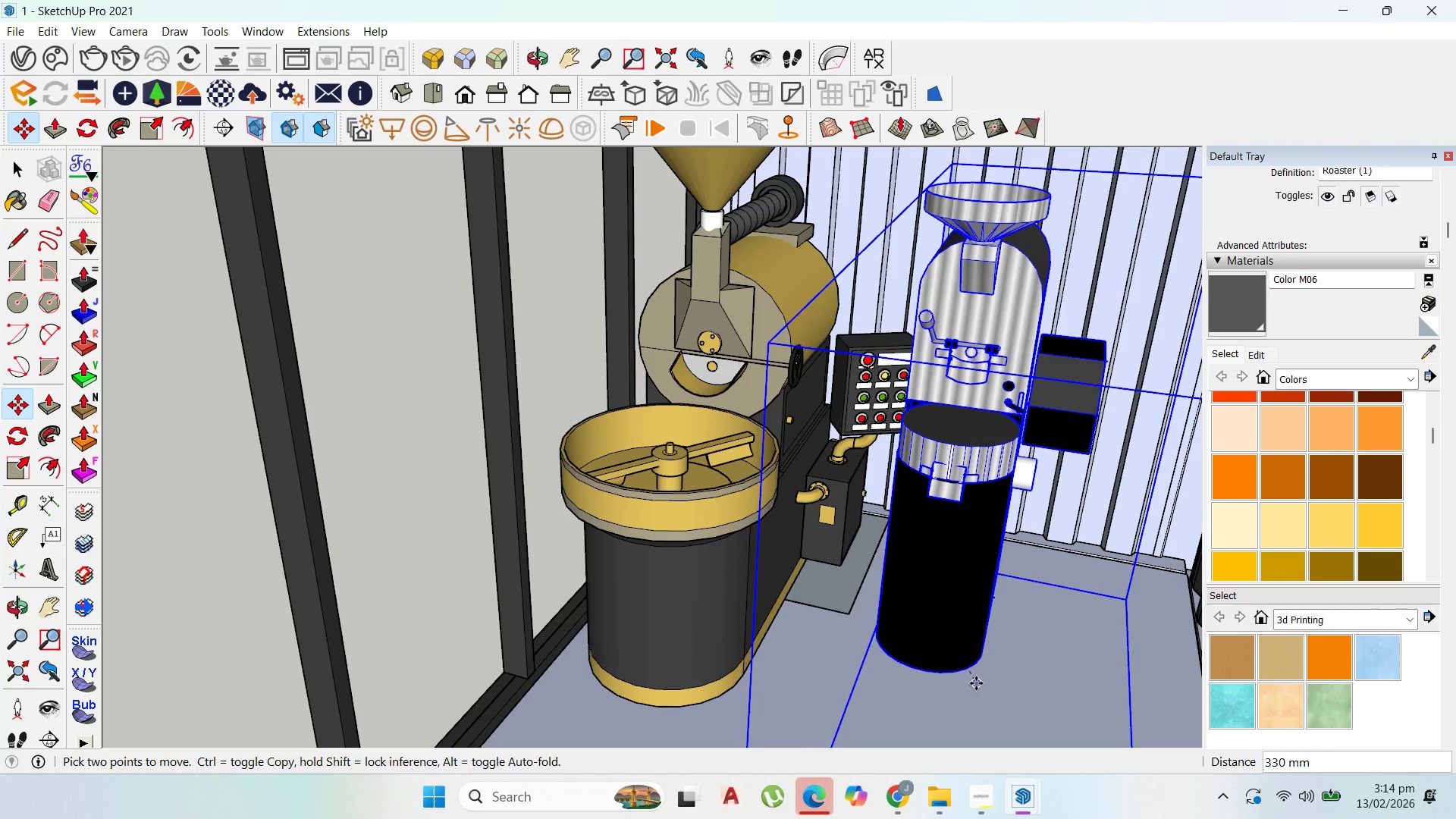 
left_click([965, 695])
 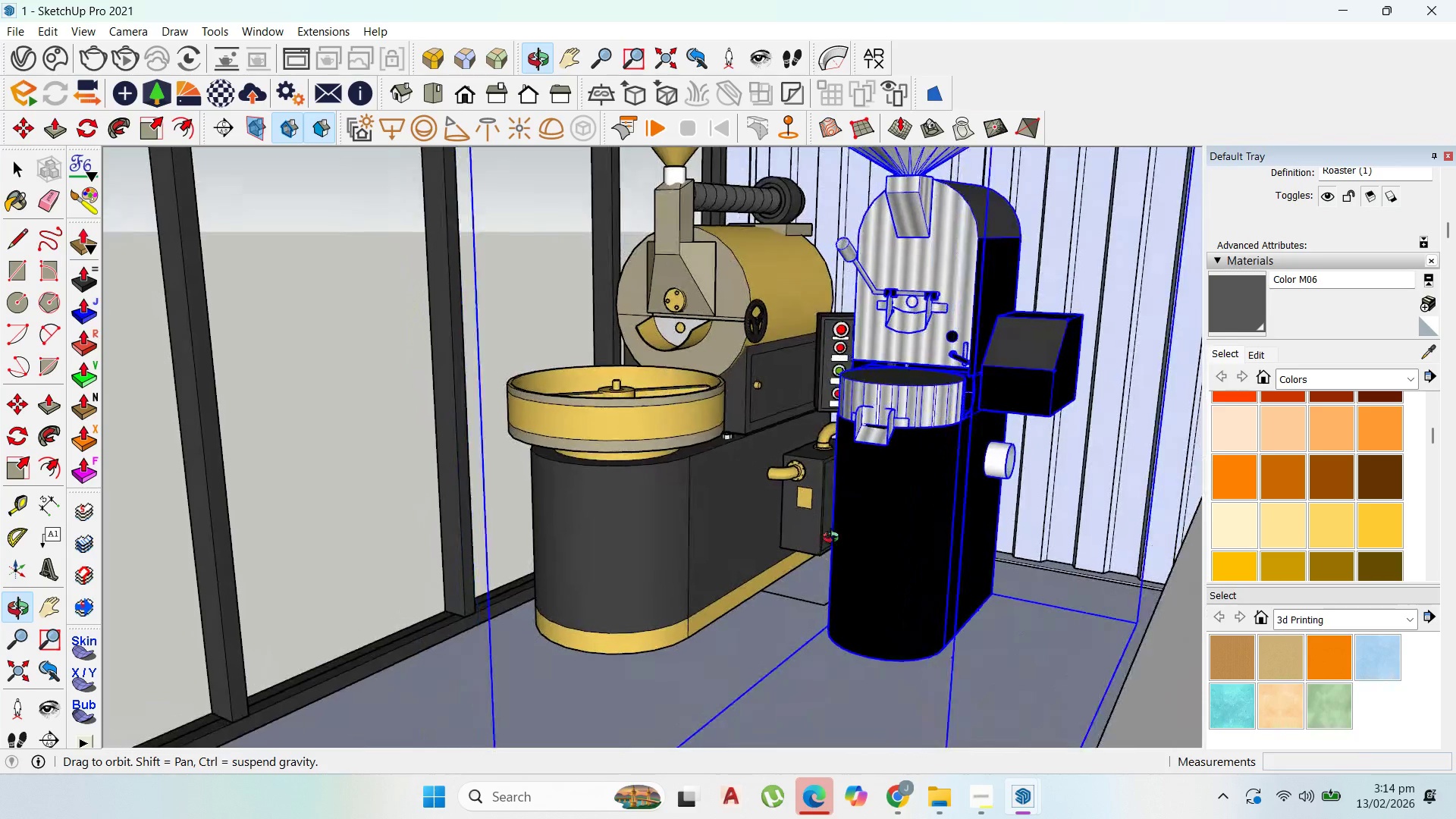 
scroll: coordinate [943, 470], scroll_direction: up, amount: 9.0
 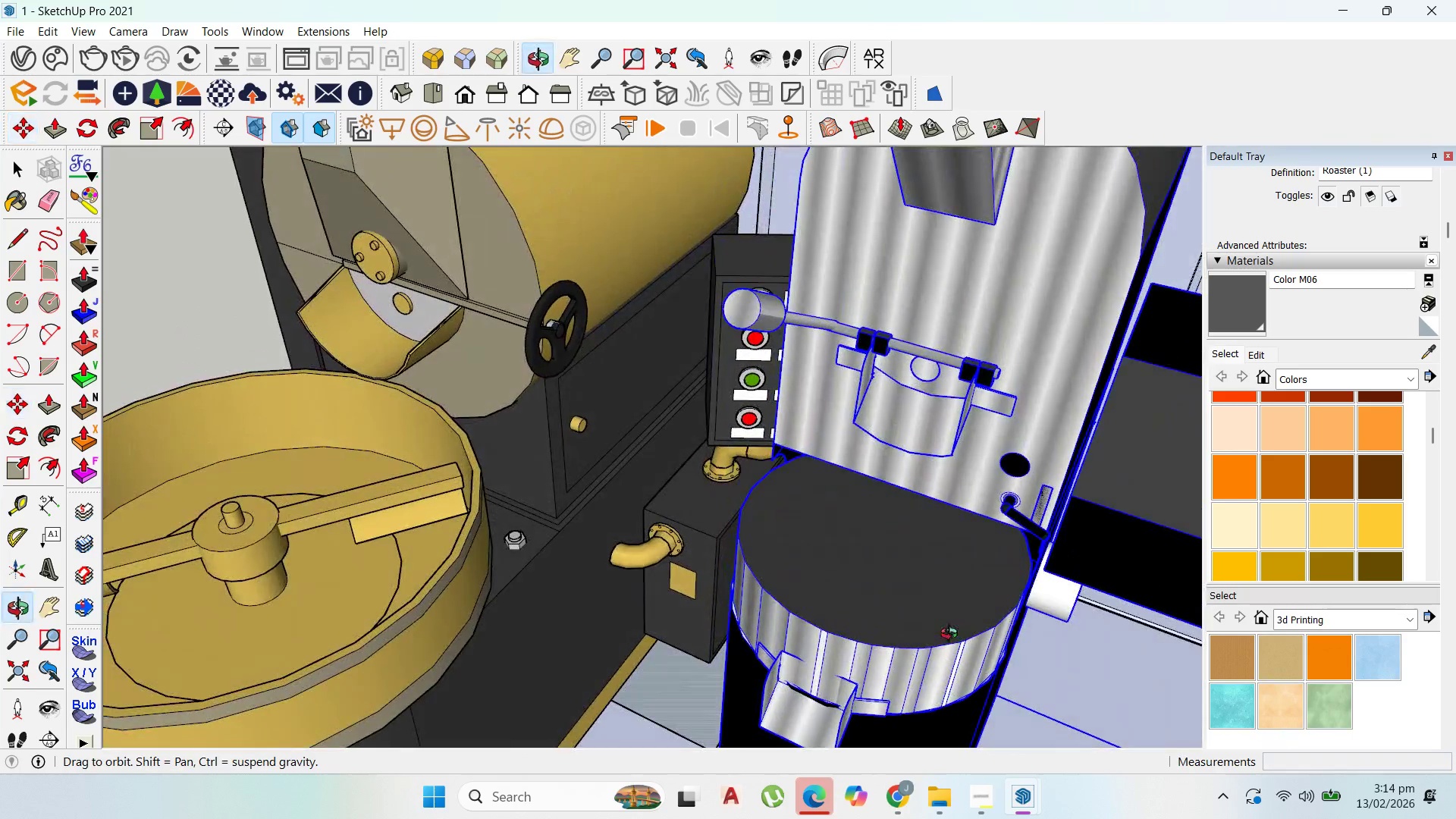 
scroll: coordinate [962, 634], scroll_direction: down, amount: 9.0
 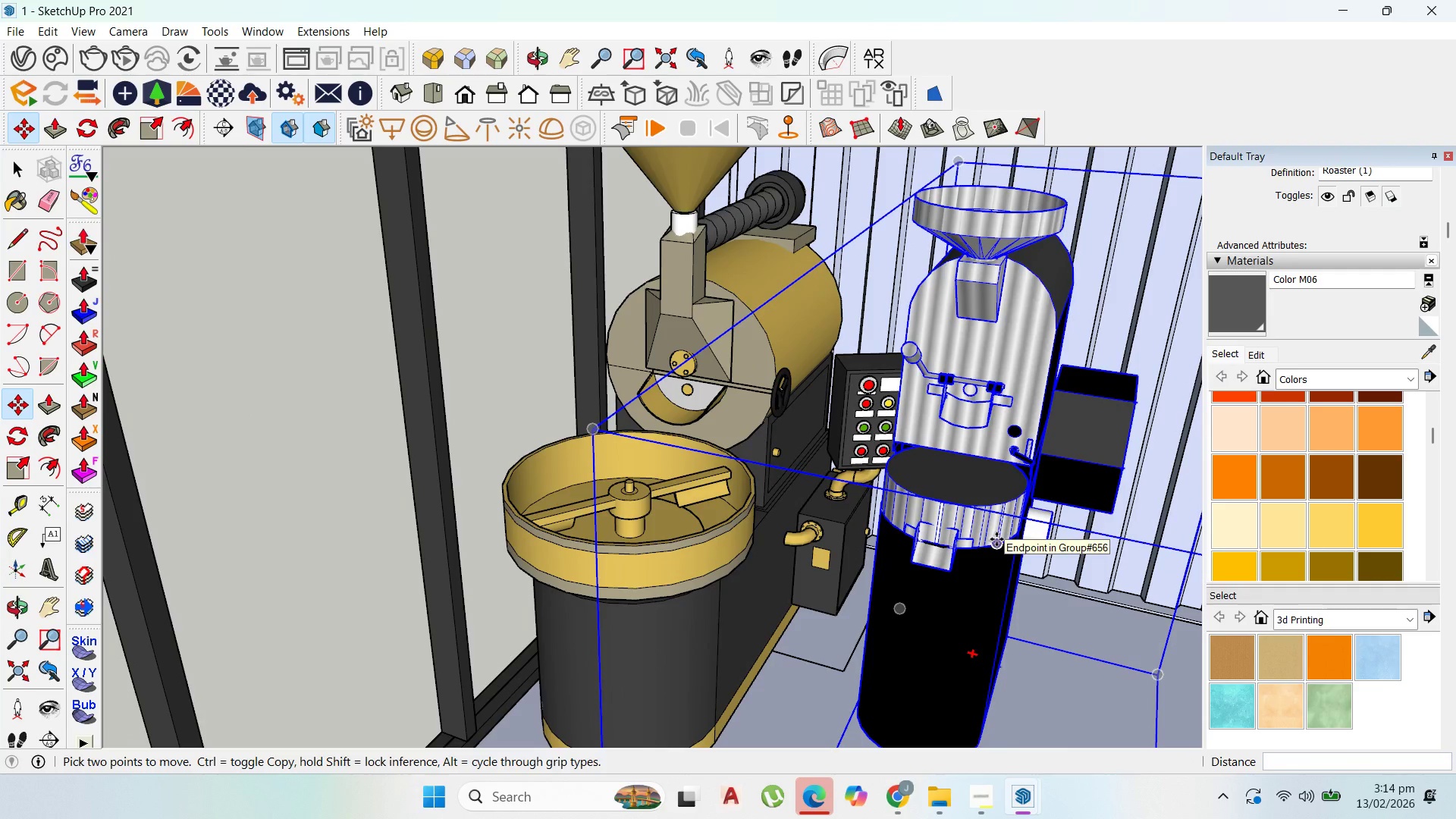 
scroll: coordinate [1129, 467], scroll_direction: up, amount: 1.0
 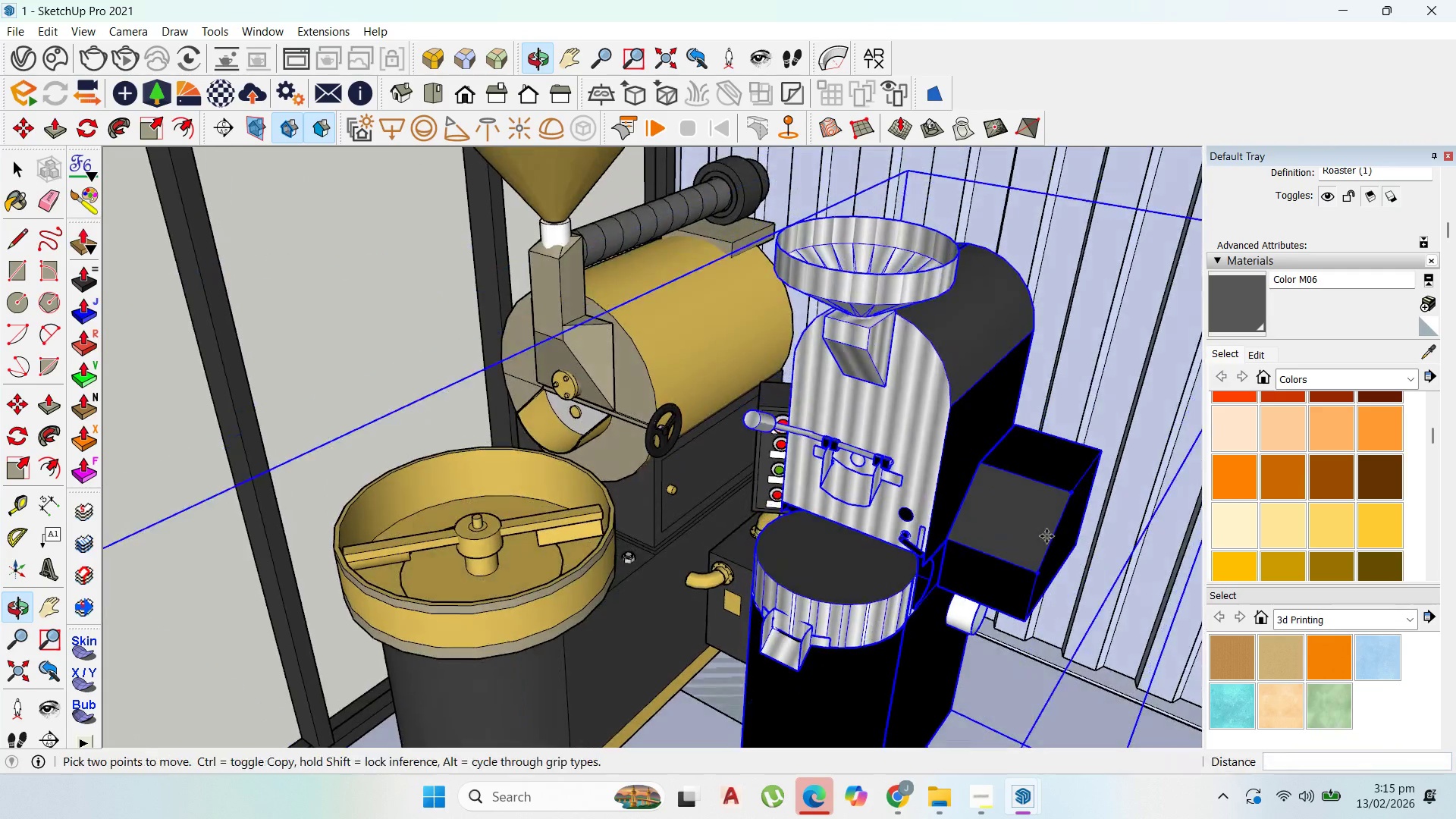 
scroll: coordinate [999, 675], scroll_direction: down, amount: 3.0
 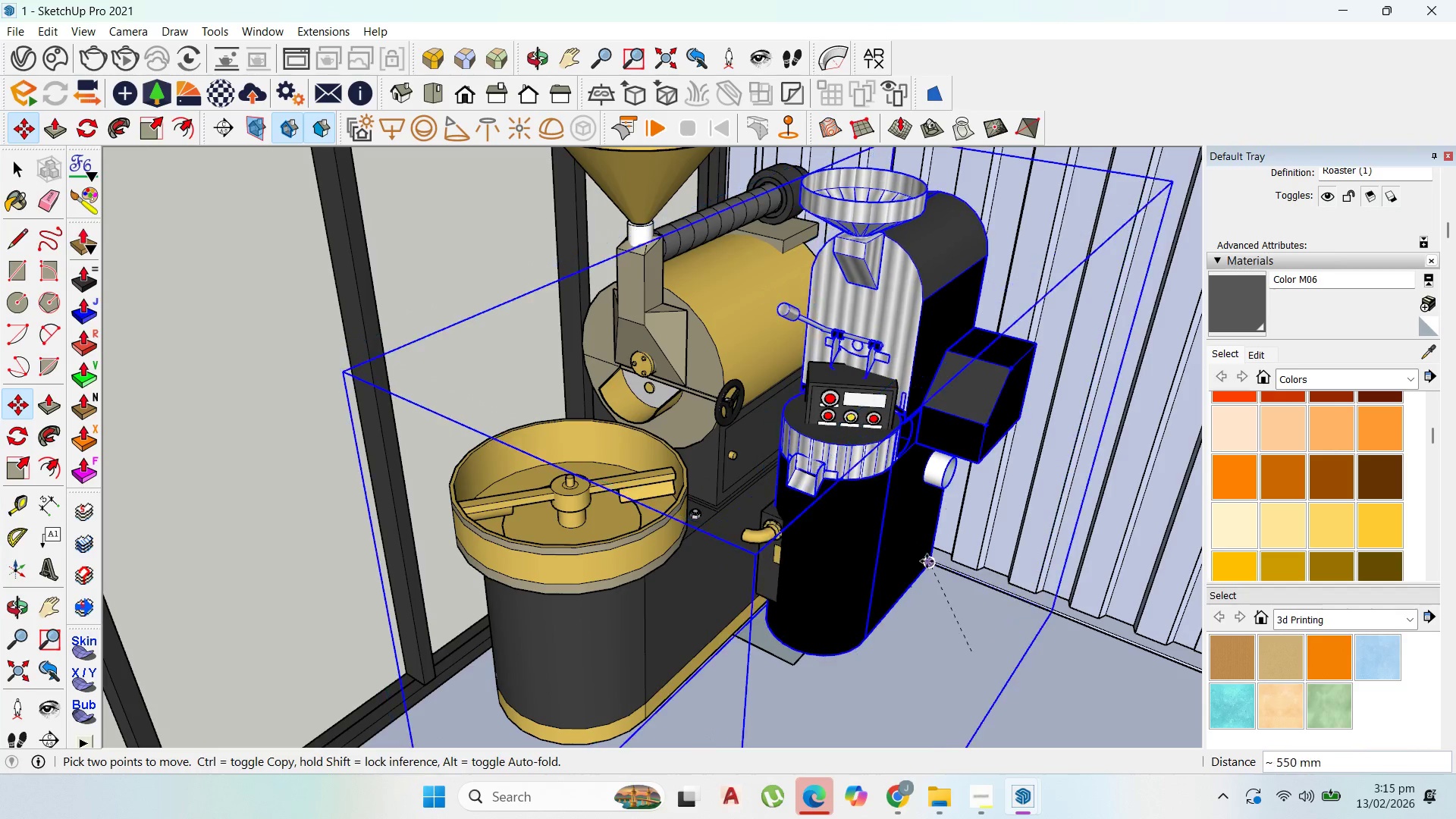 
left_click([986, 626])
 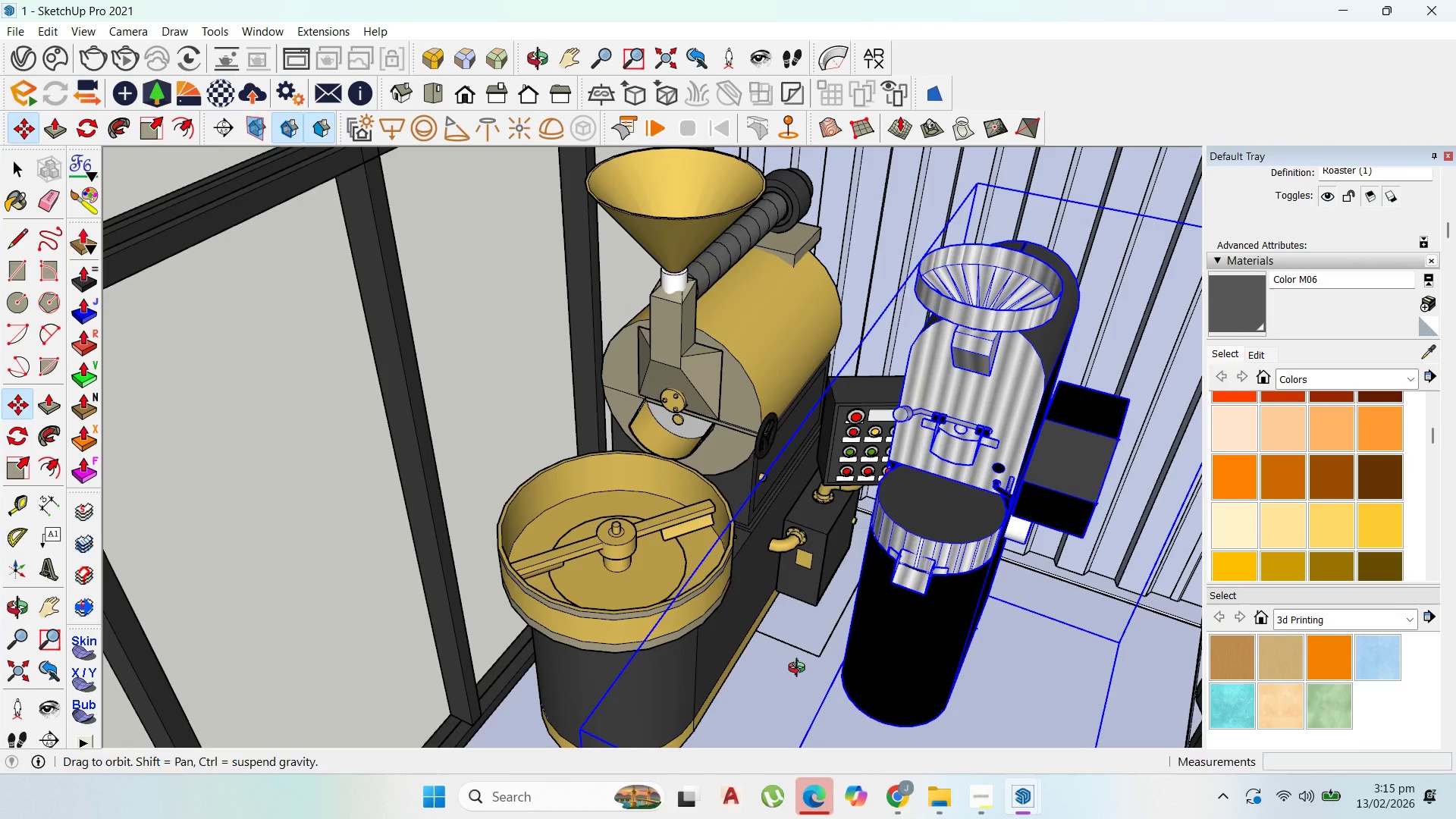 
scroll: coordinate [908, 618], scroll_direction: down, amount: 5.0
 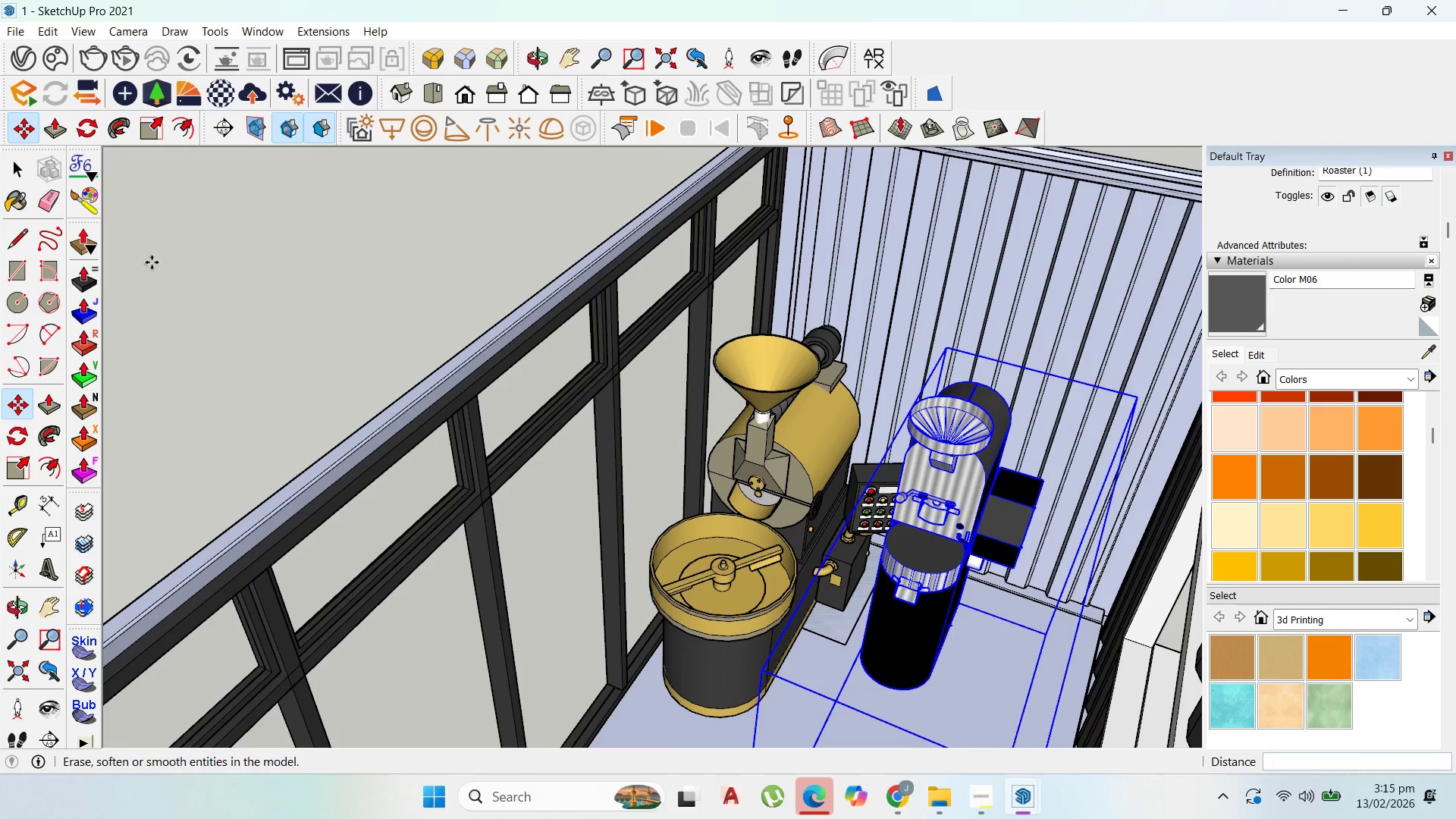 
scroll: coordinate [967, 567], scroll_direction: up, amount: 5.0
 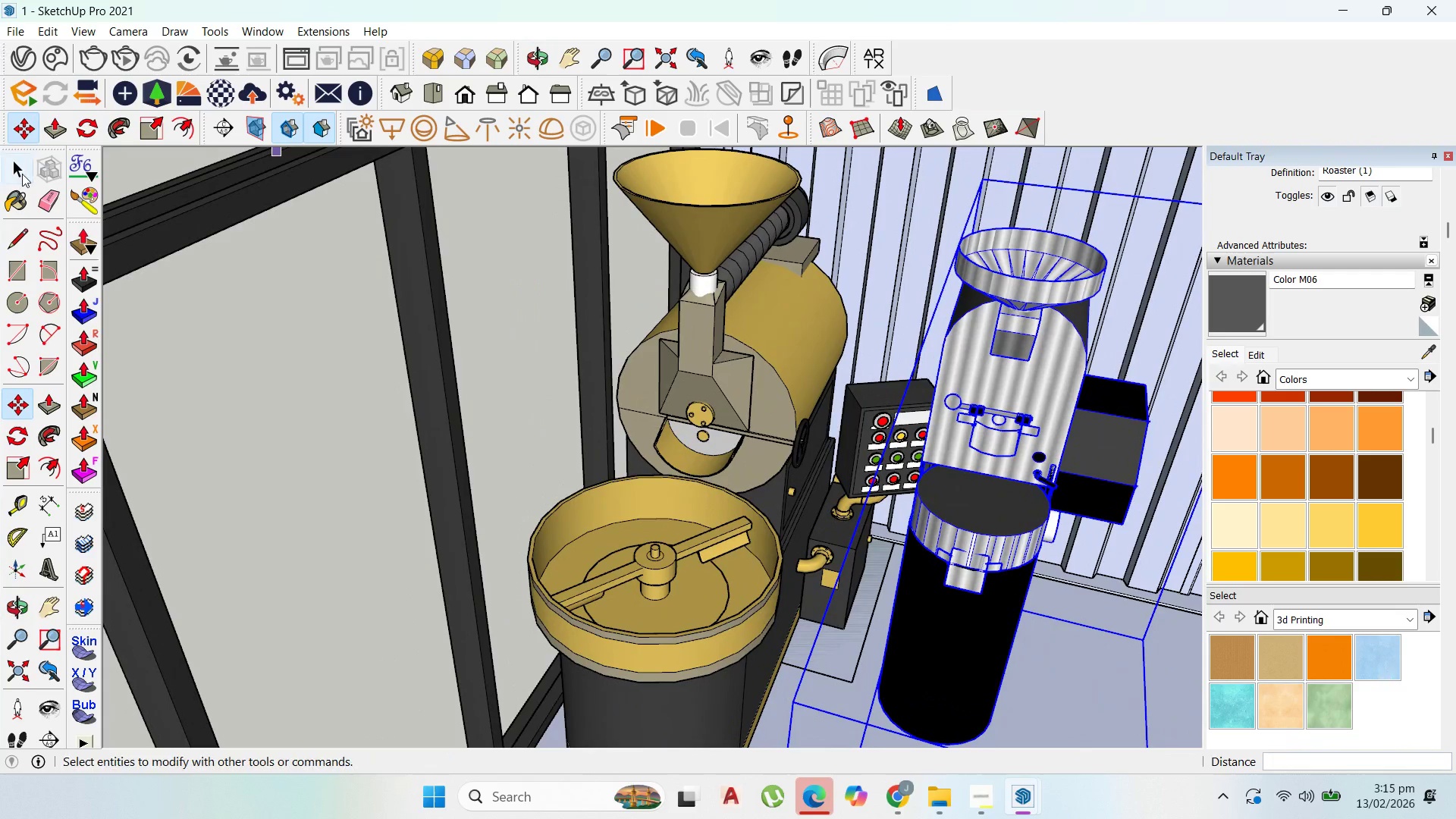 
left_click([20, 172])
 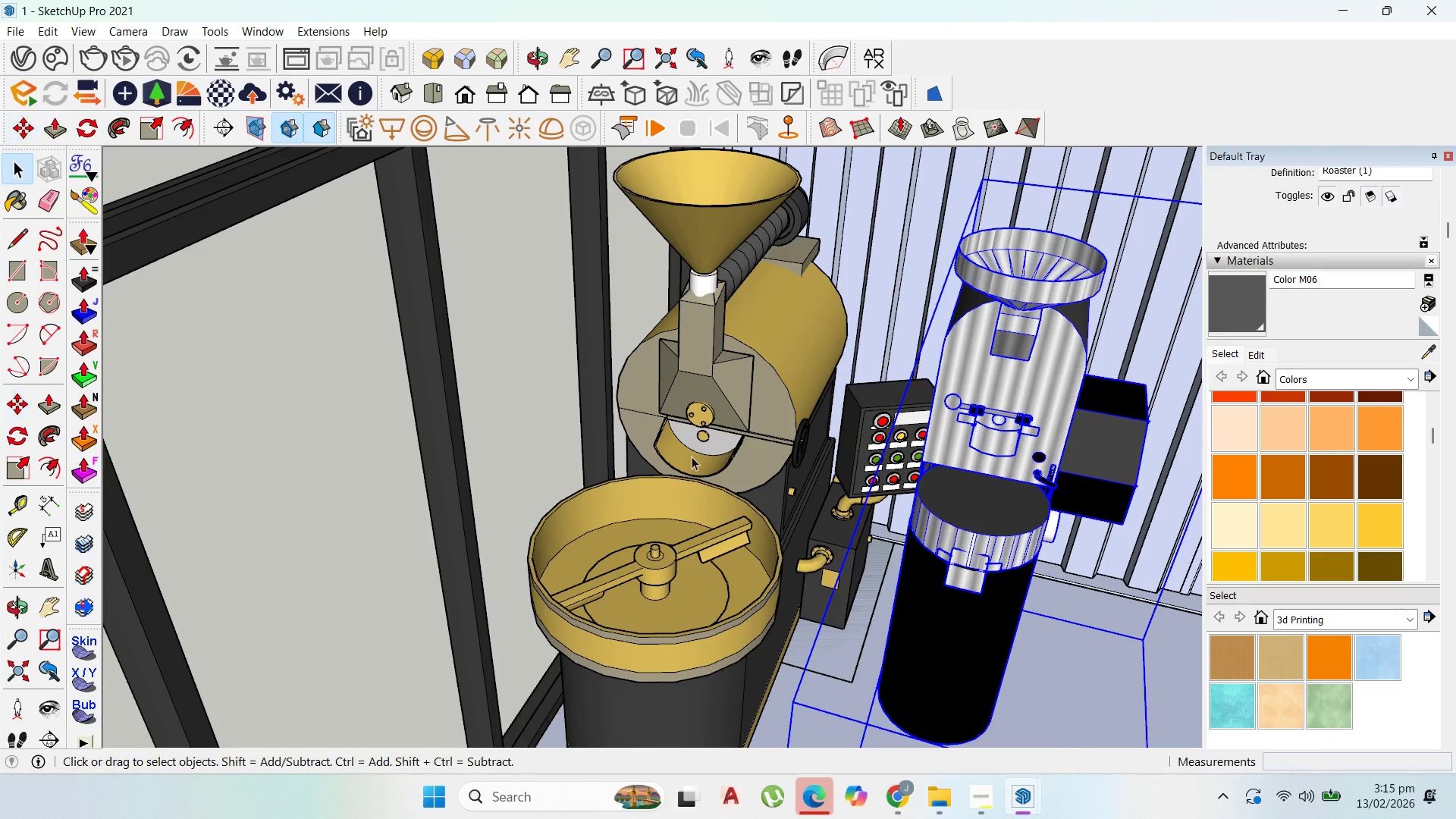 
scroll: coordinate [749, 511], scroll_direction: down, amount: 4.0
 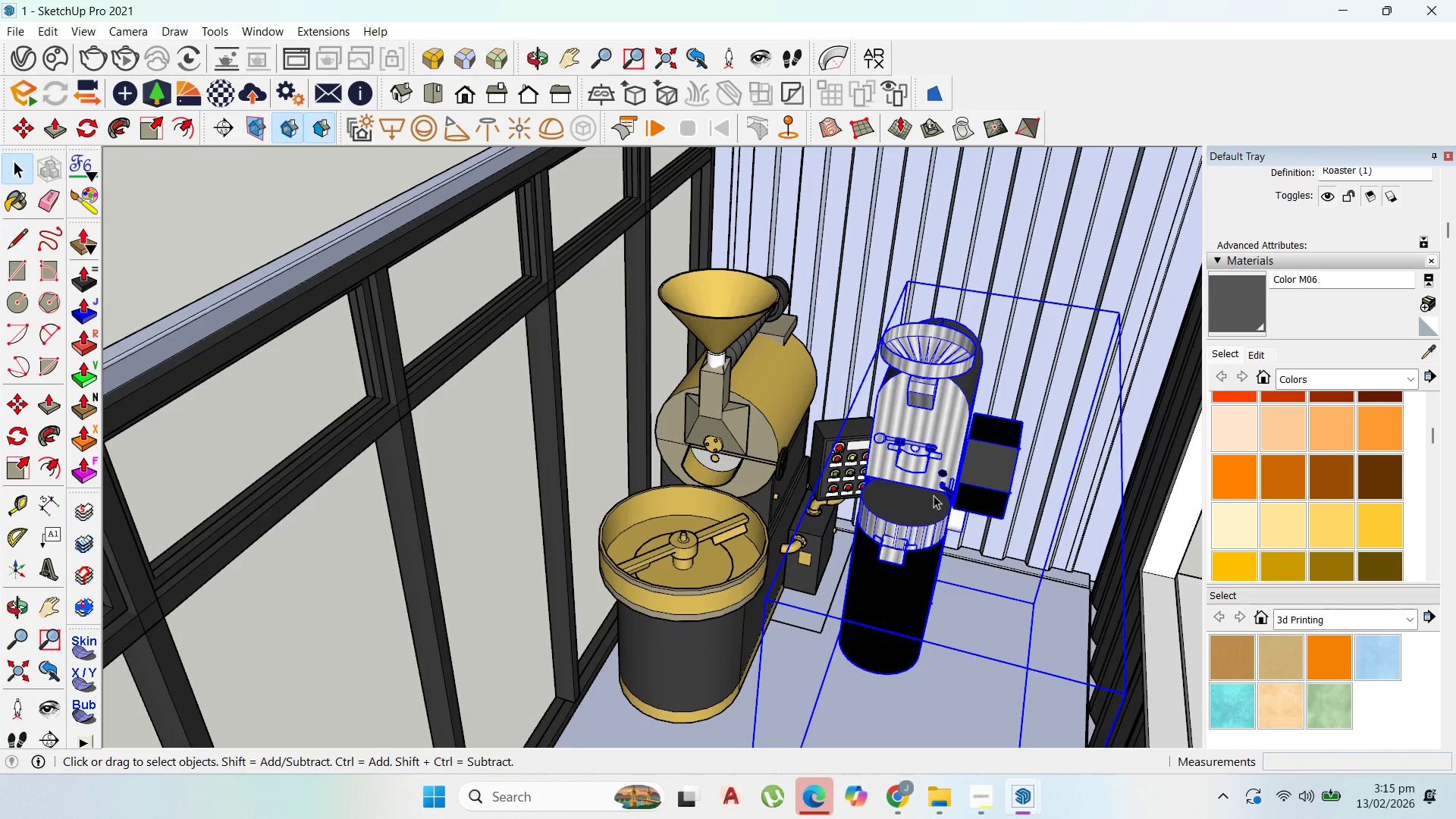 
left_click([931, 493])
 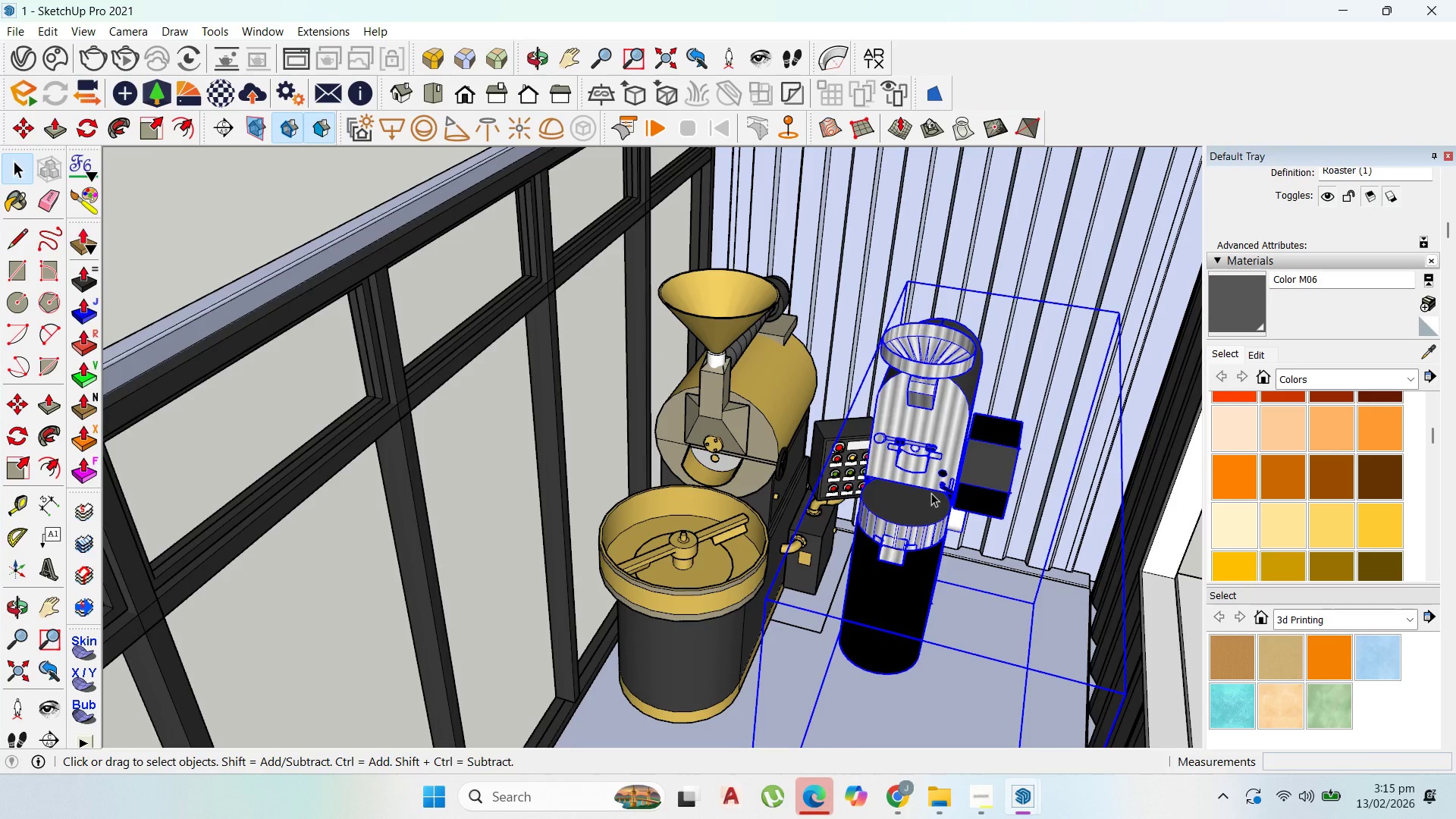 
key(Delete)
 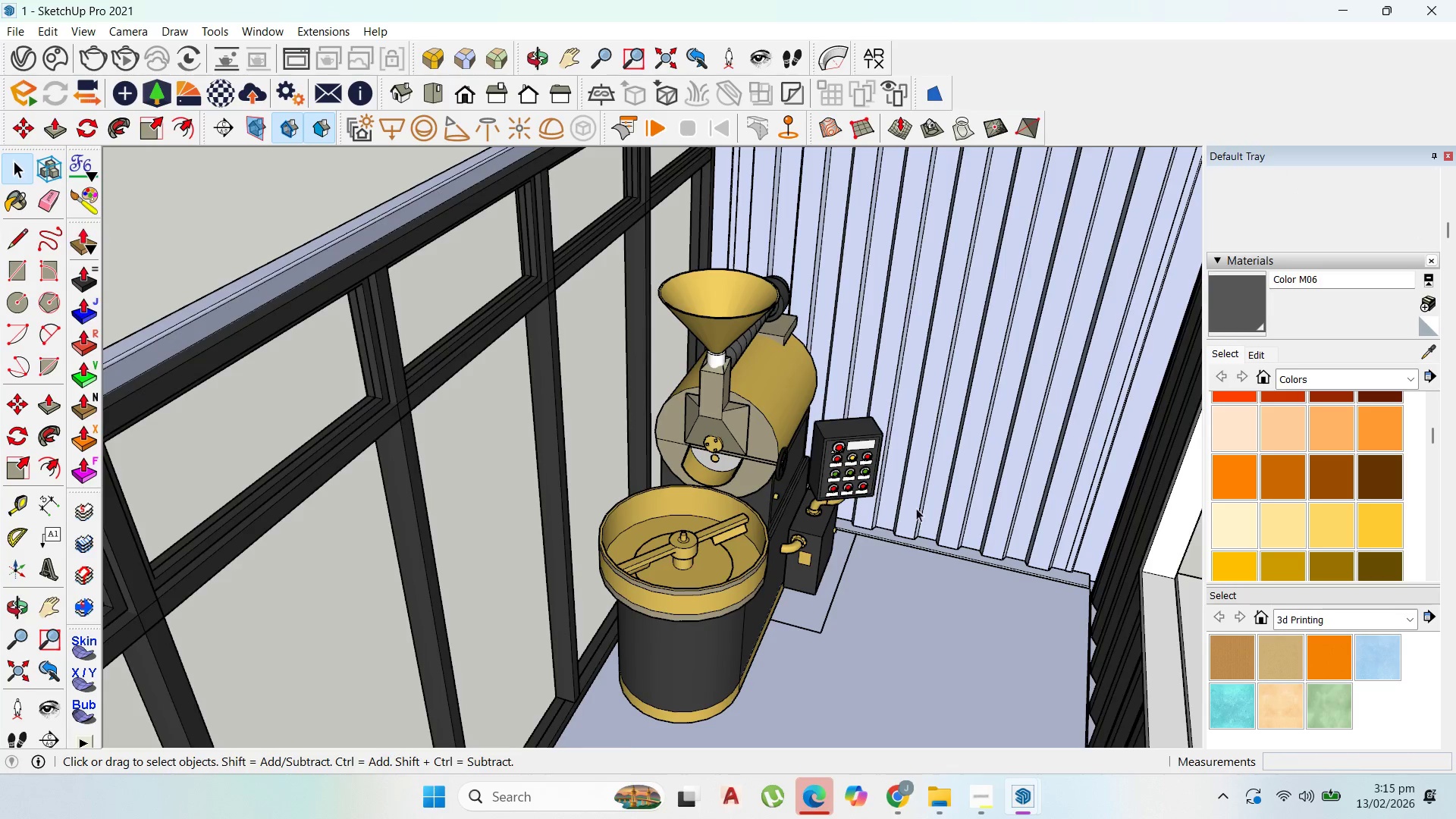 
scroll: coordinate [809, 551], scroll_direction: up, amount: 3.0
 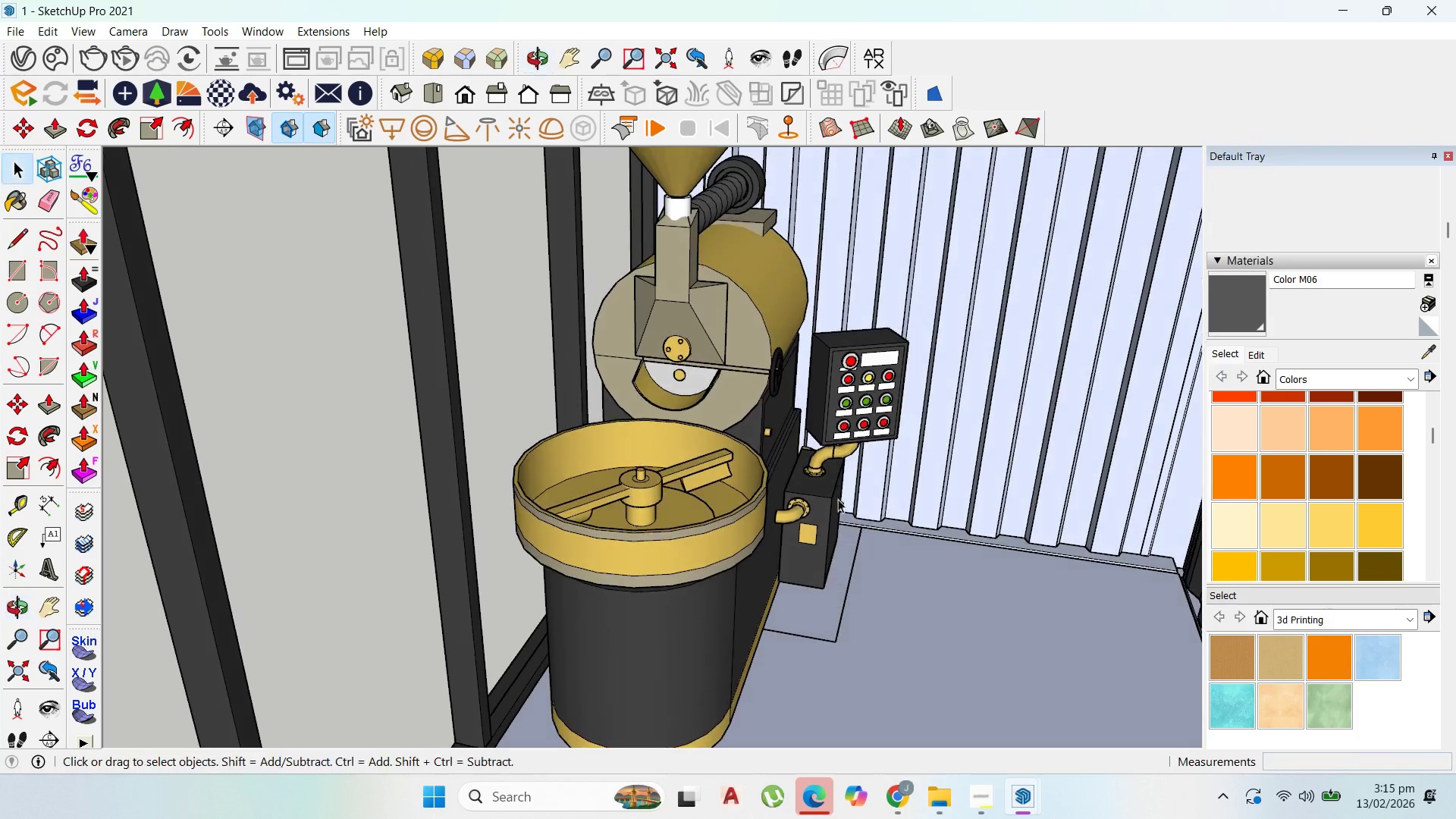 
left_click([831, 507])
 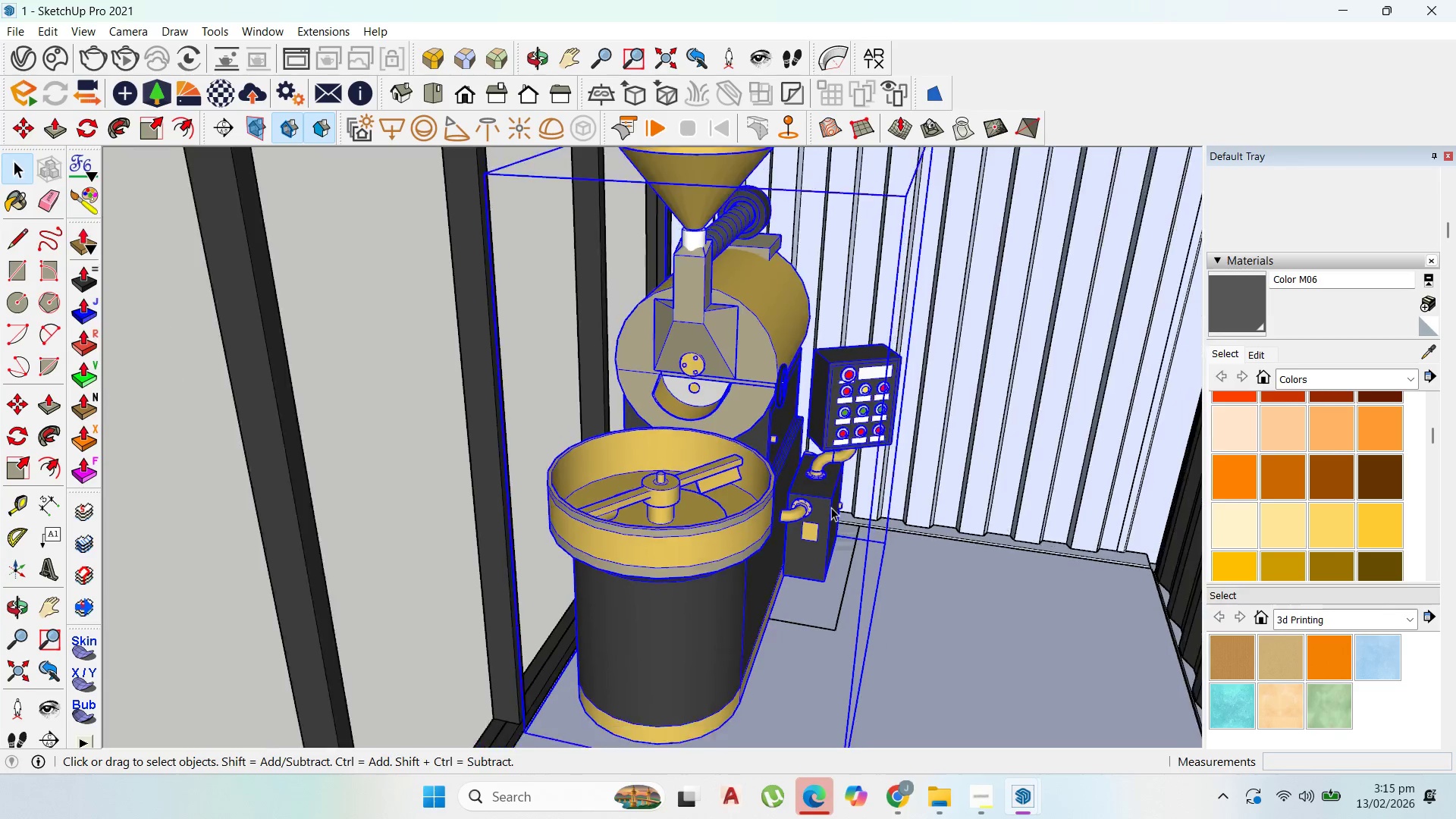 
scroll: coordinate [946, 412], scroll_direction: down, amount: 9.0
 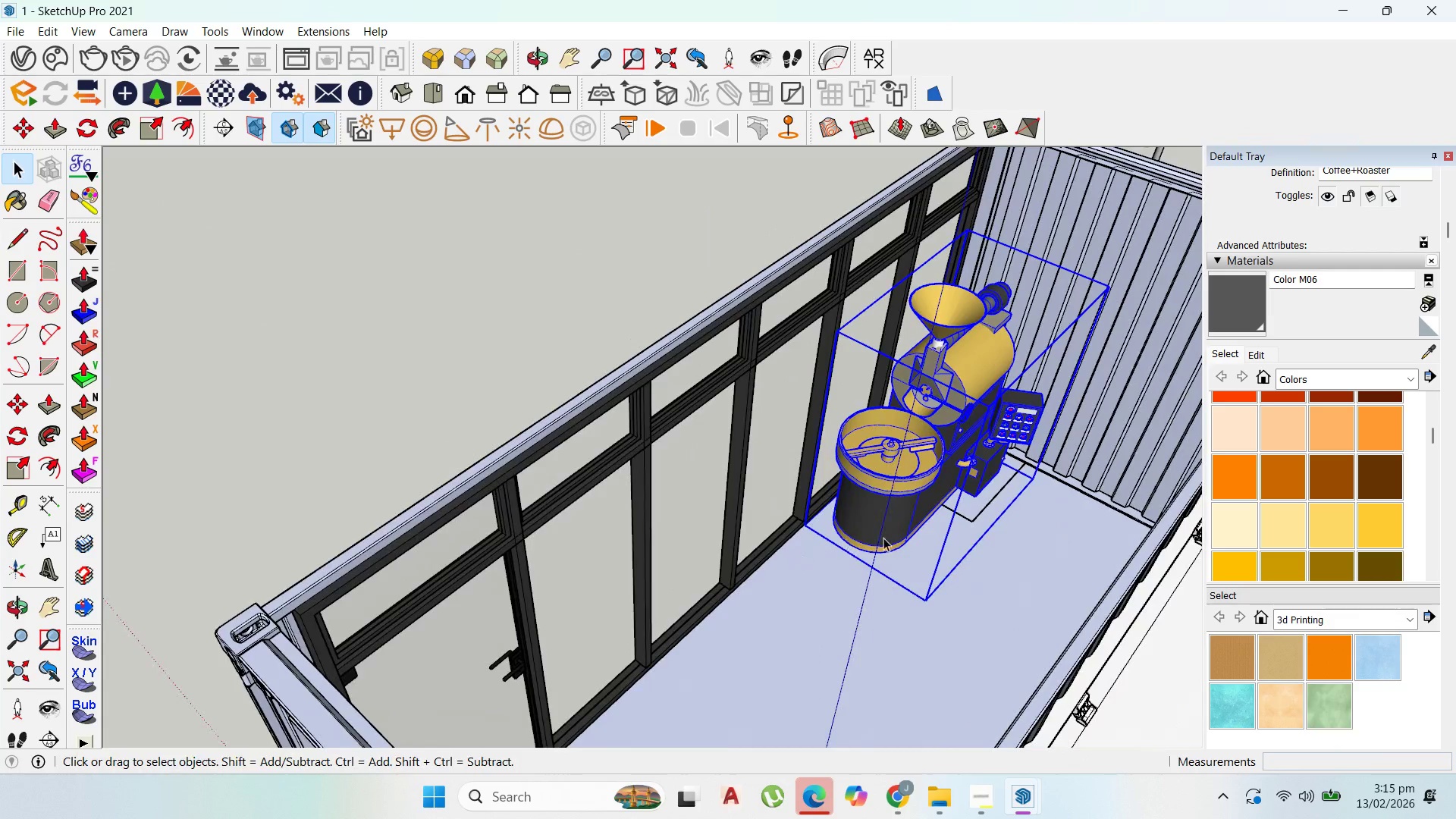 
scroll: coordinate [1005, 478], scroll_direction: up, amount: 5.0
 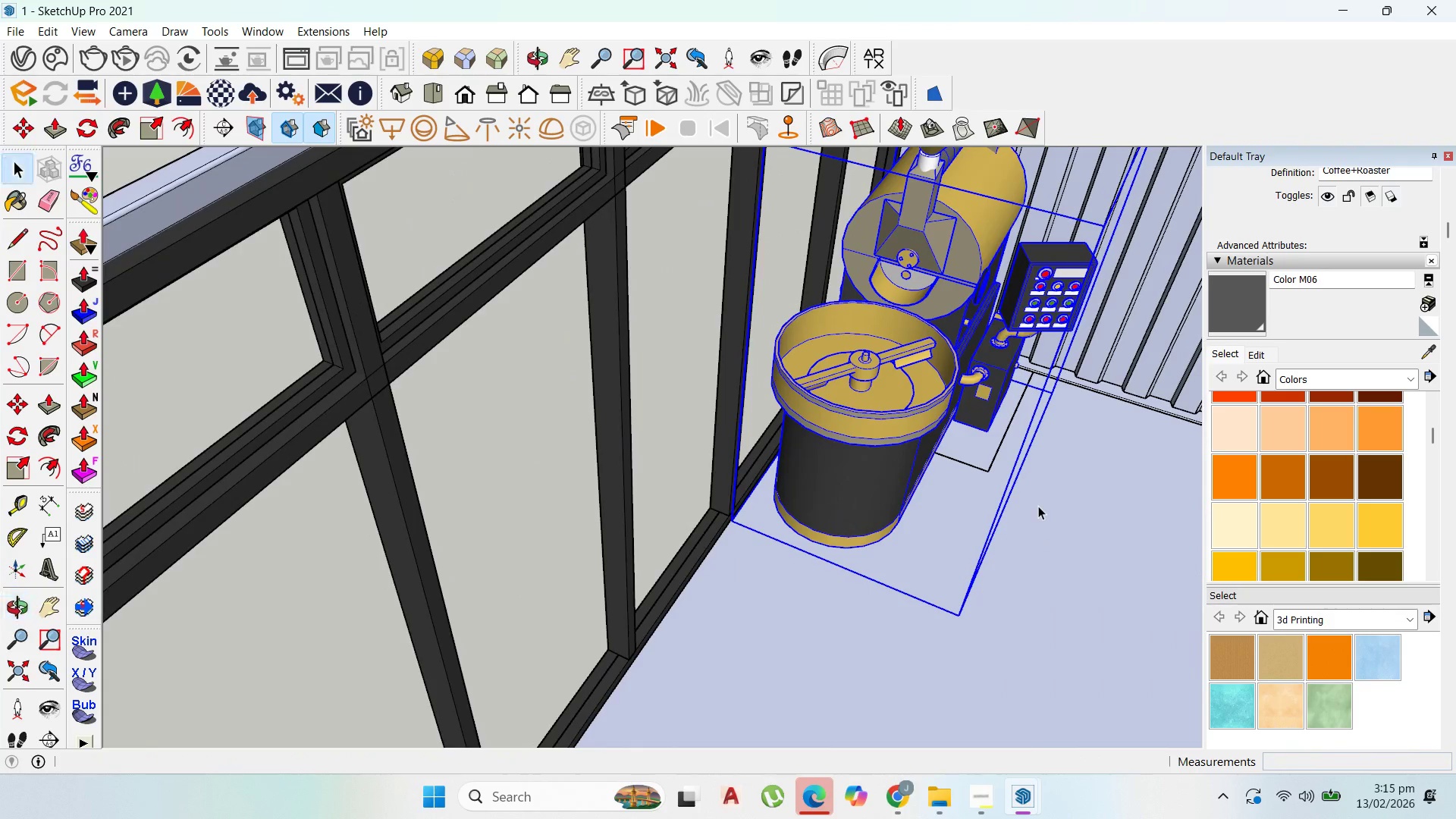 
scroll: coordinate [996, 591], scroll_direction: down, amount: 6.0
 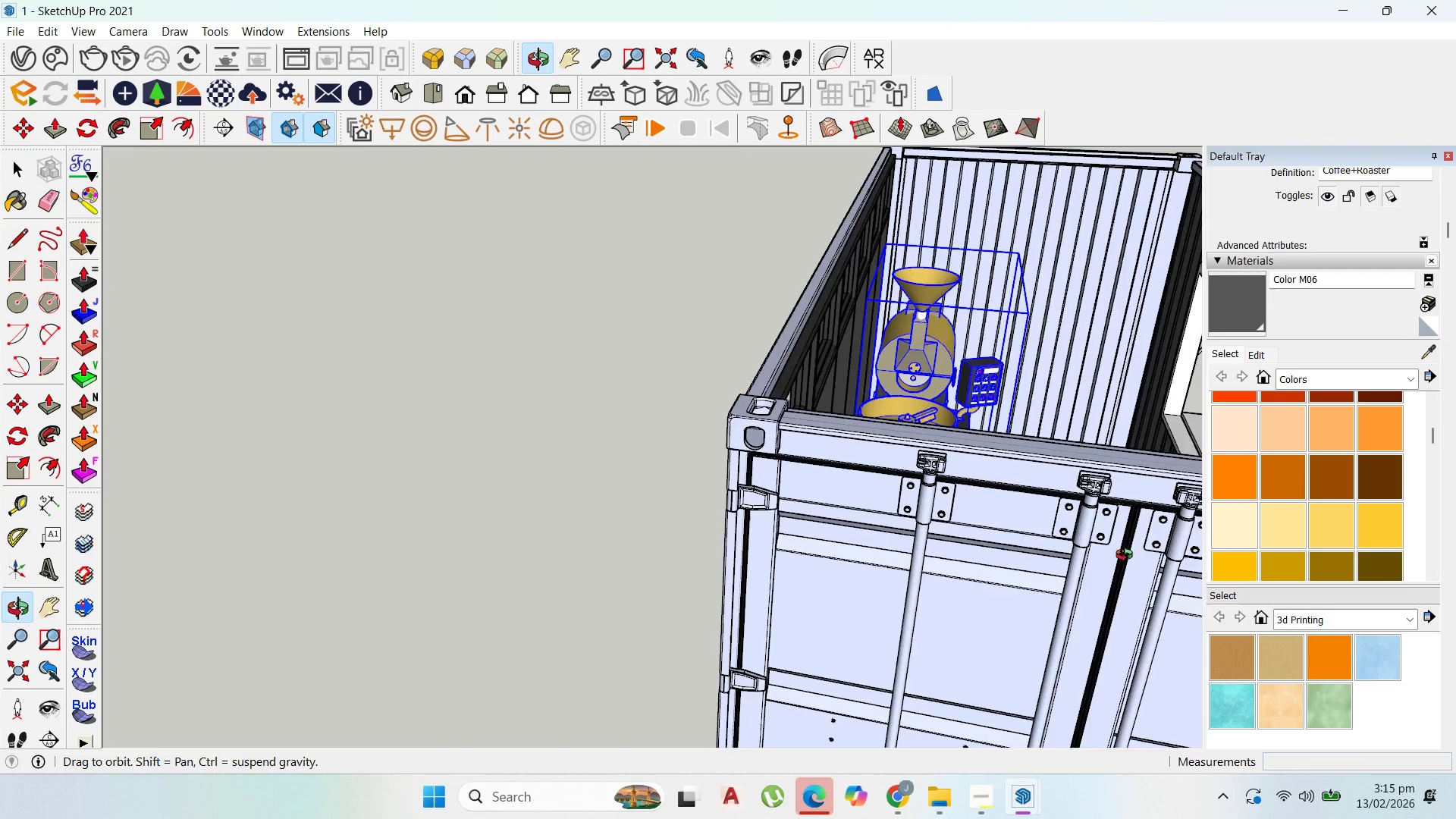 
scroll: coordinate [1075, 569], scroll_direction: up, amount: 1.0
 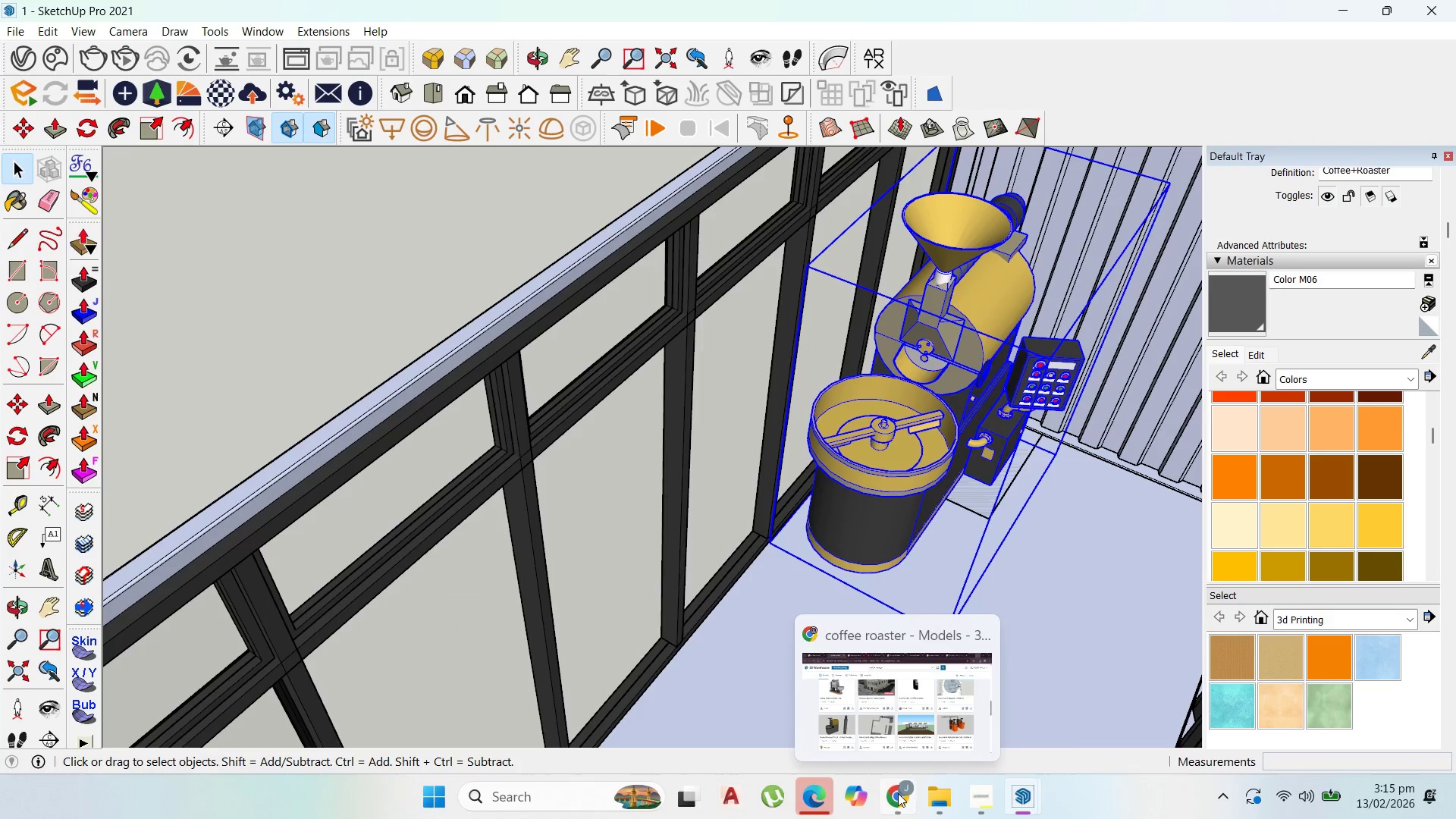 
left_click([895, 726])
 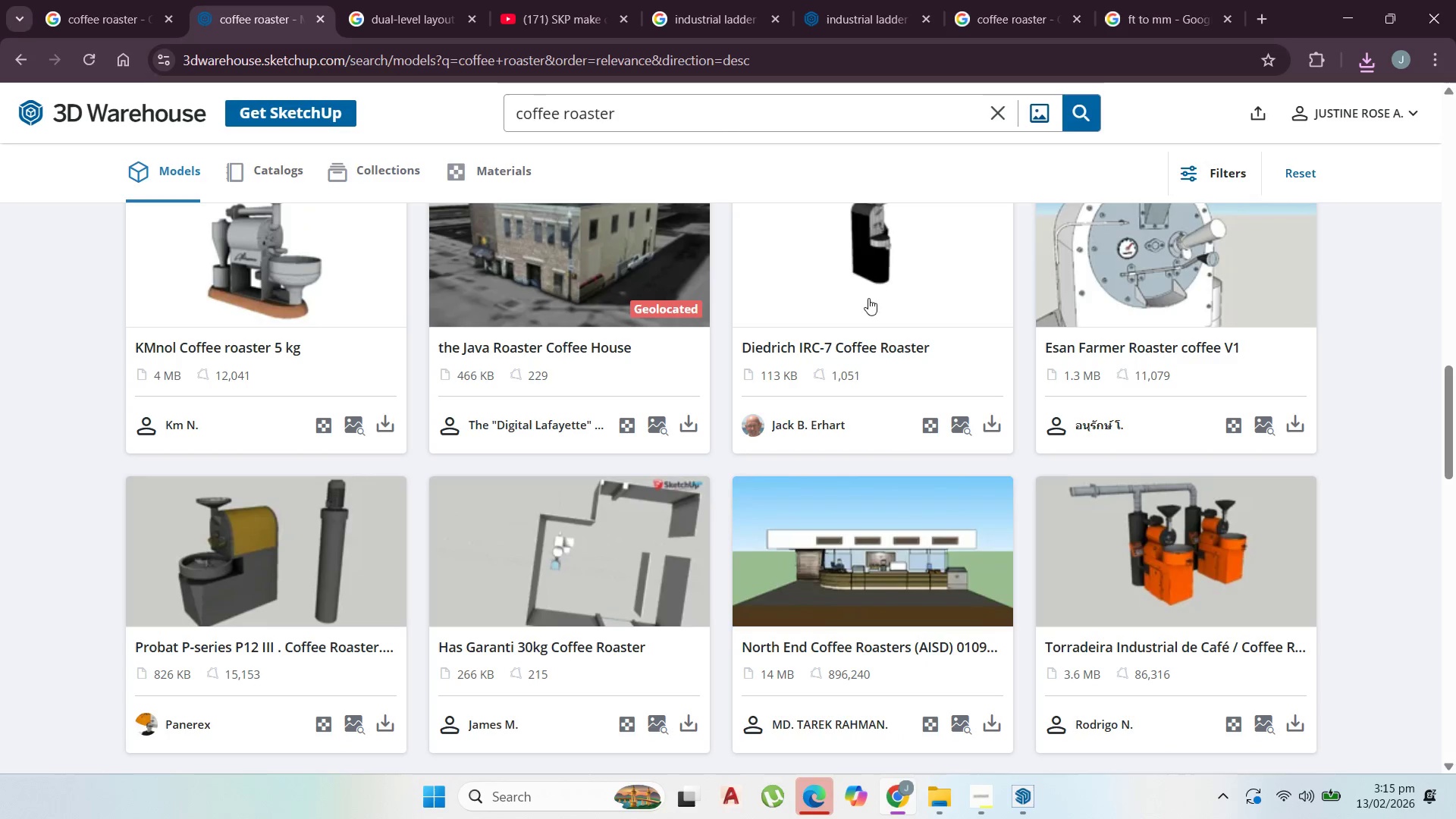 
scroll: coordinate [933, 474], scroll_direction: down, amount: 5.0
 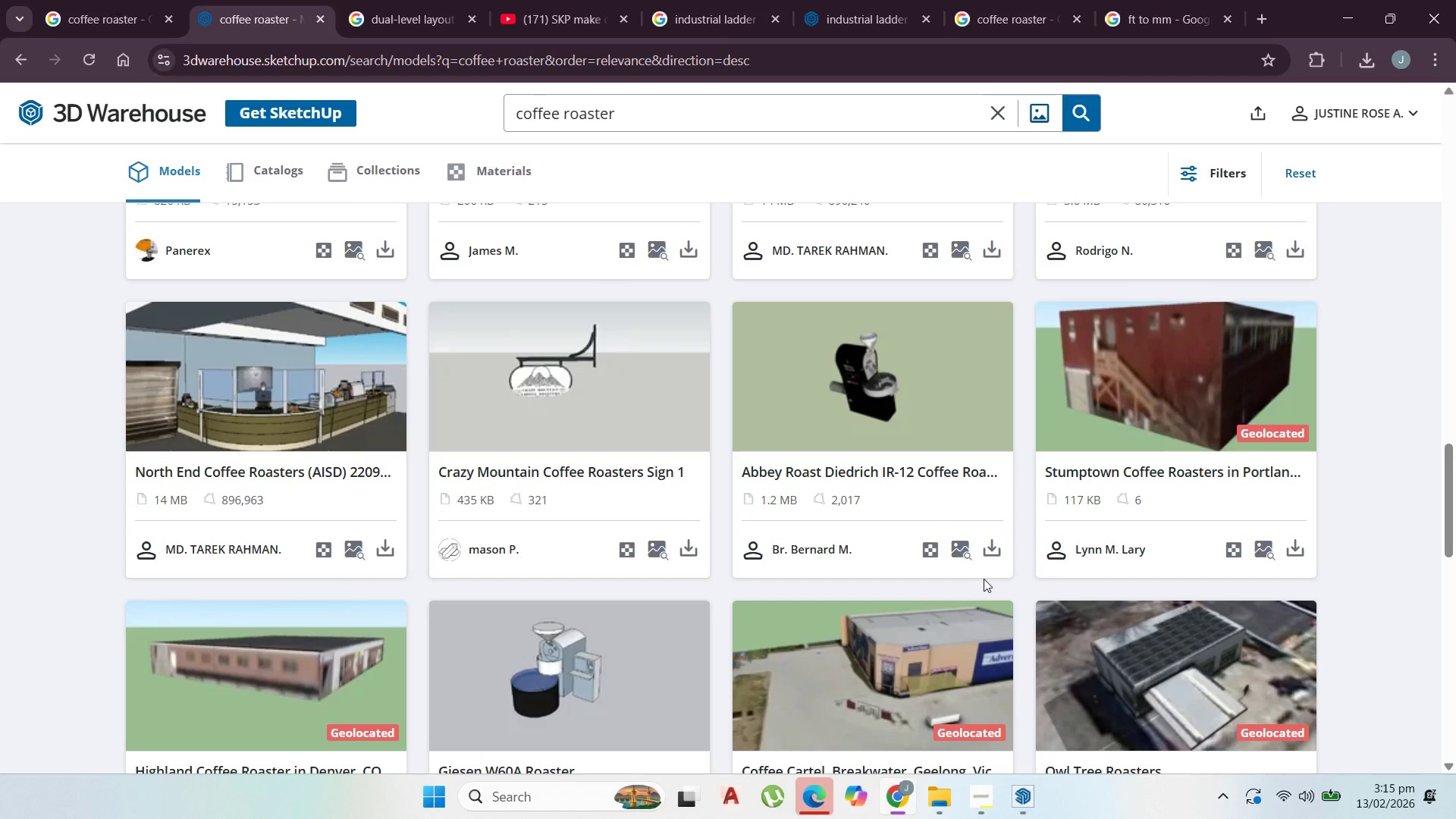 
left_click([986, 562])
 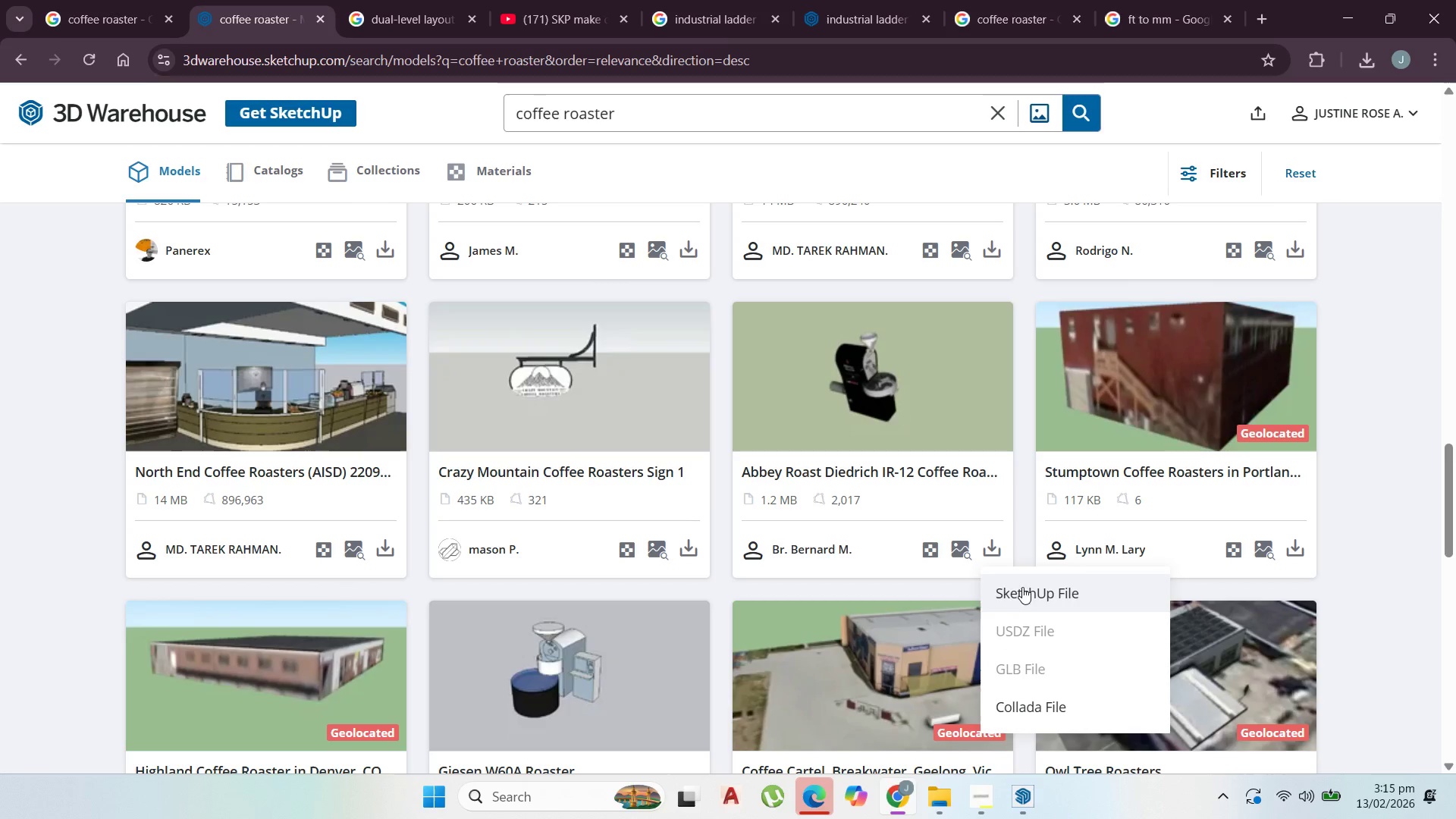 
left_click([1025, 589])
 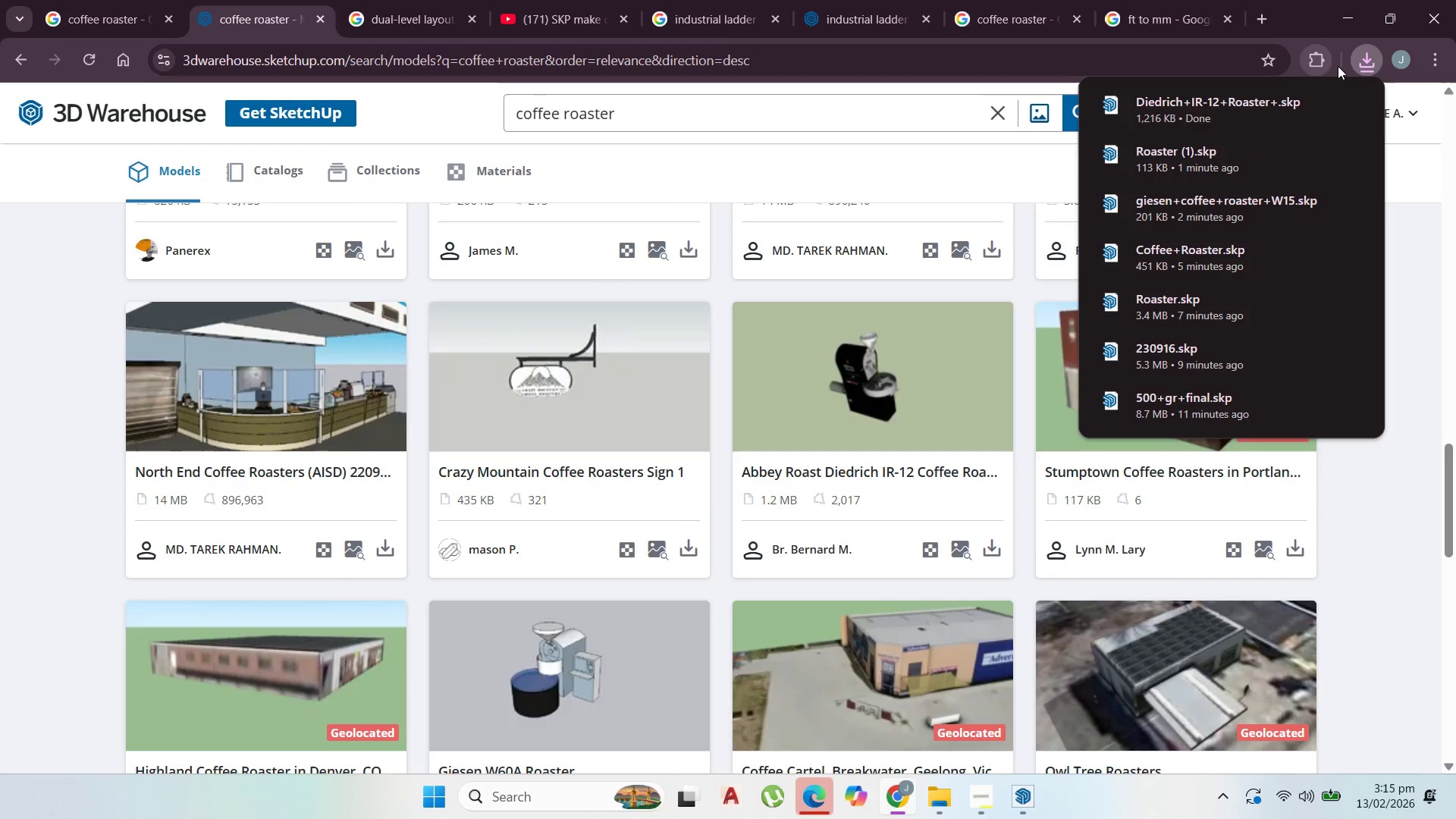 
left_click([1308, 105])
 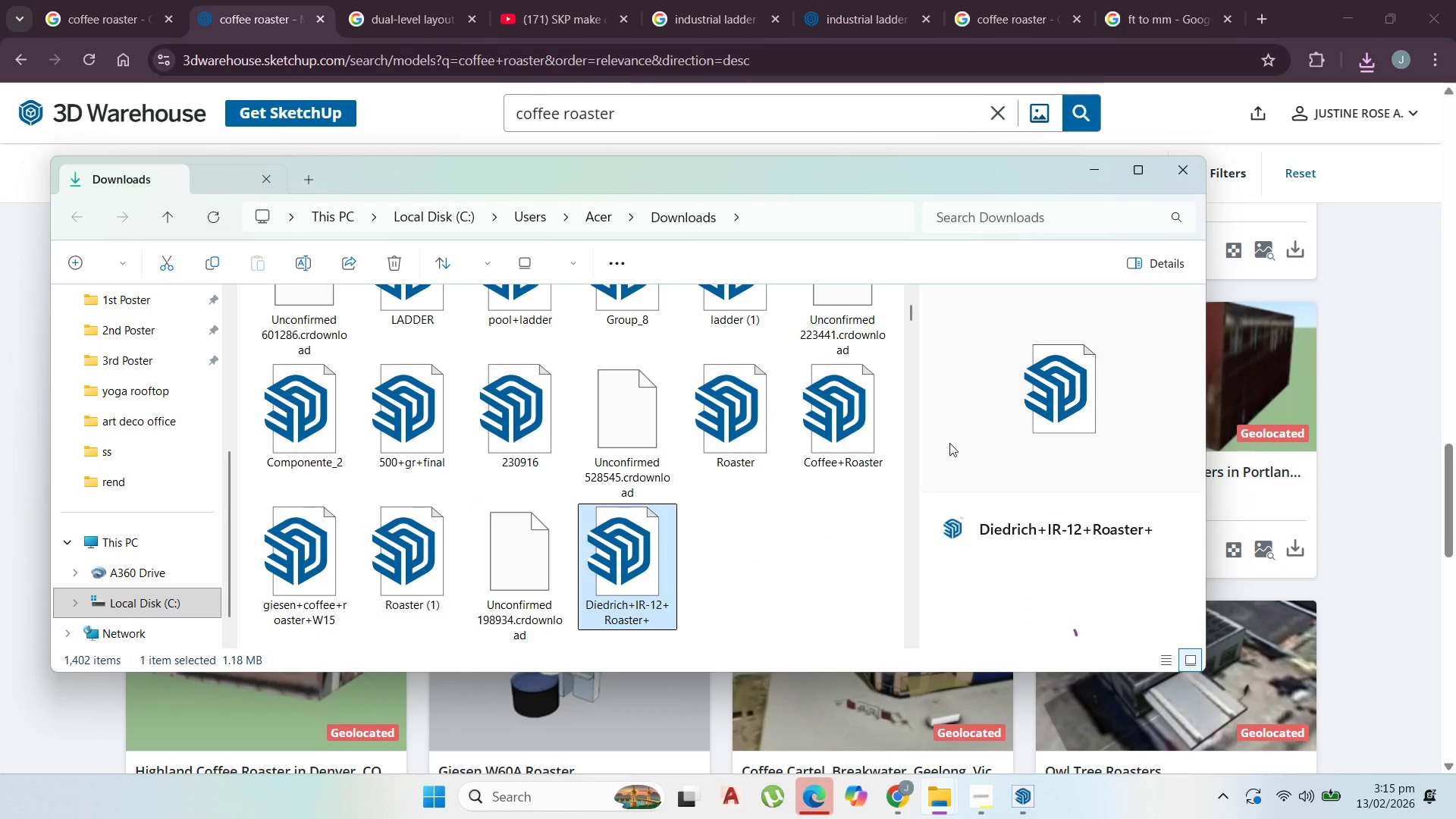 
wait(5.28)
 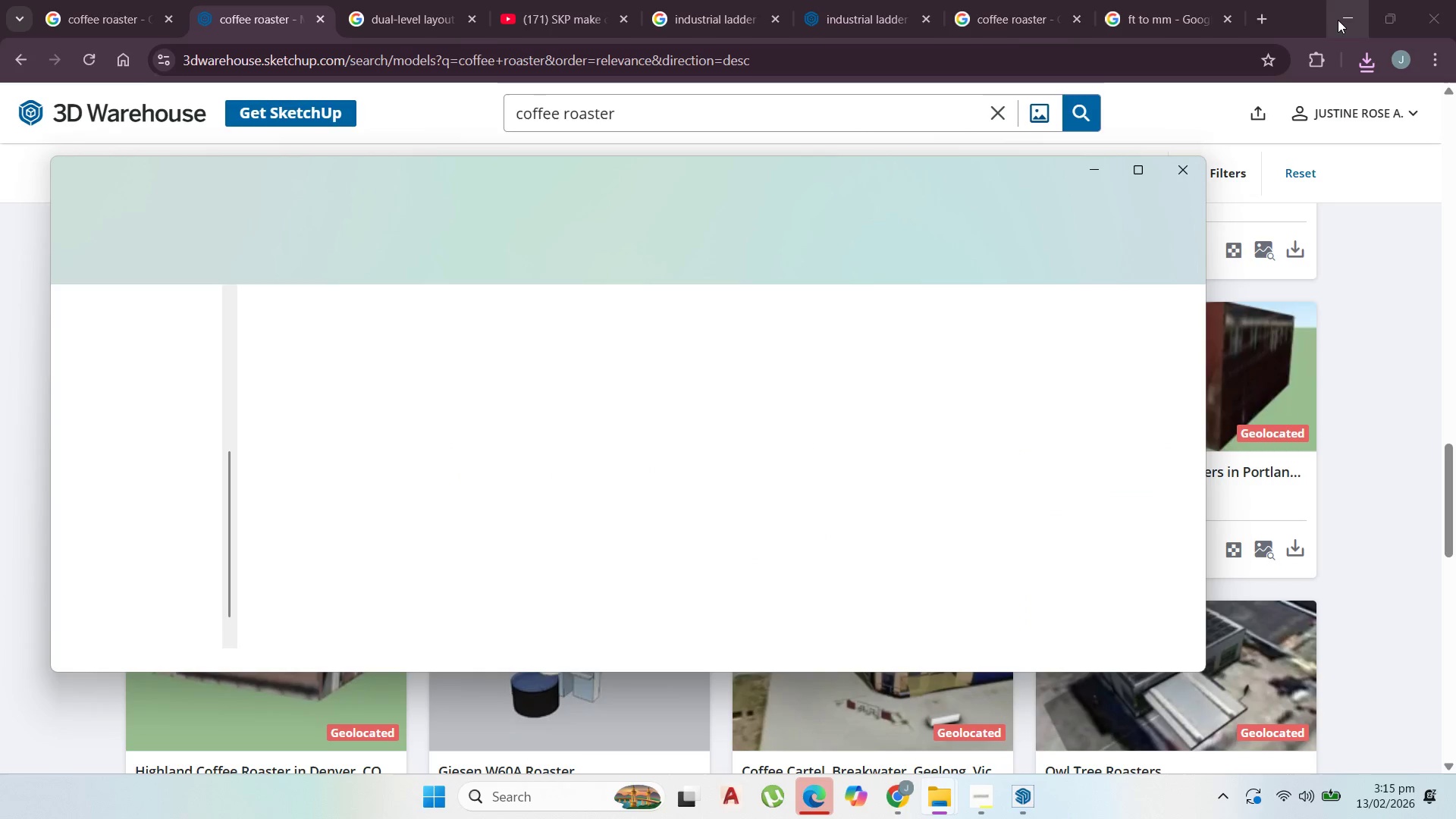 
left_click([1335, 15])
 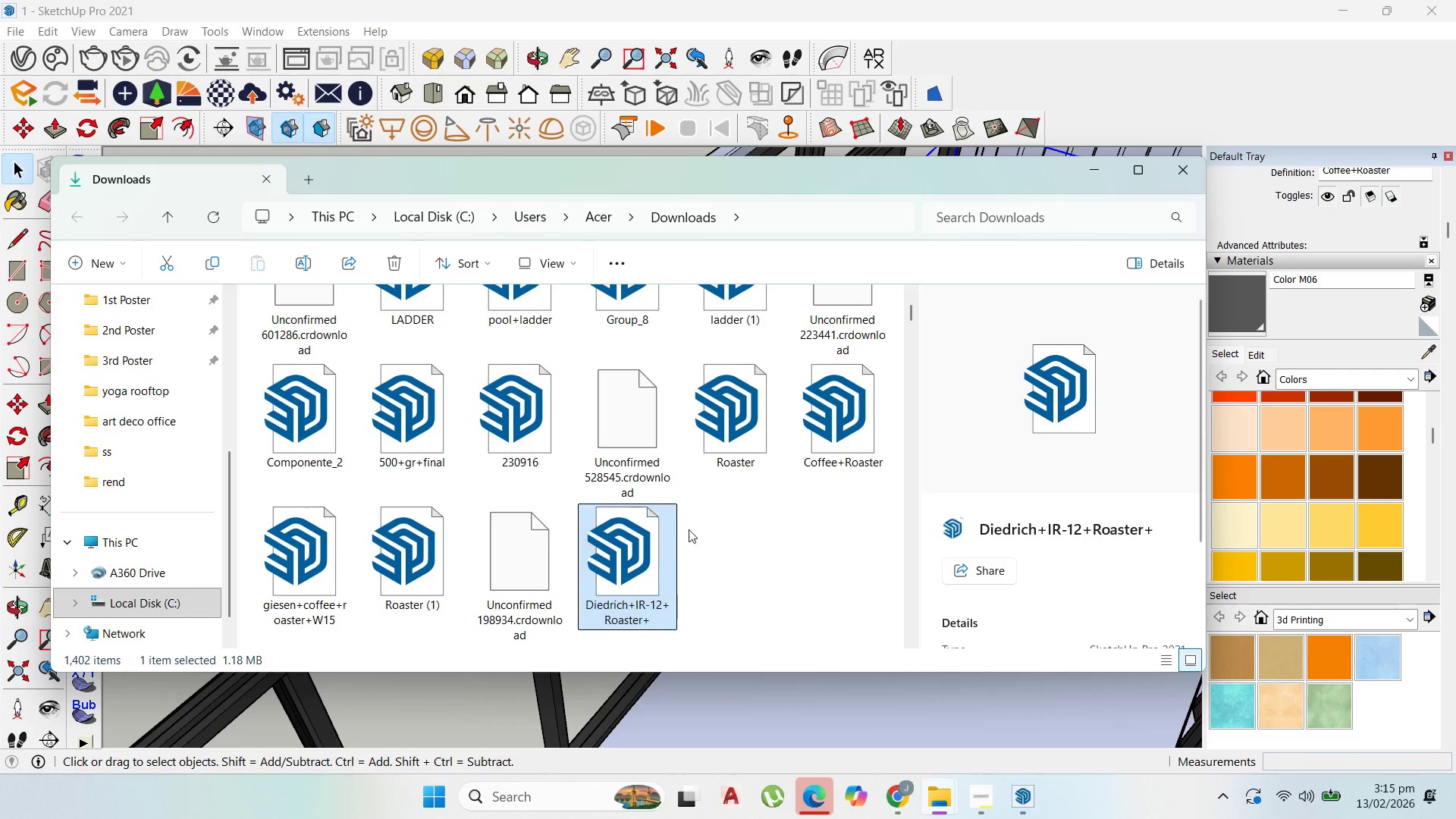 
left_click_drag(start_coordinate=[642, 563], to_coordinate=[960, 701])
 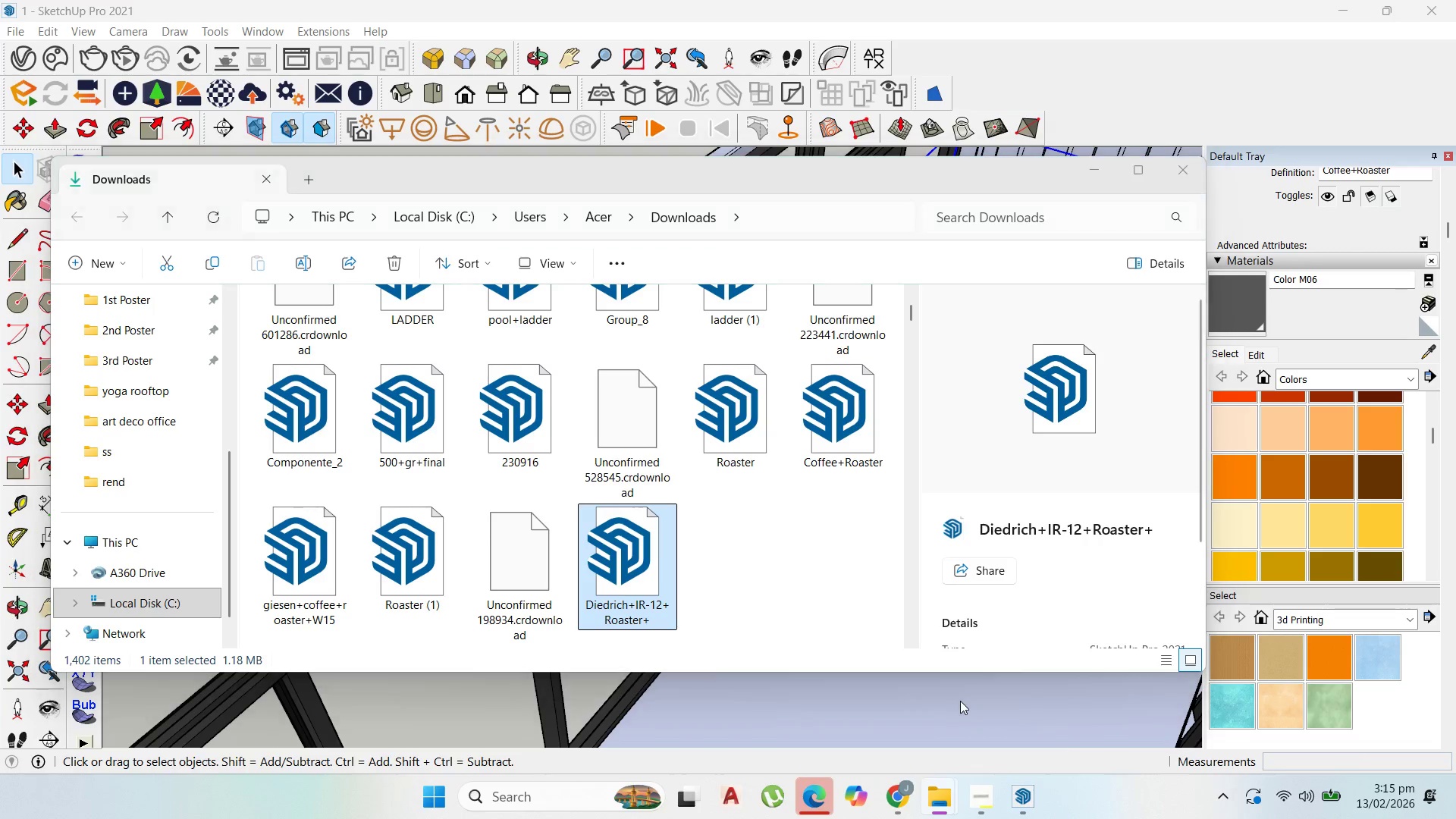 
left_click([960, 701])
 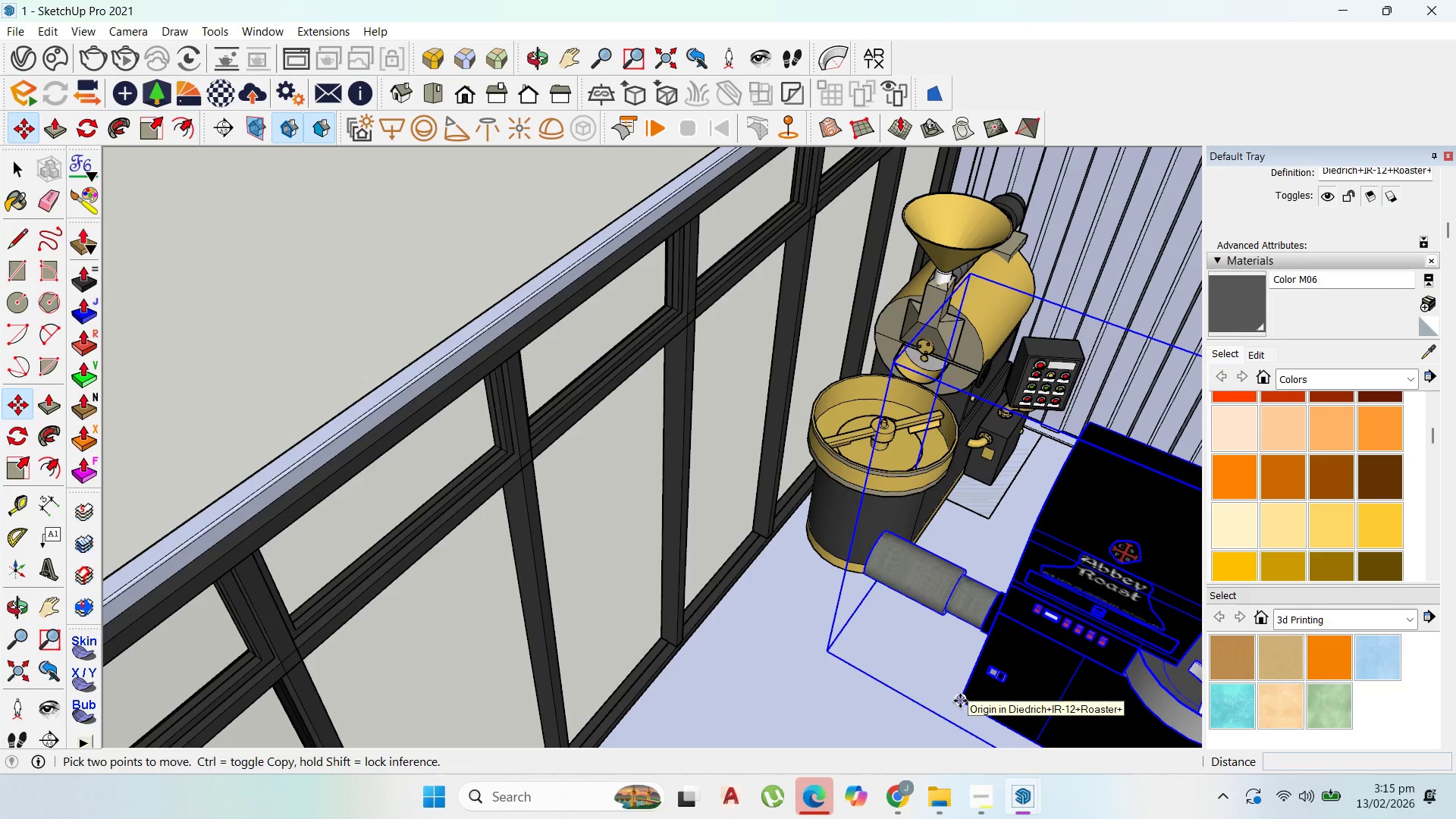 
wait(8.92)
 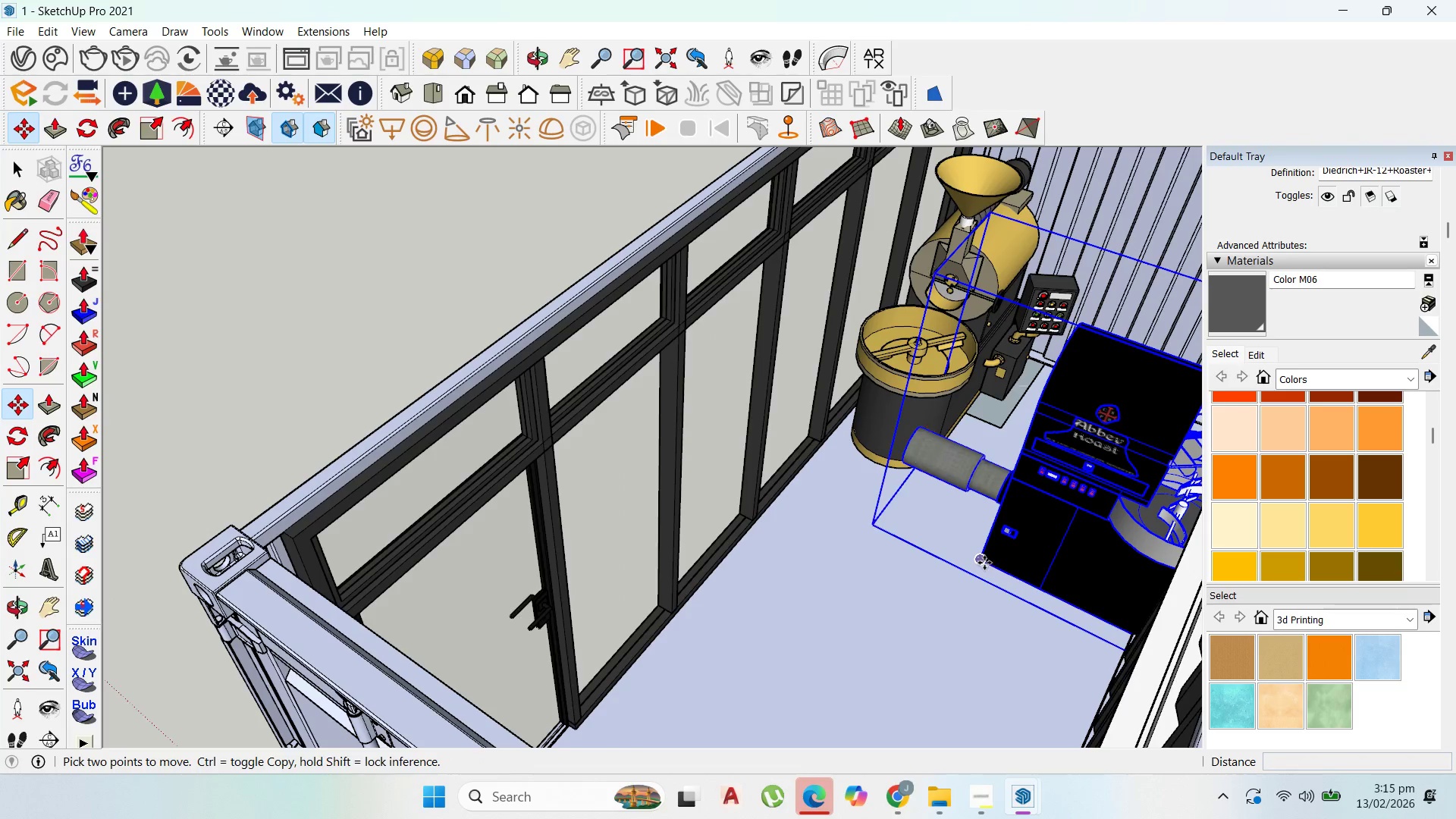 
left_click([984, 563])
 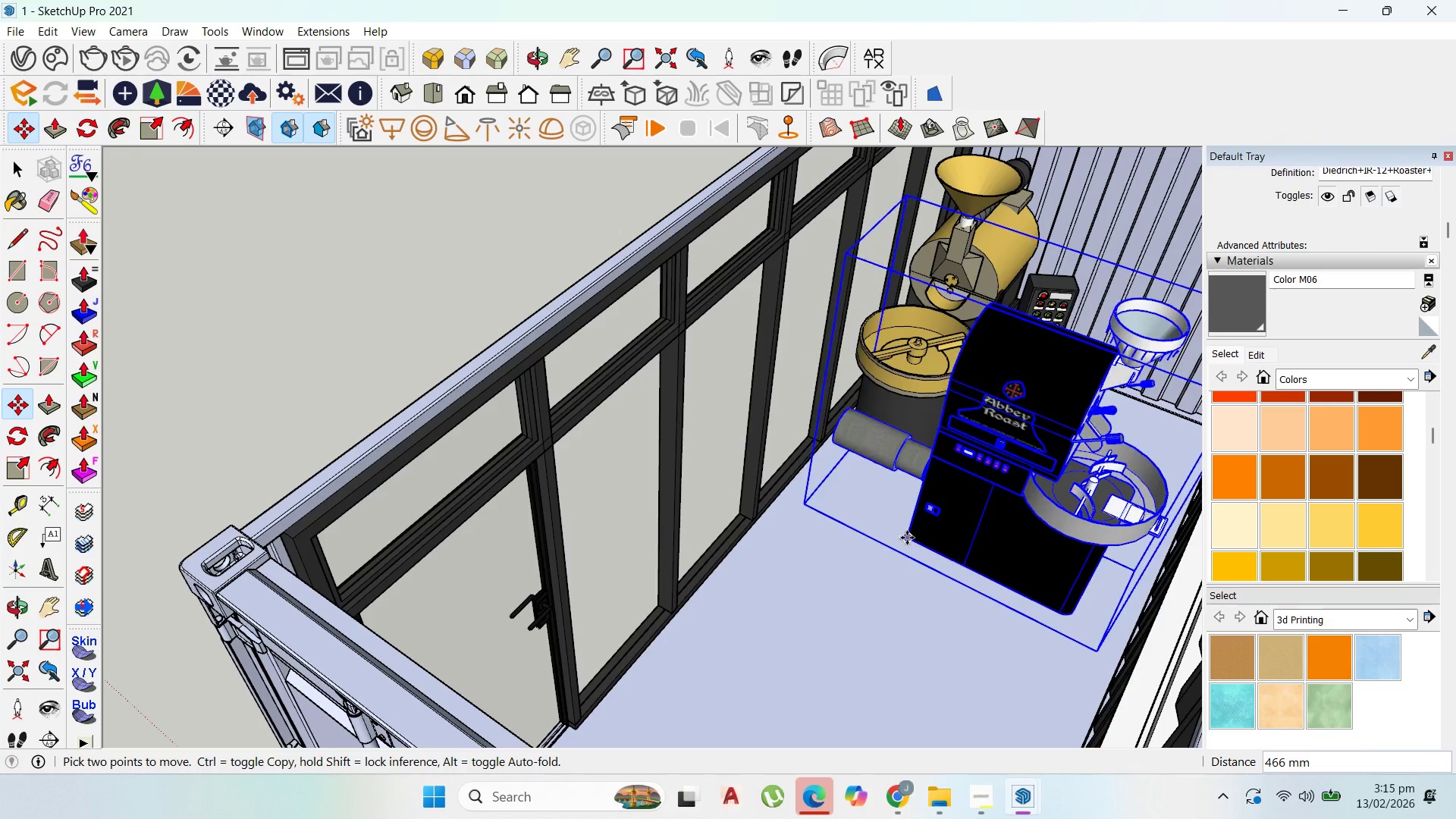 
scroll: coordinate [1007, 563], scroll_direction: down, amount: 2.0
 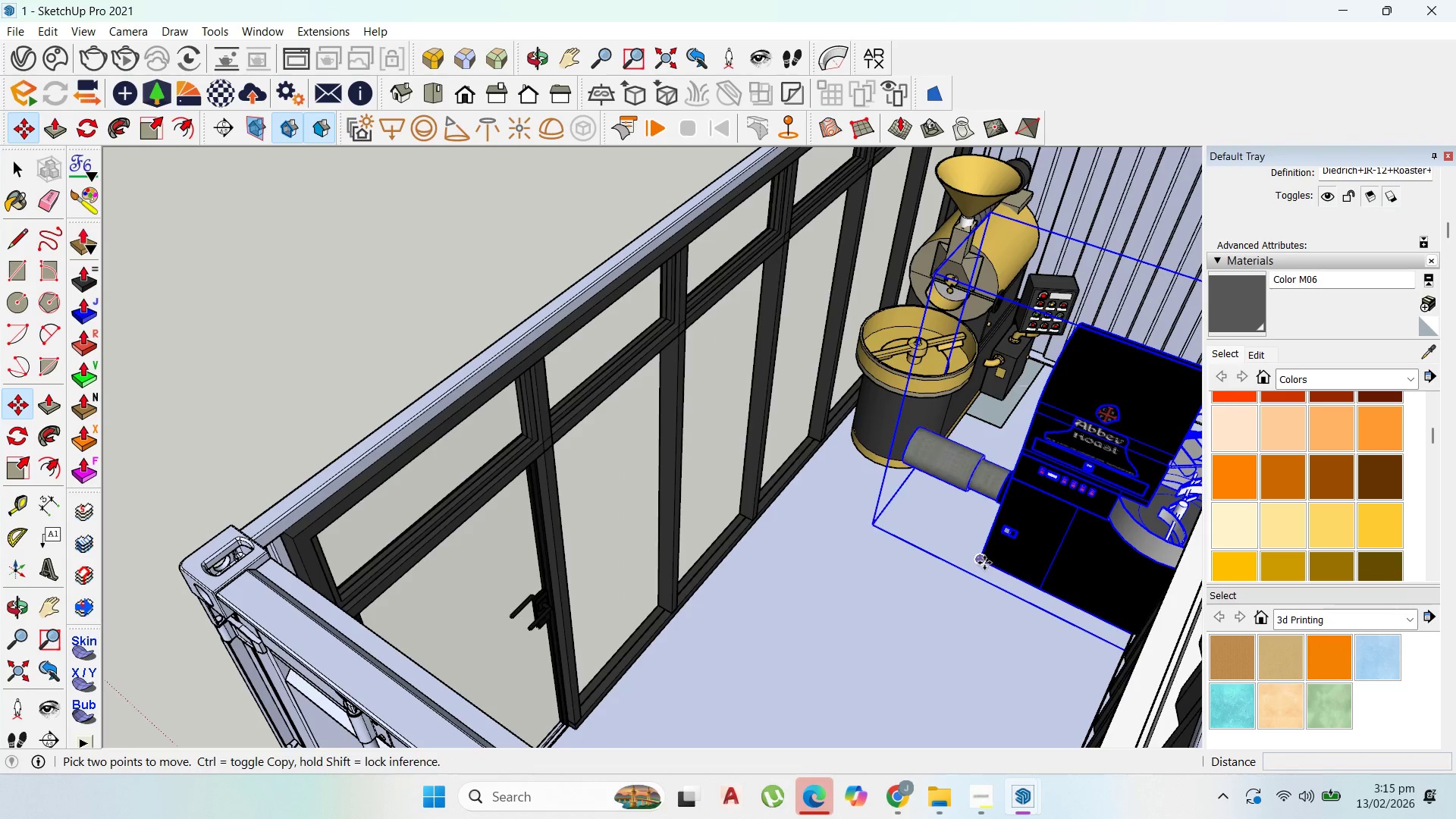 
left_click([926, 540])
 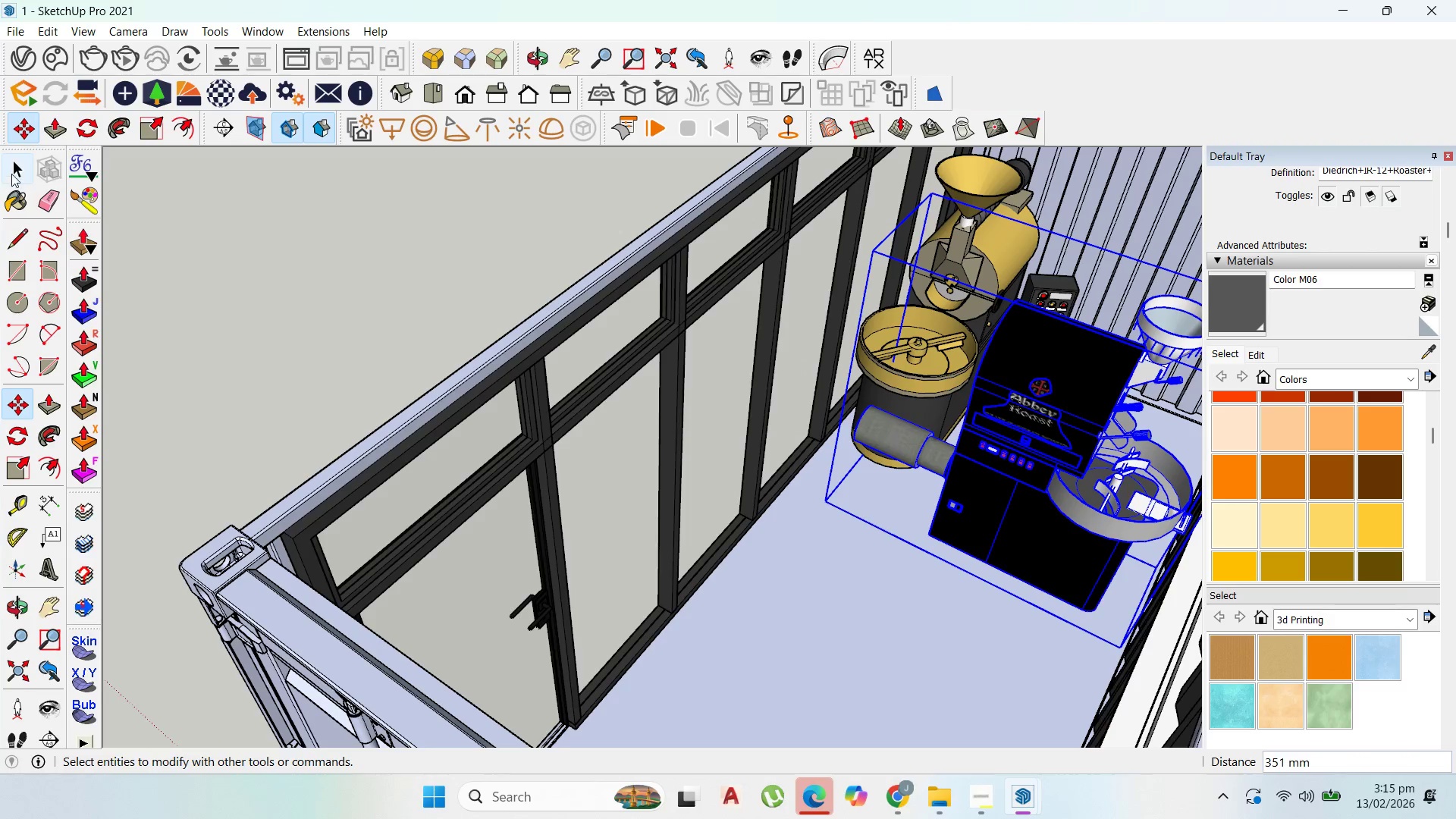 
left_click_drag(start_coordinate=[14, 164], to_coordinate=[23, 162])
 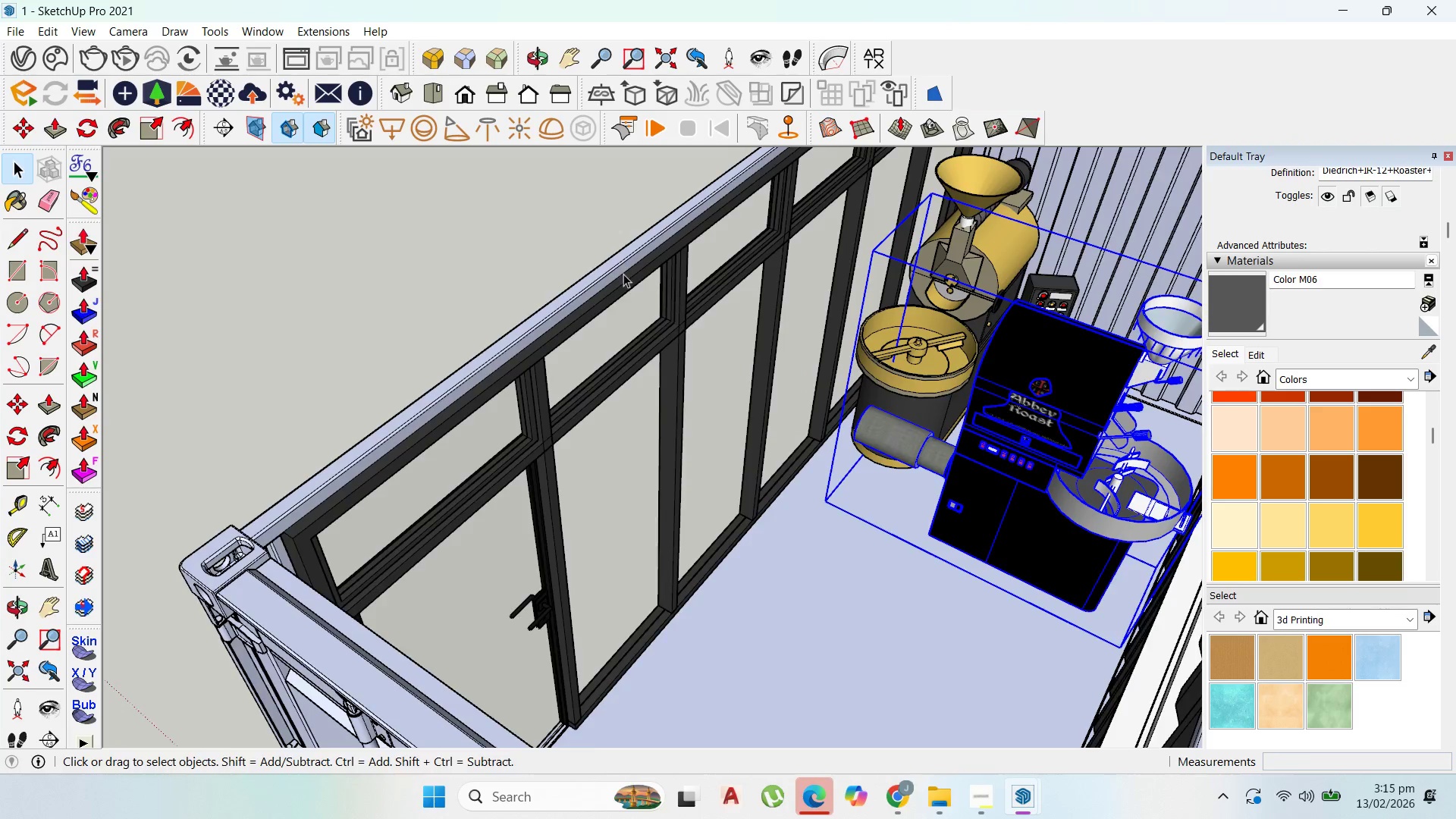 
scroll: coordinate [600, 266], scroll_direction: up, amount: 1.0
 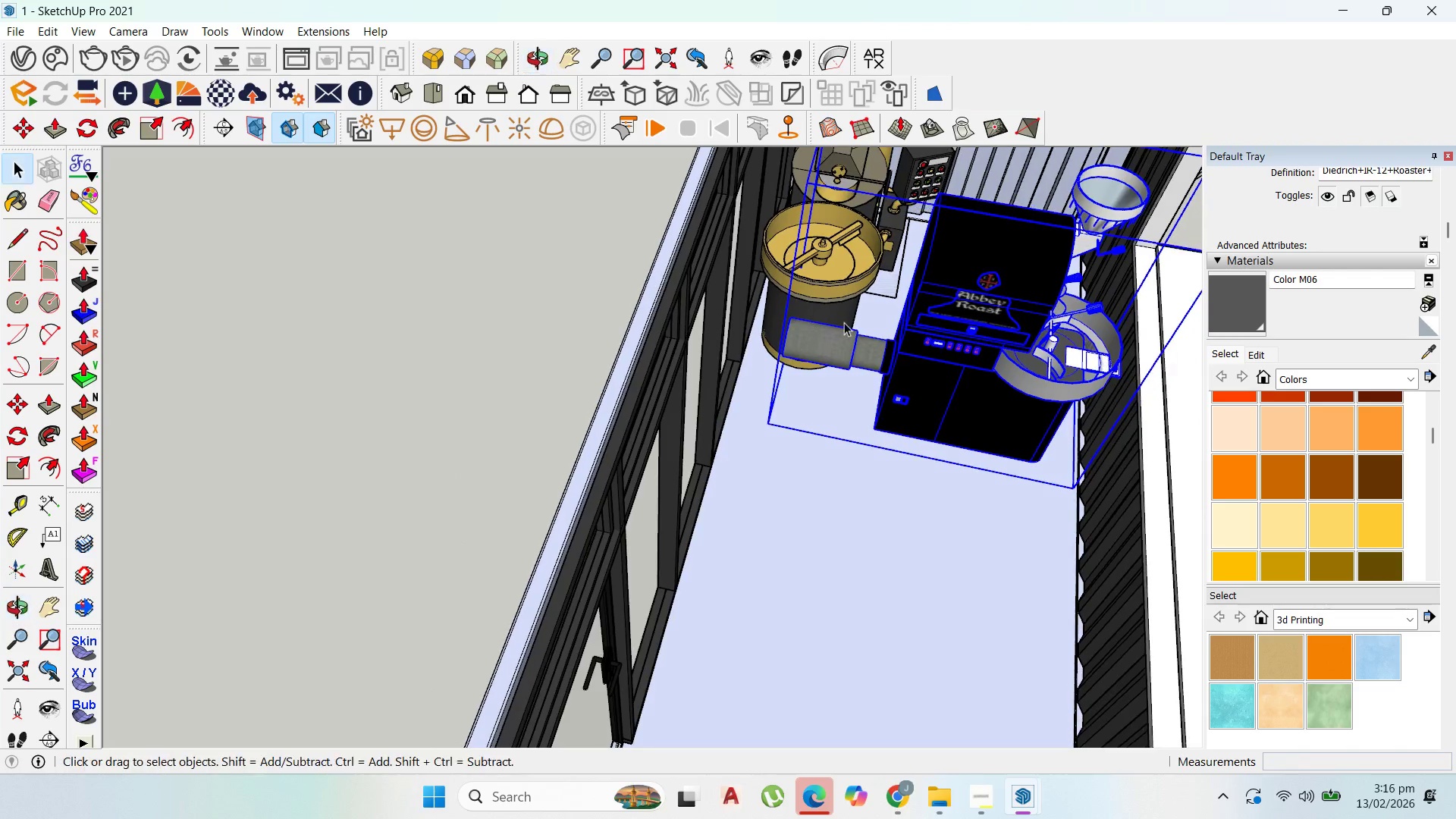 
scroll: coordinate [820, 165], scroll_direction: down, amount: 2.0
 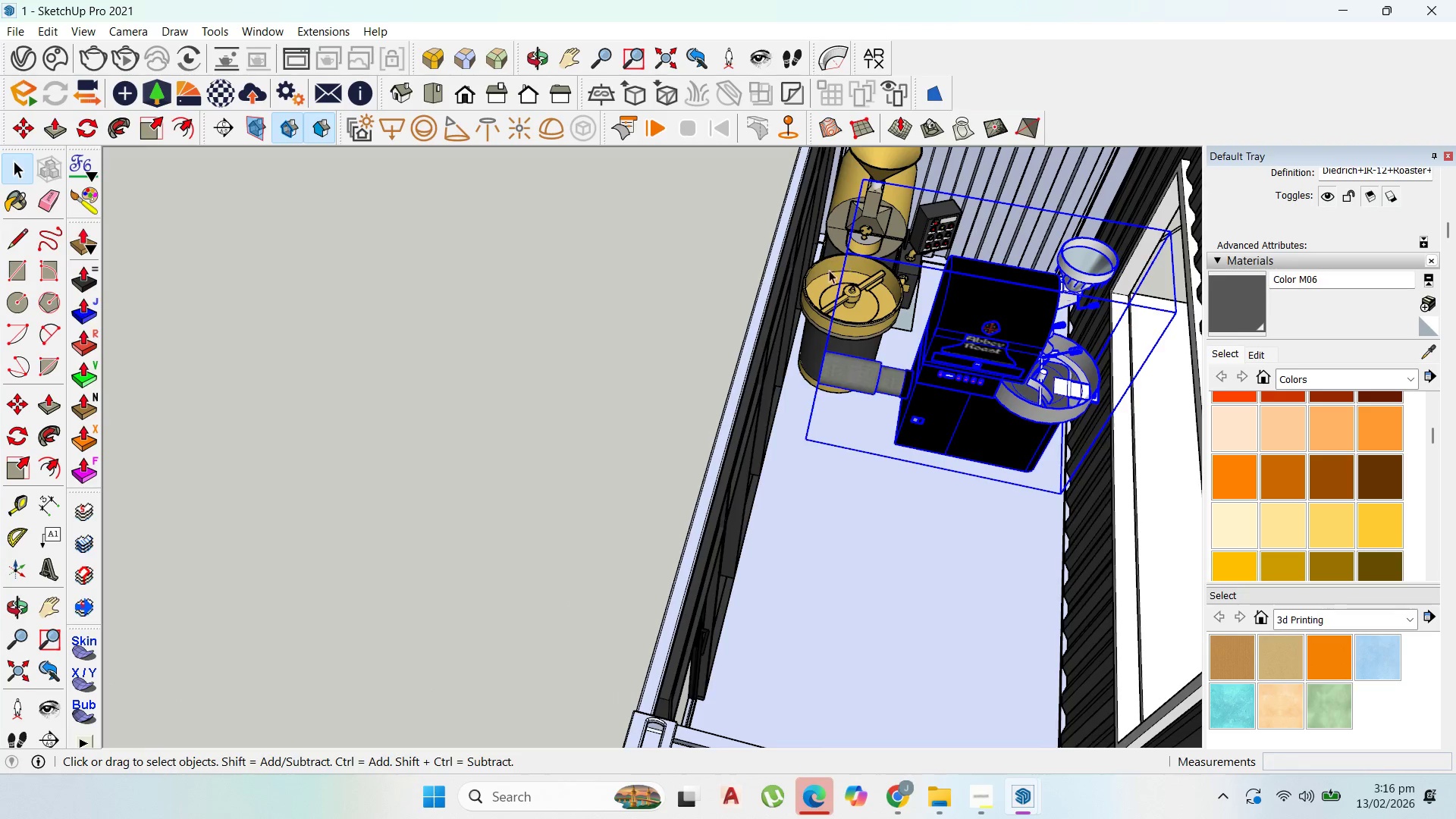 
left_click([823, 297])
 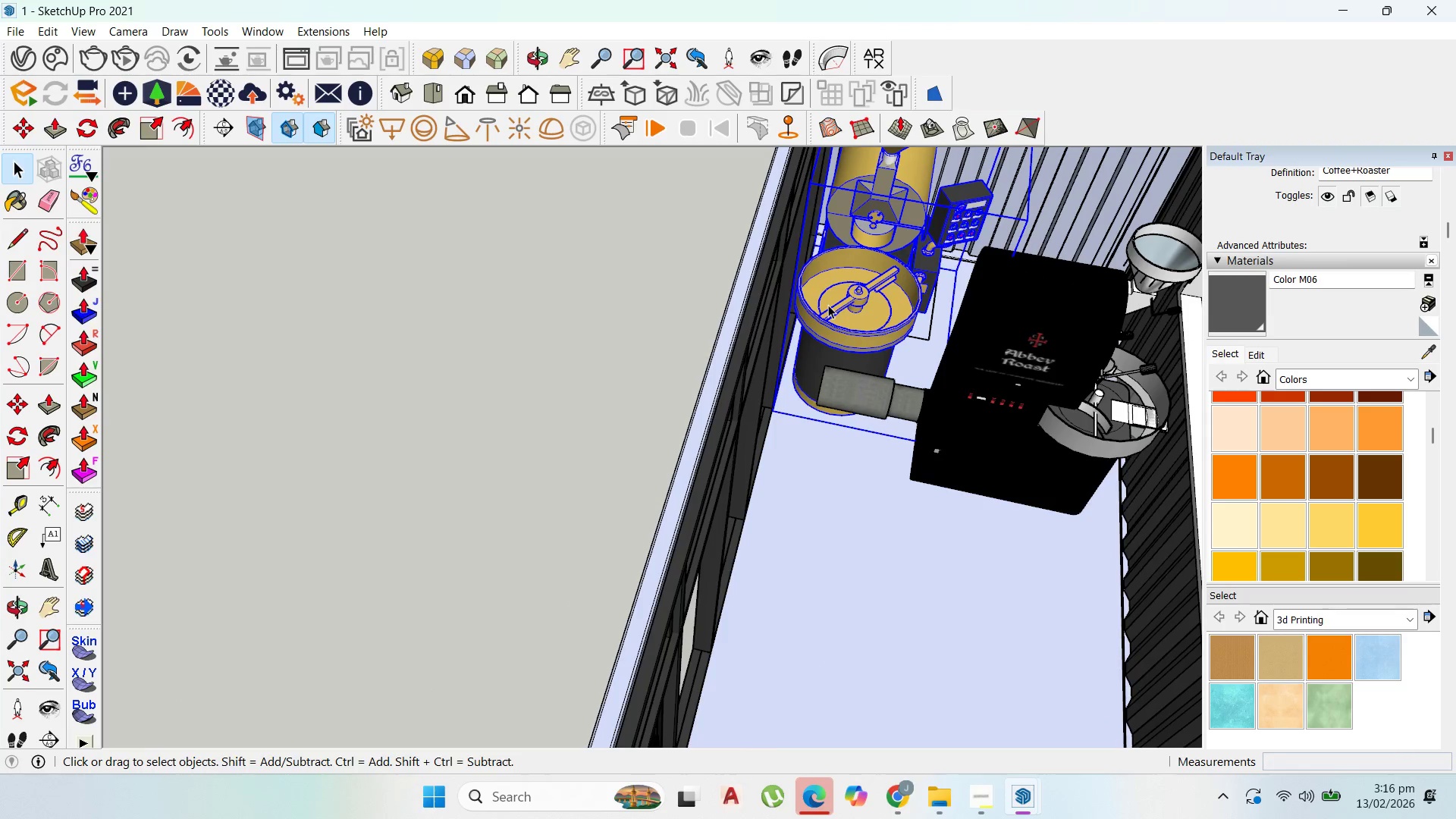 
scroll: coordinate [825, 289], scroll_direction: up, amount: 2.0
 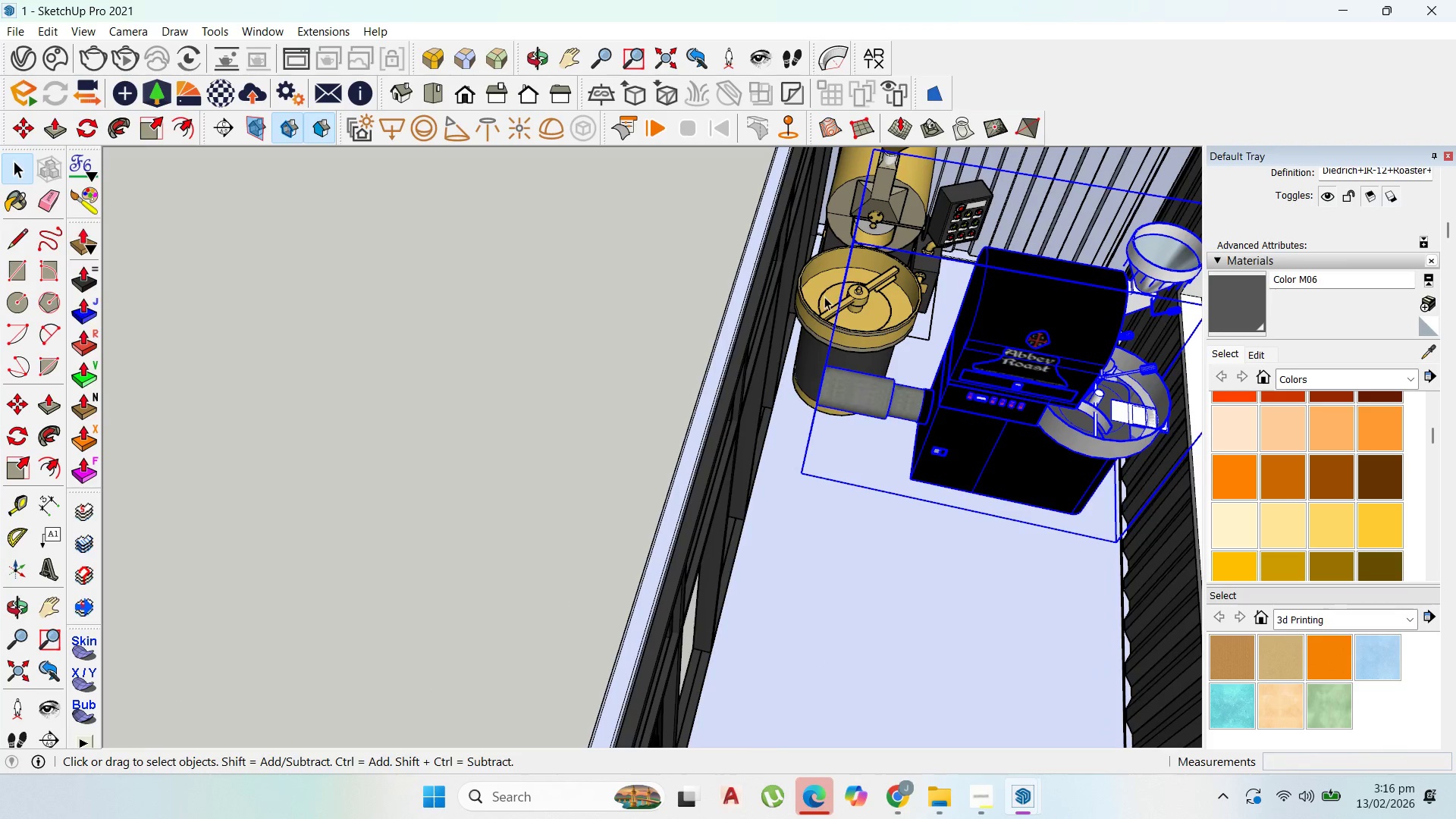 
key(Delete)
 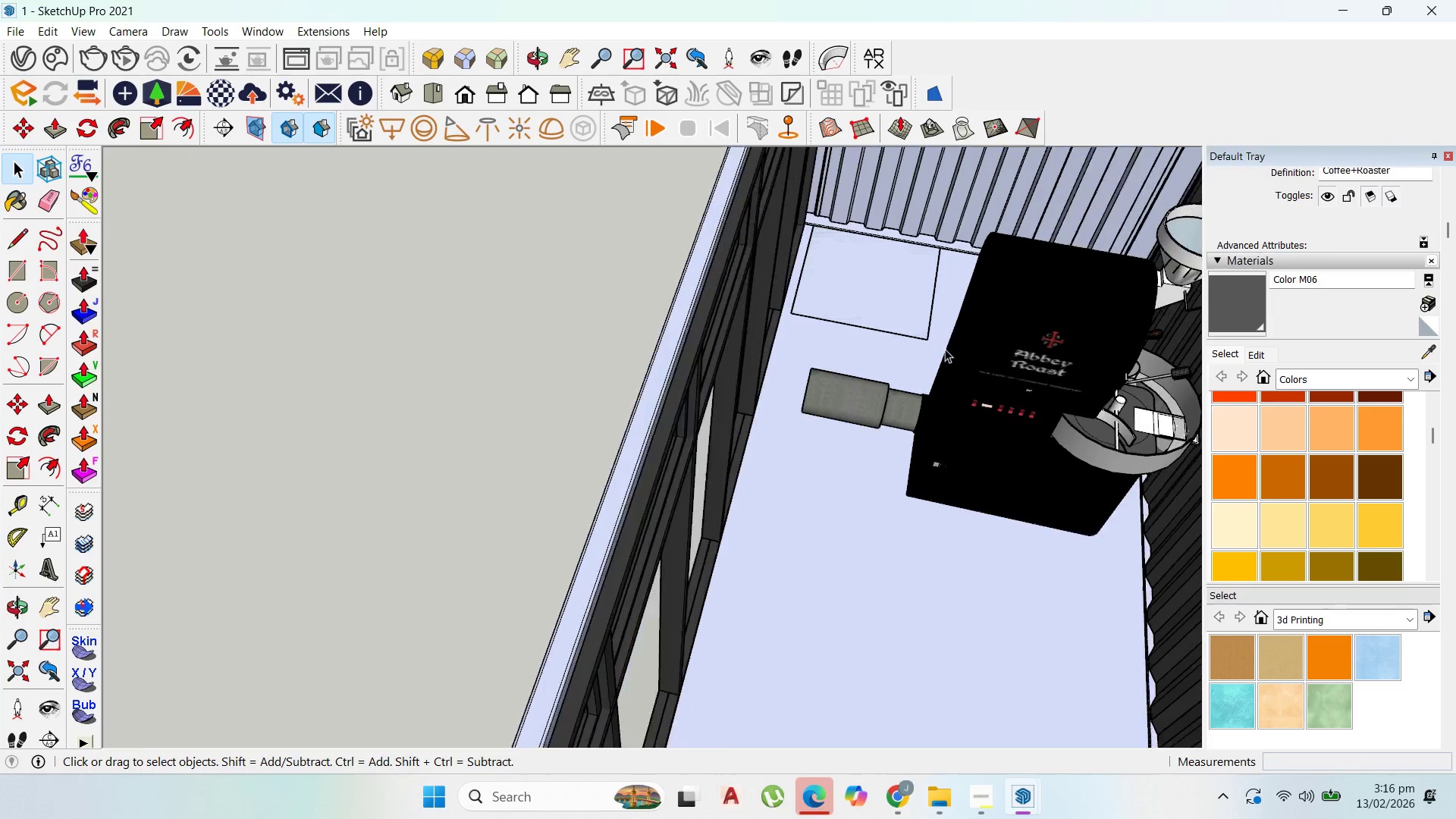 
left_click([990, 386])
 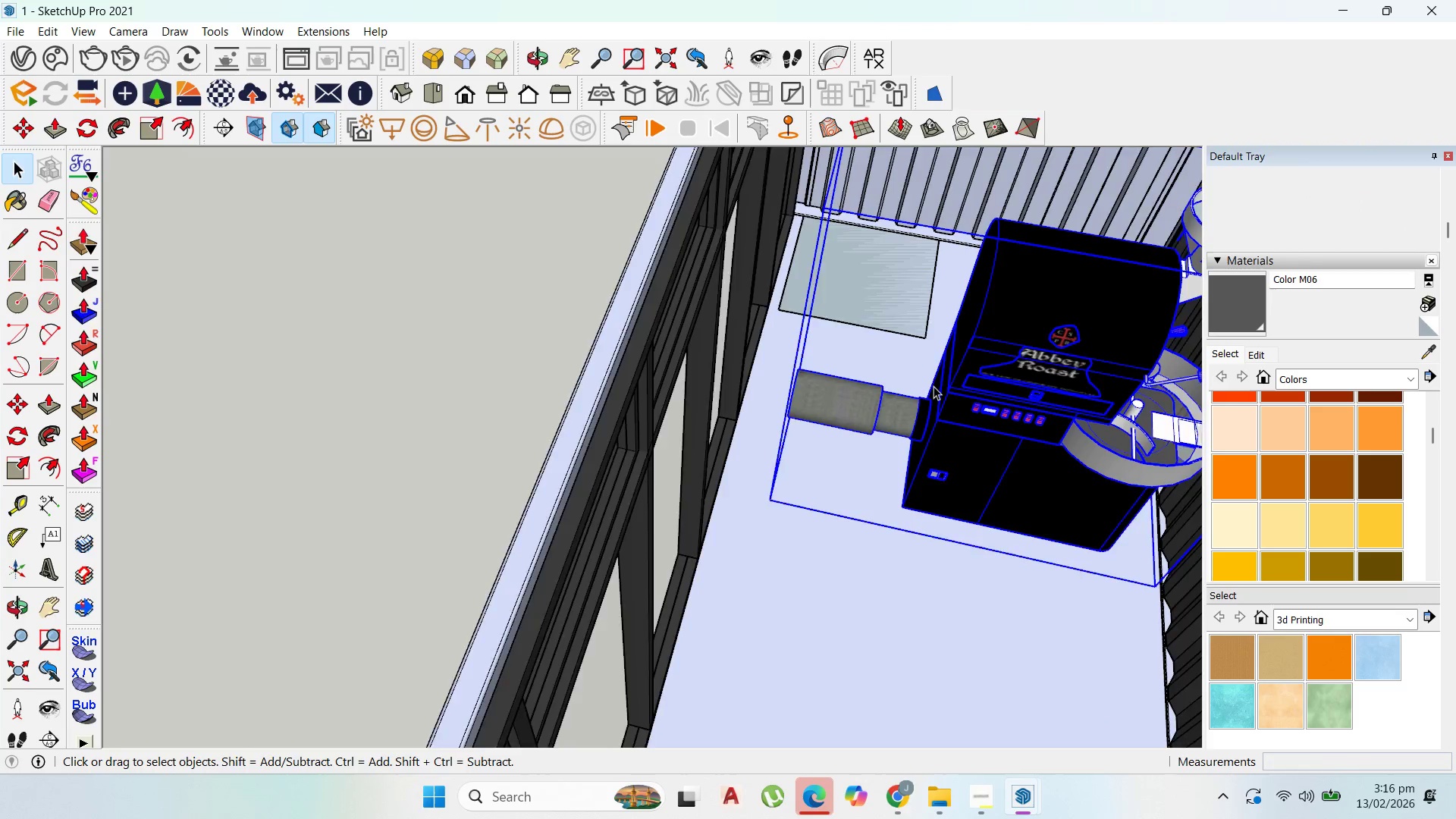 
scroll: coordinate [930, 386], scroll_direction: up, amount: 4.0
 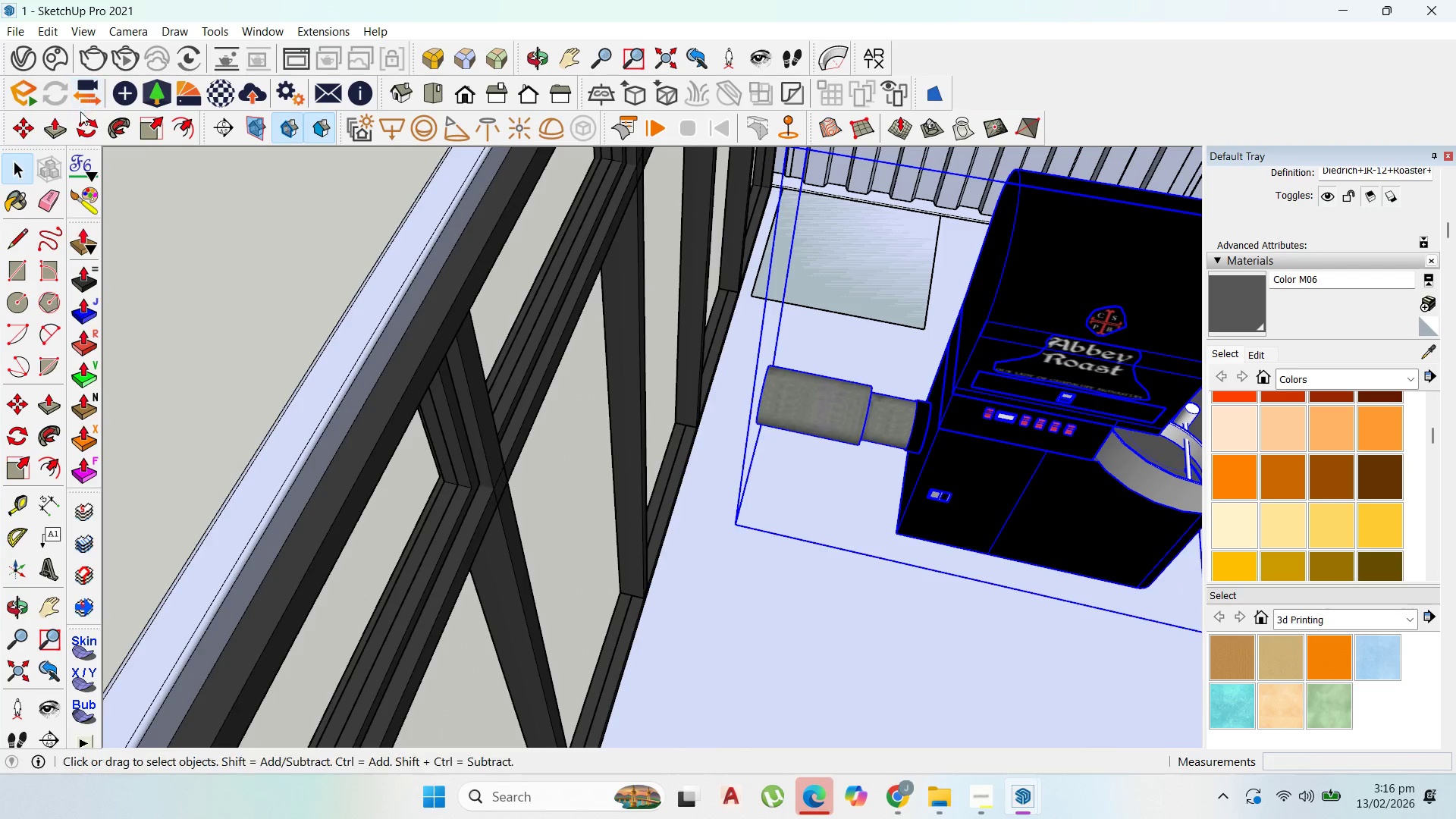 
left_click_drag(start_coordinate=[89, 118], to_coordinate=[93, 121])
 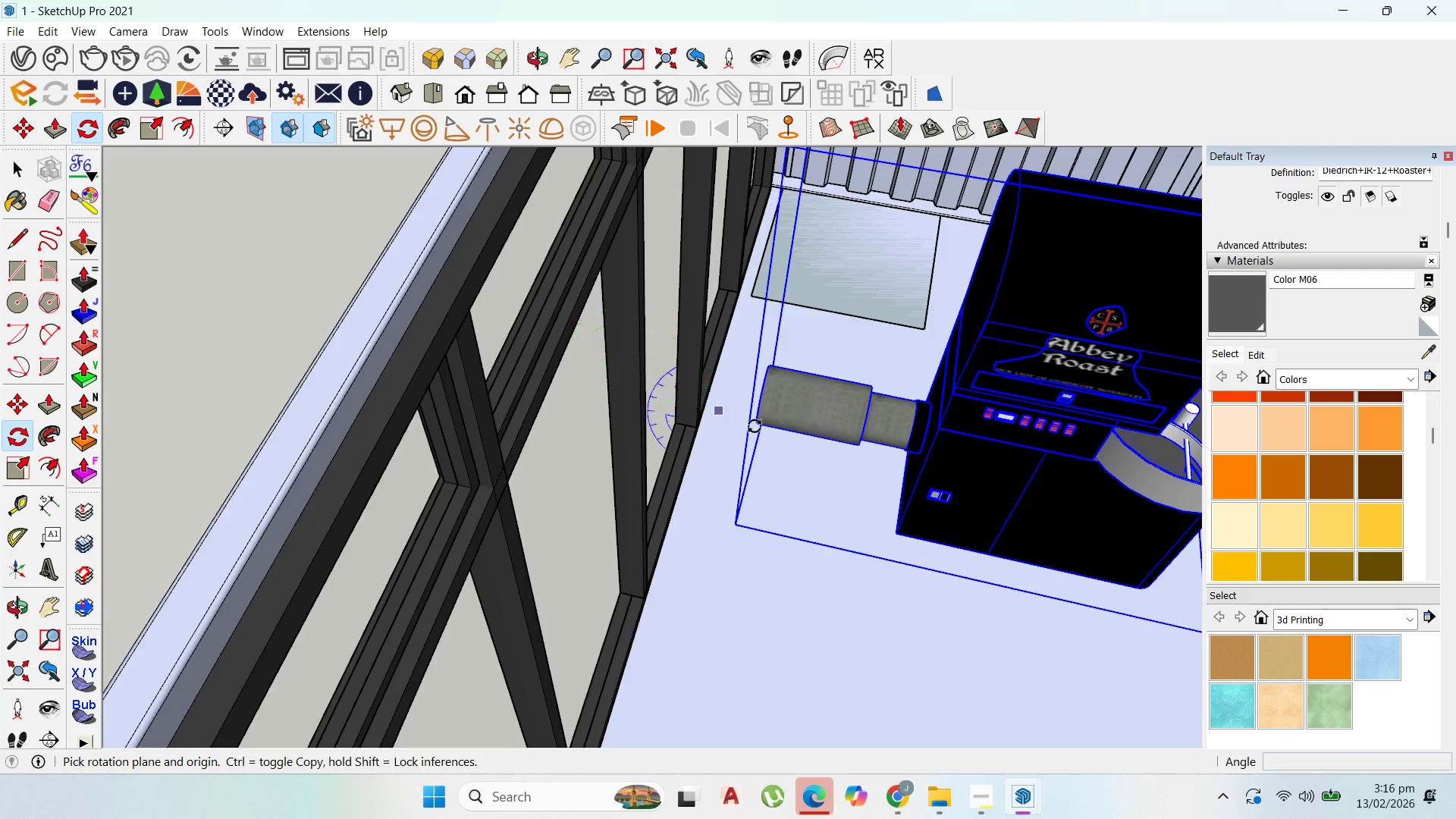 
scroll: coordinate [871, 477], scroll_direction: down, amount: 5.0
 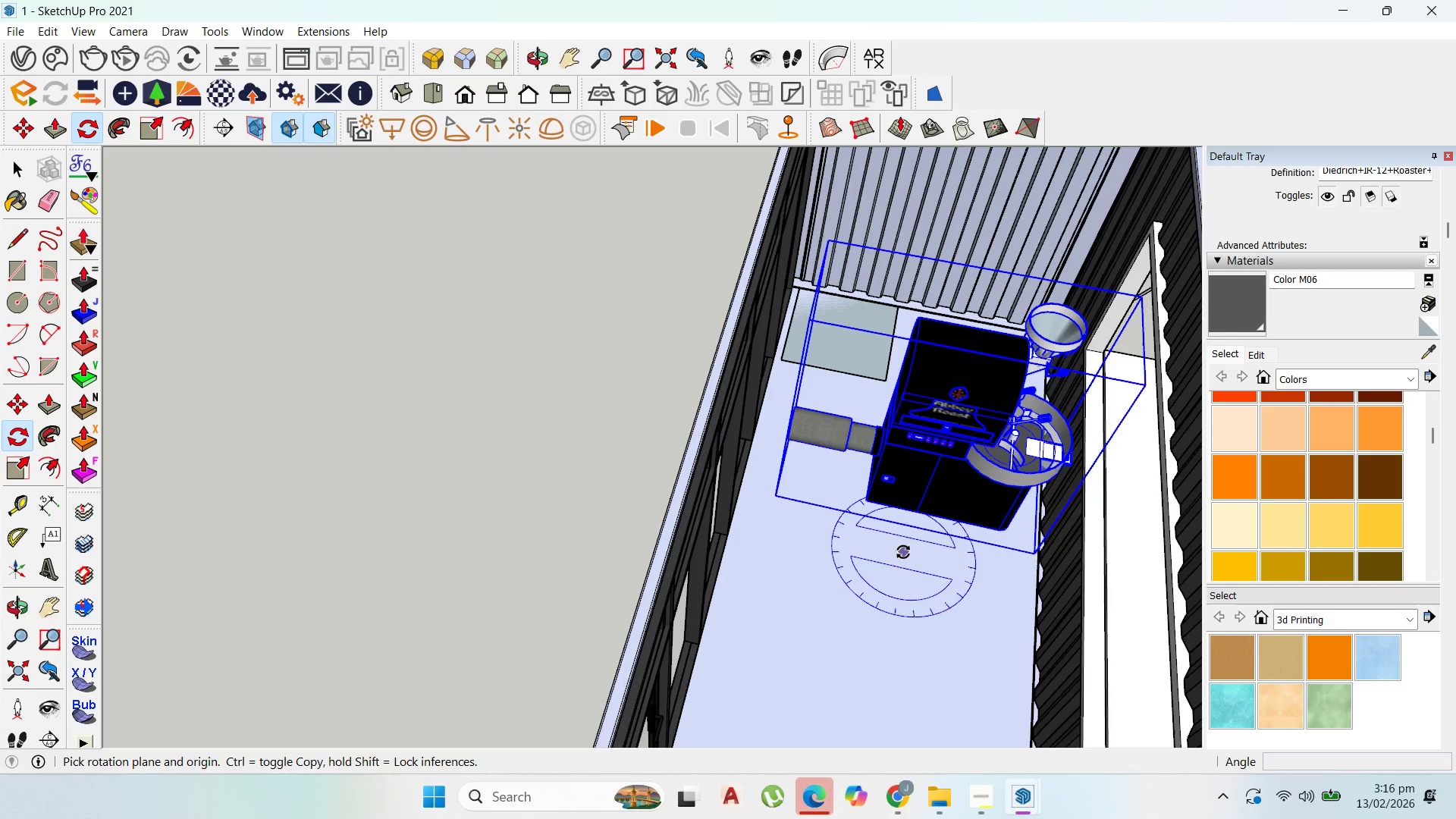 
left_click_drag(start_coordinate=[903, 552], to_coordinate=[911, 548])
 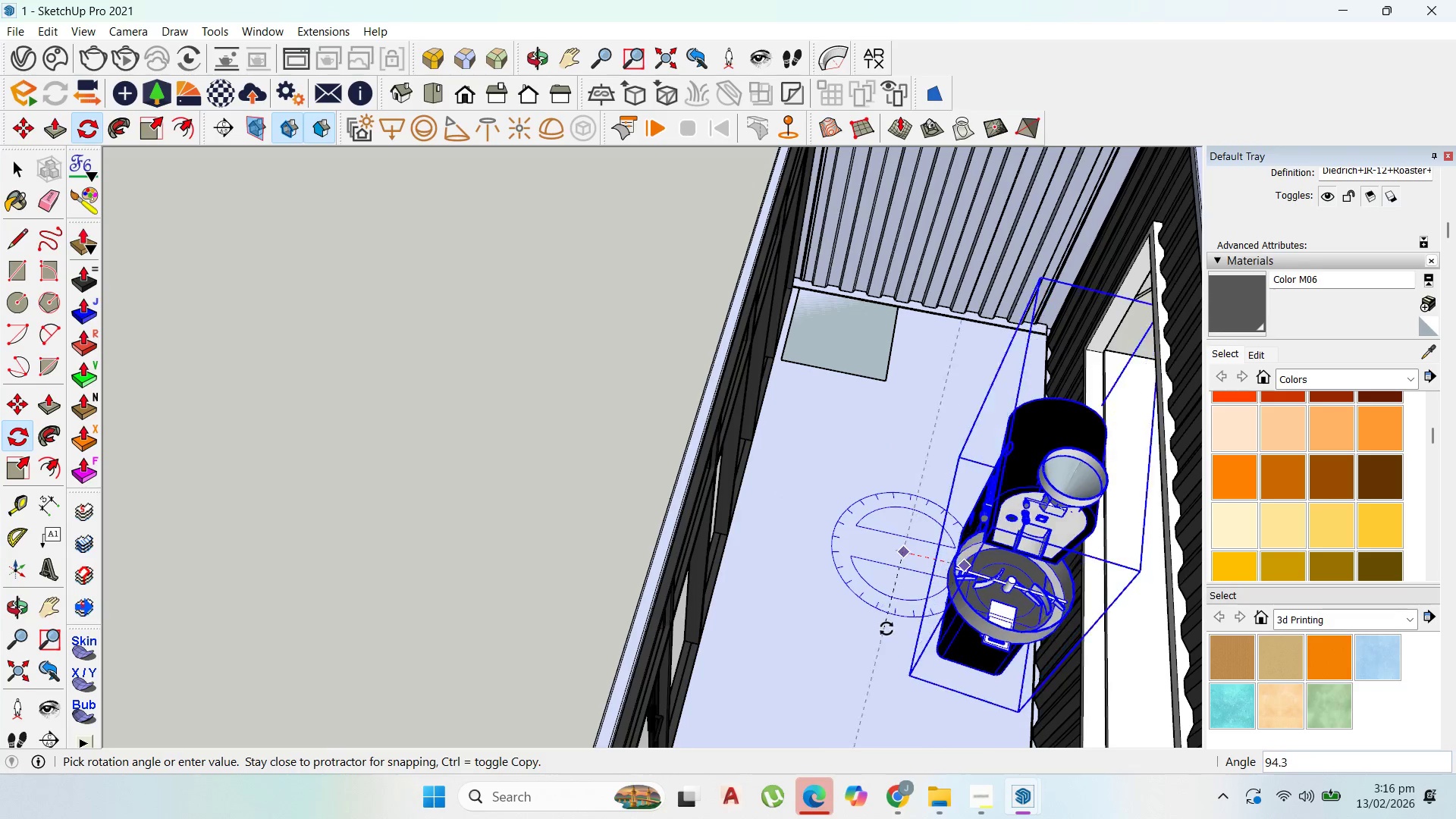 
left_click([891, 636])
 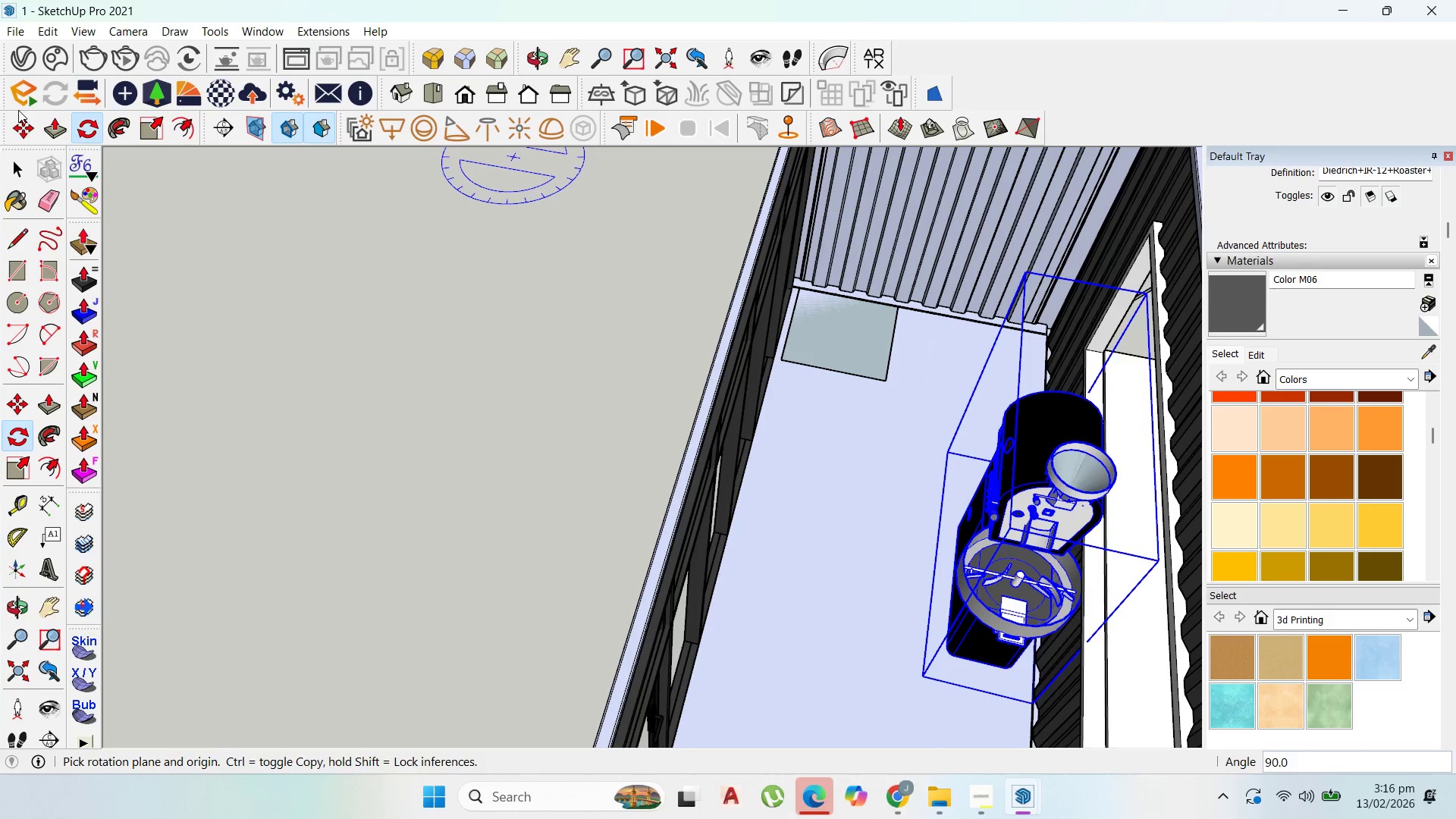 
left_click_drag(start_coordinate=[21, 119], to_coordinate=[41, 123])
 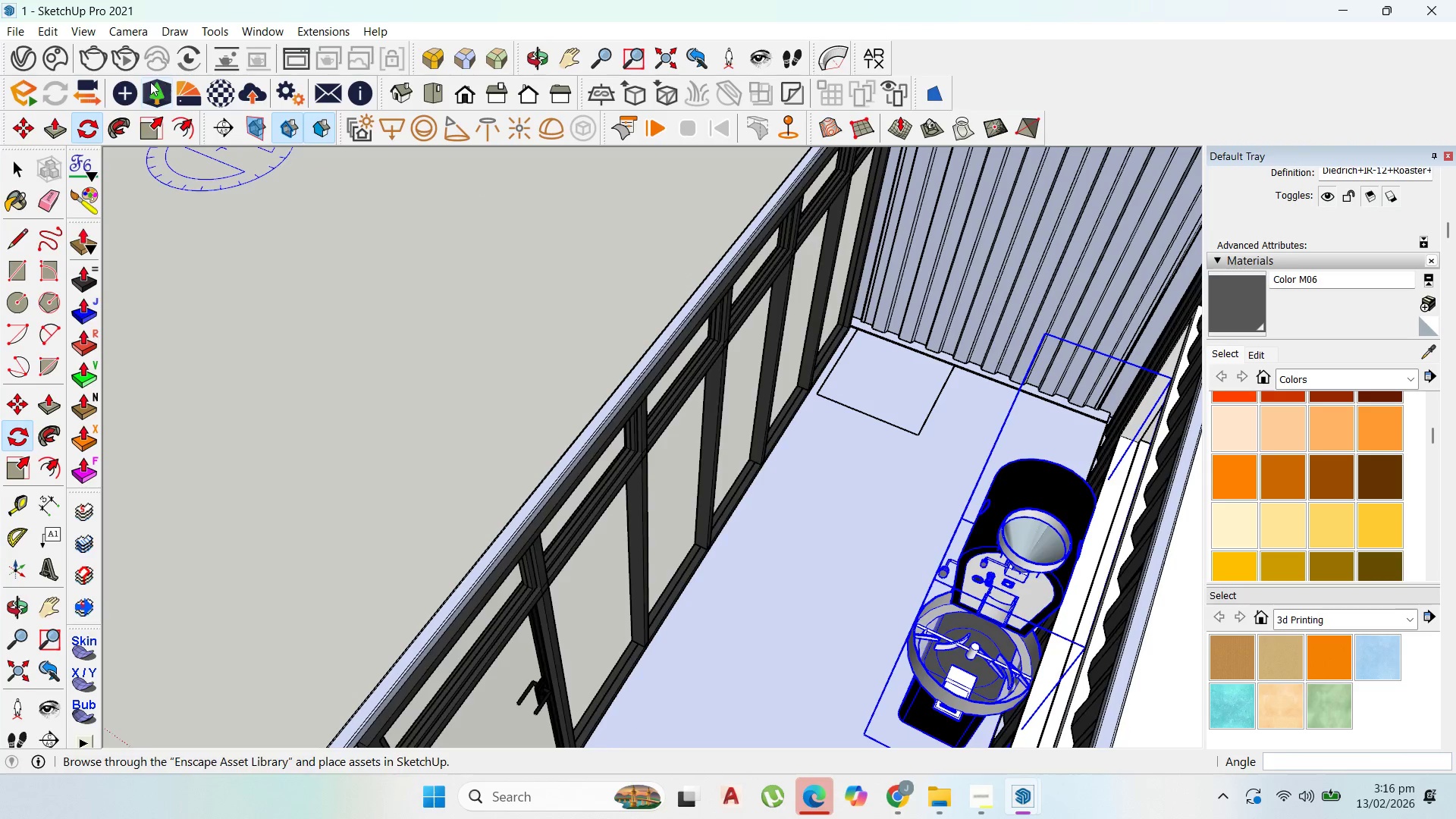 
left_click([27, 120])
 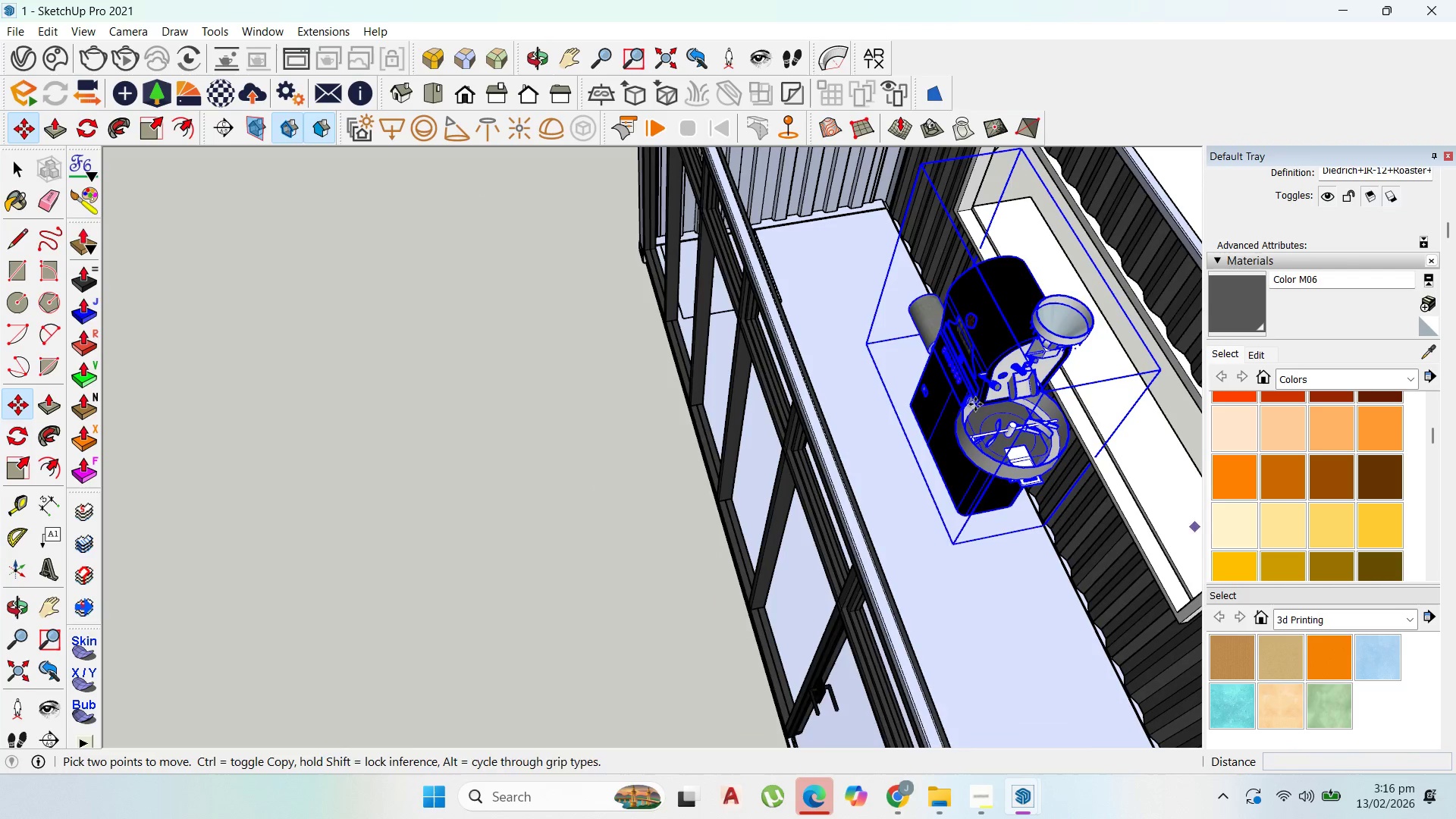 
scroll: coordinate [855, 267], scroll_direction: up, amount: 3.0
 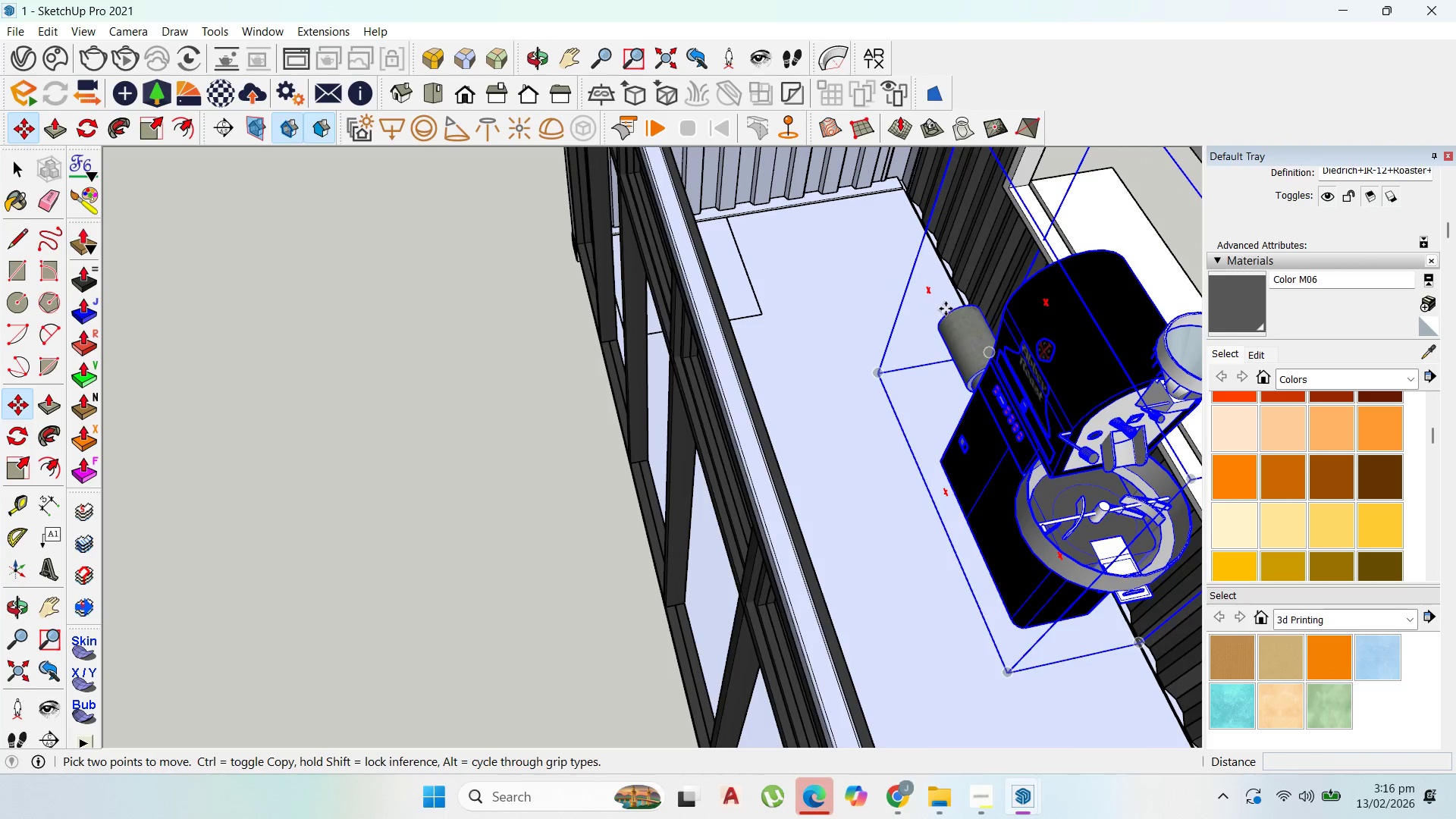 
left_click_drag(start_coordinate=[946, 309], to_coordinate=[928, 309])
 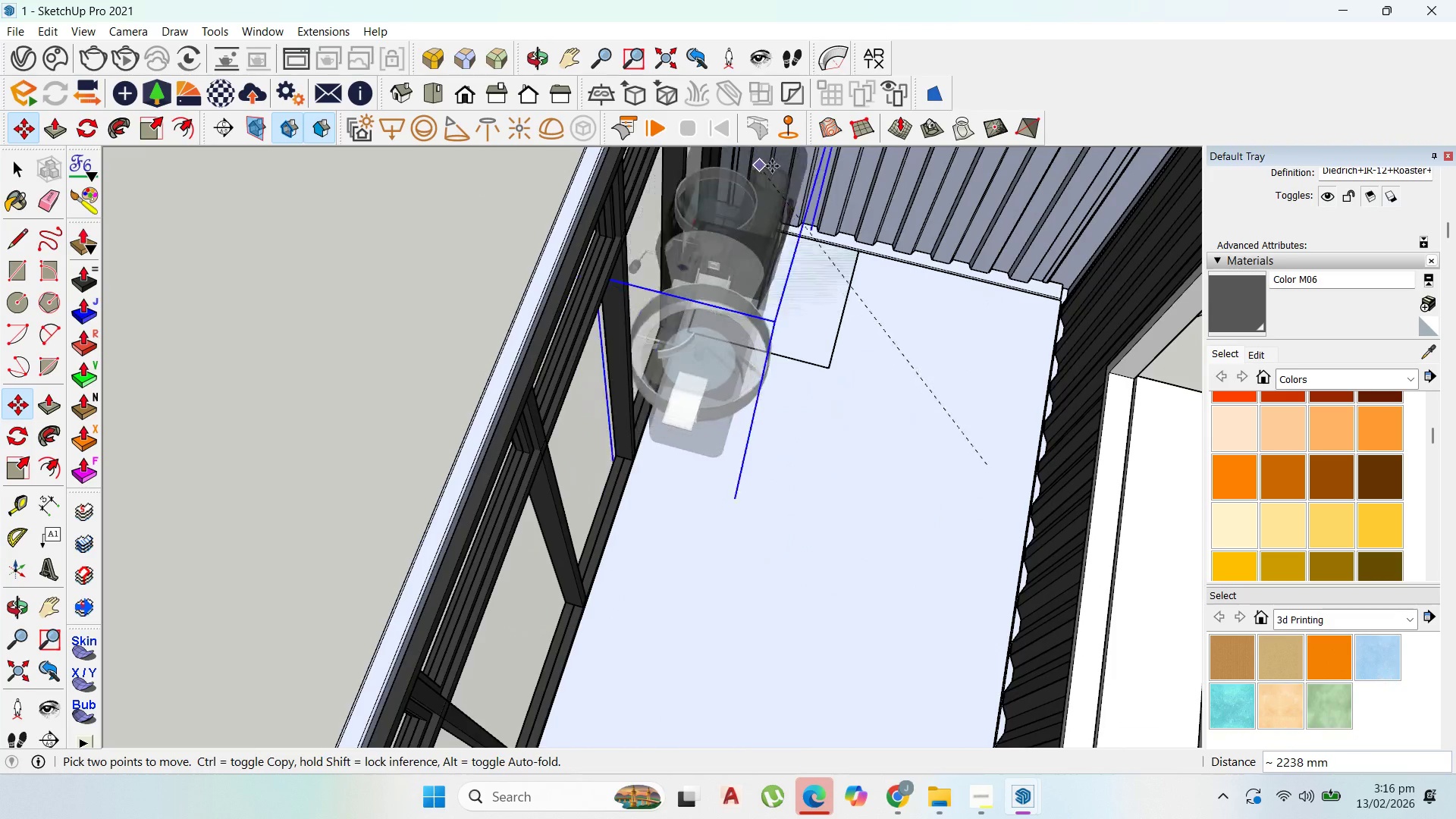 
left_click([784, 180])
 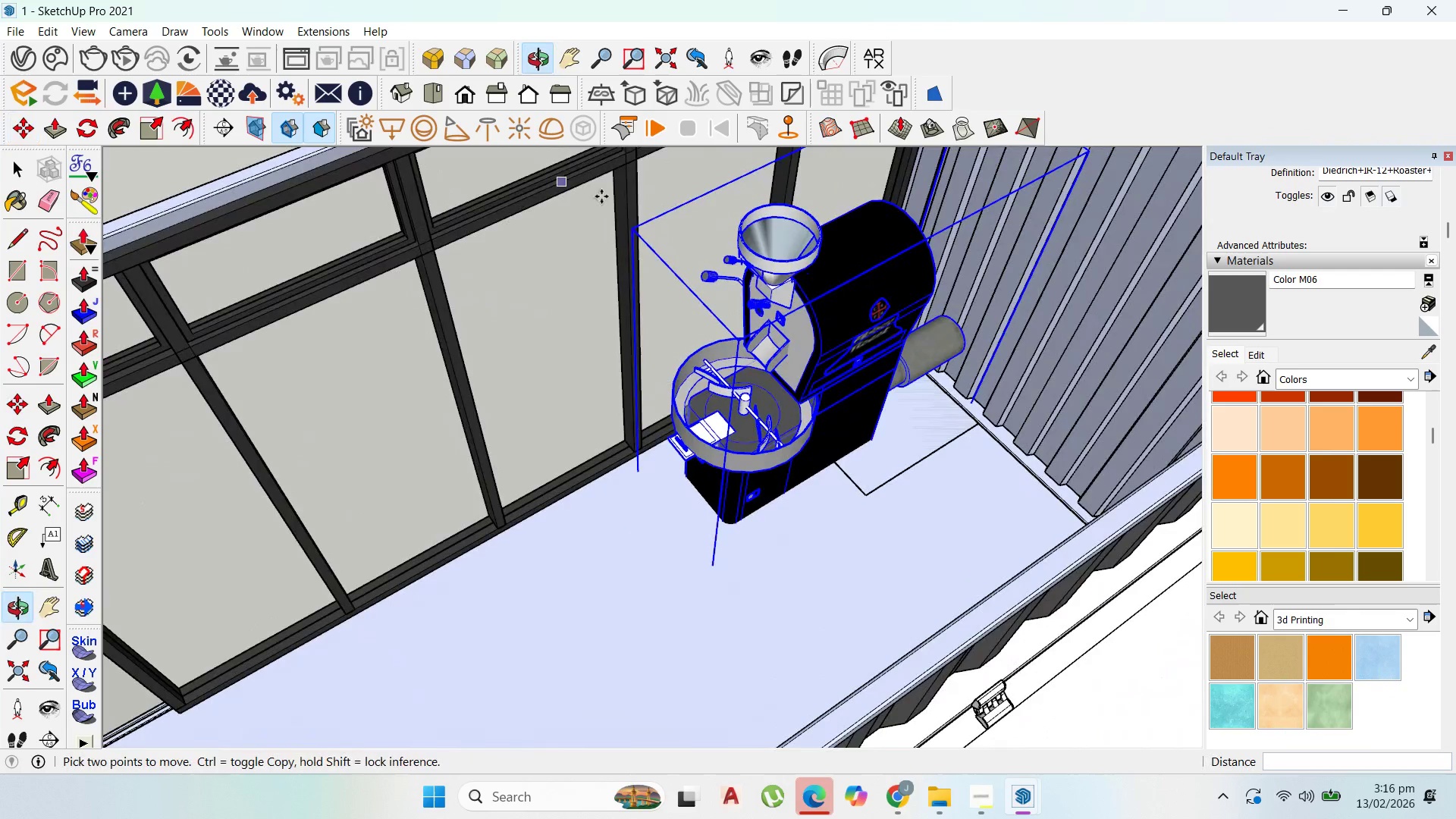 
scroll: coordinate [967, 306], scroll_direction: up, amount: 3.0
 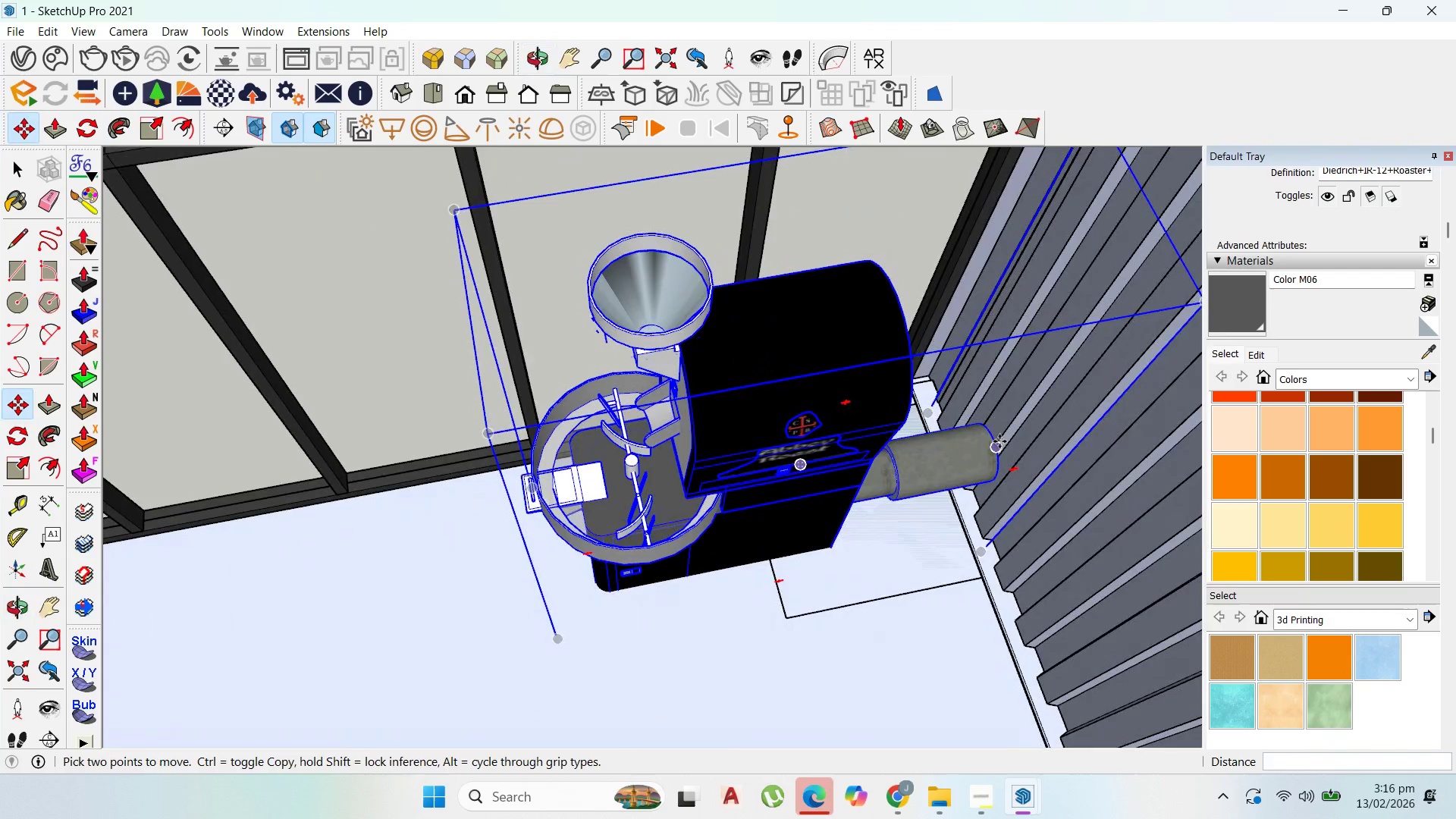 
left_click_drag(start_coordinate=[1000, 440], to_coordinate=[1023, 431])
 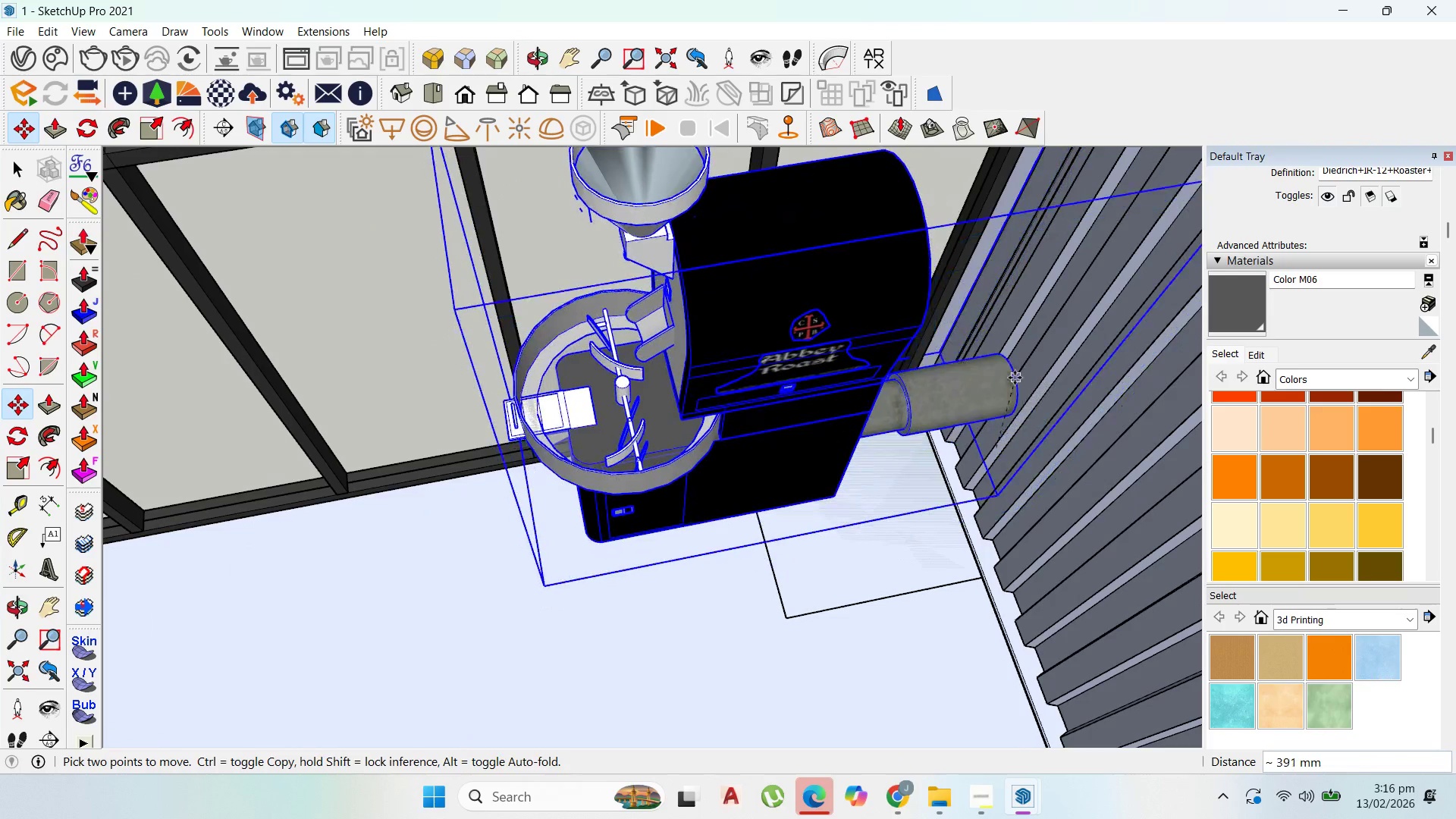 
left_click([1014, 378])
 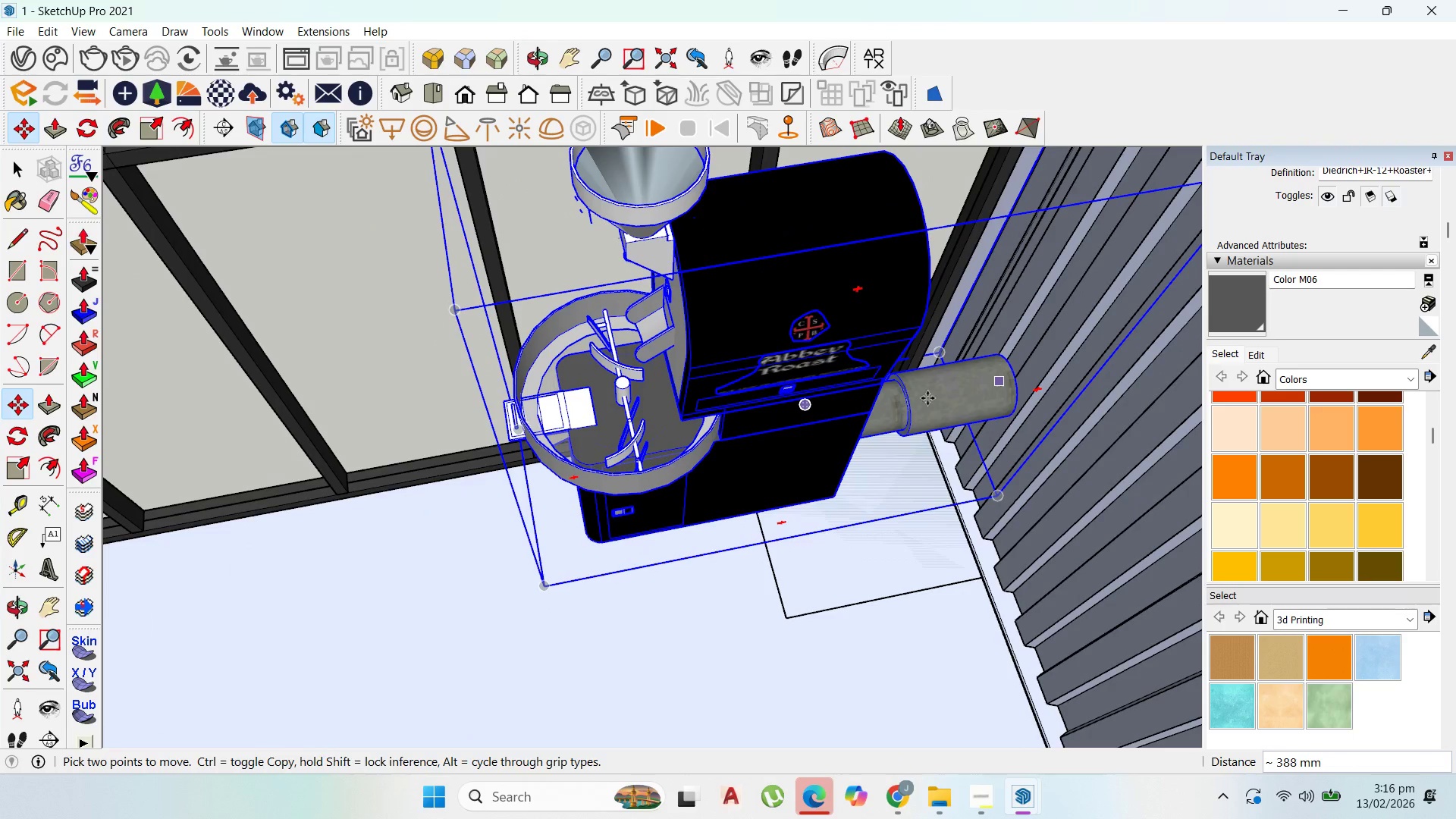 
left_click_drag(start_coordinate=[927, 398], to_coordinate=[941, 395])
 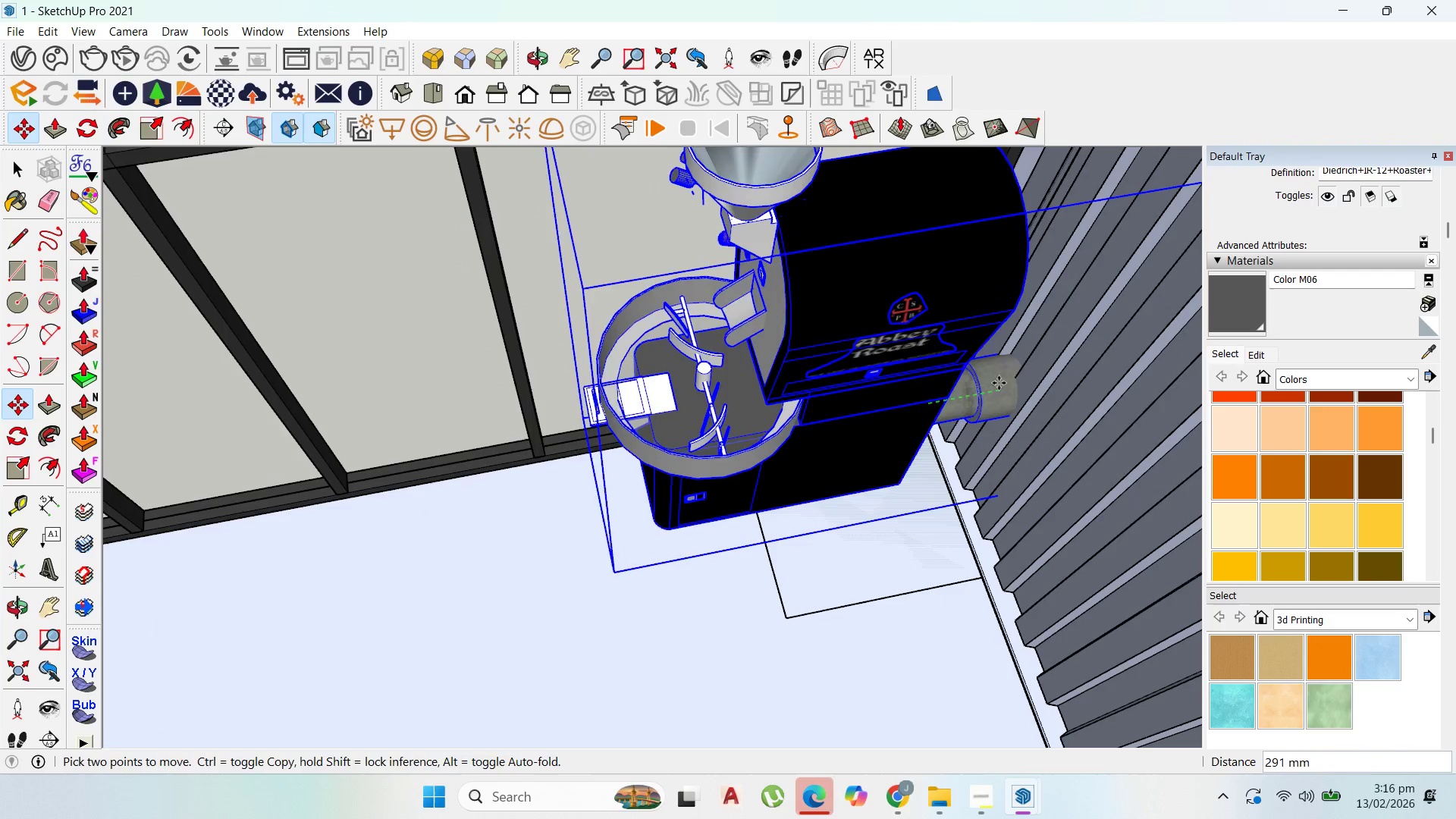 
left_click_drag(start_coordinate=[999, 383], to_coordinate=[1003, 382])
 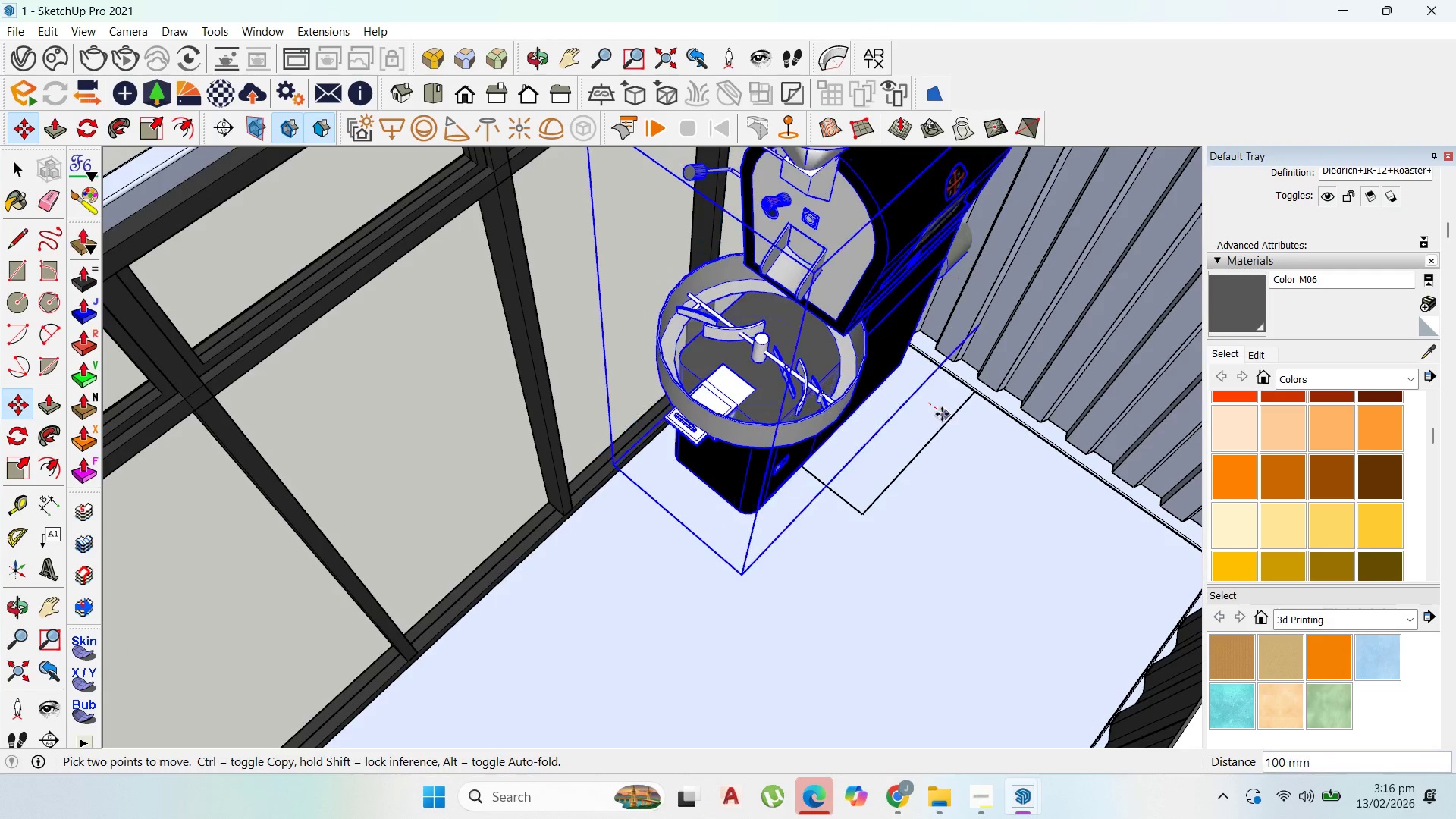 
left_click([946, 422])
 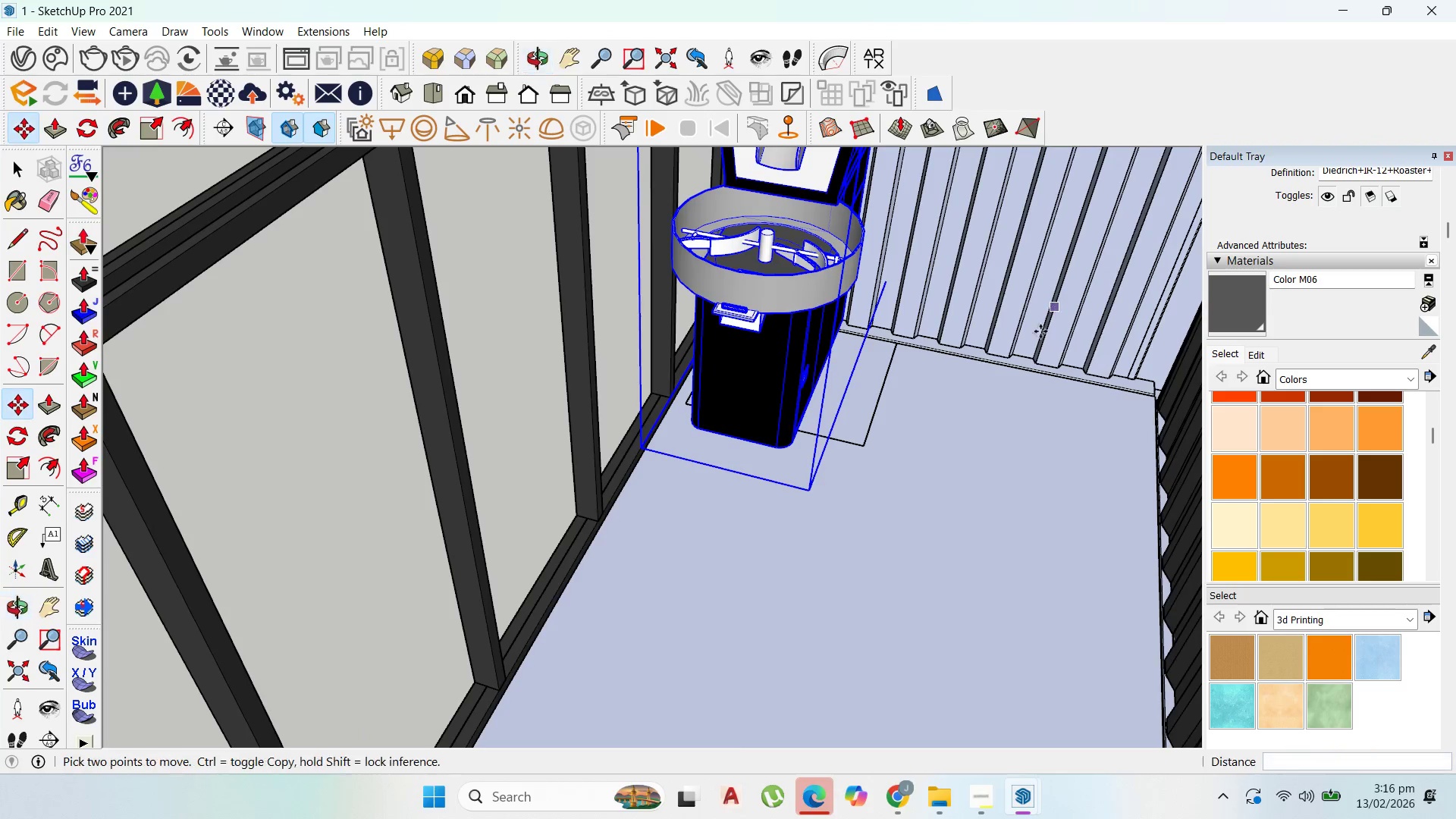 
scroll: coordinate [796, 383], scroll_direction: up, amount: 1.0
 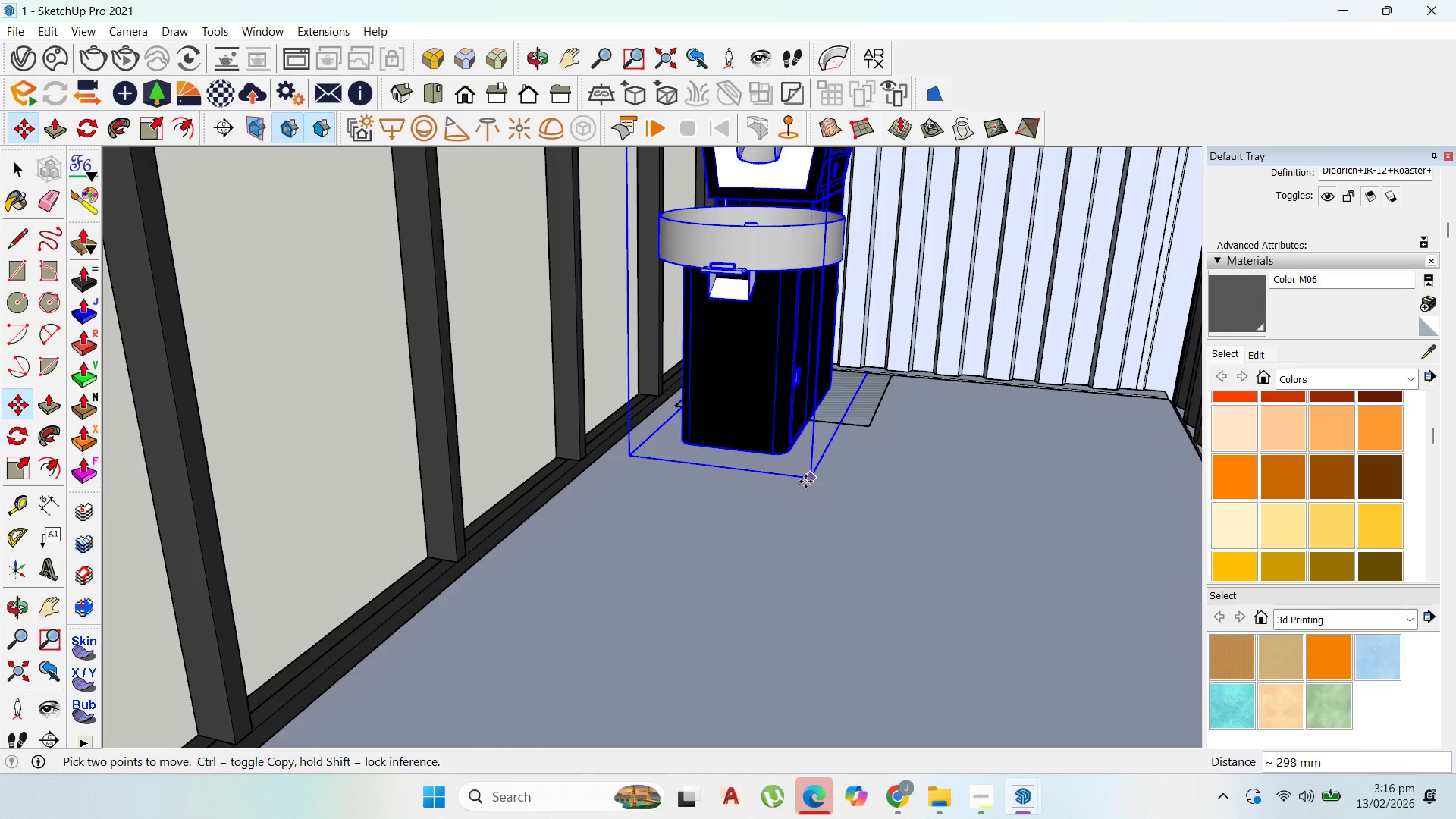 
scroll: coordinate [822, 455], scroll_direction: down, amount: 6.0
 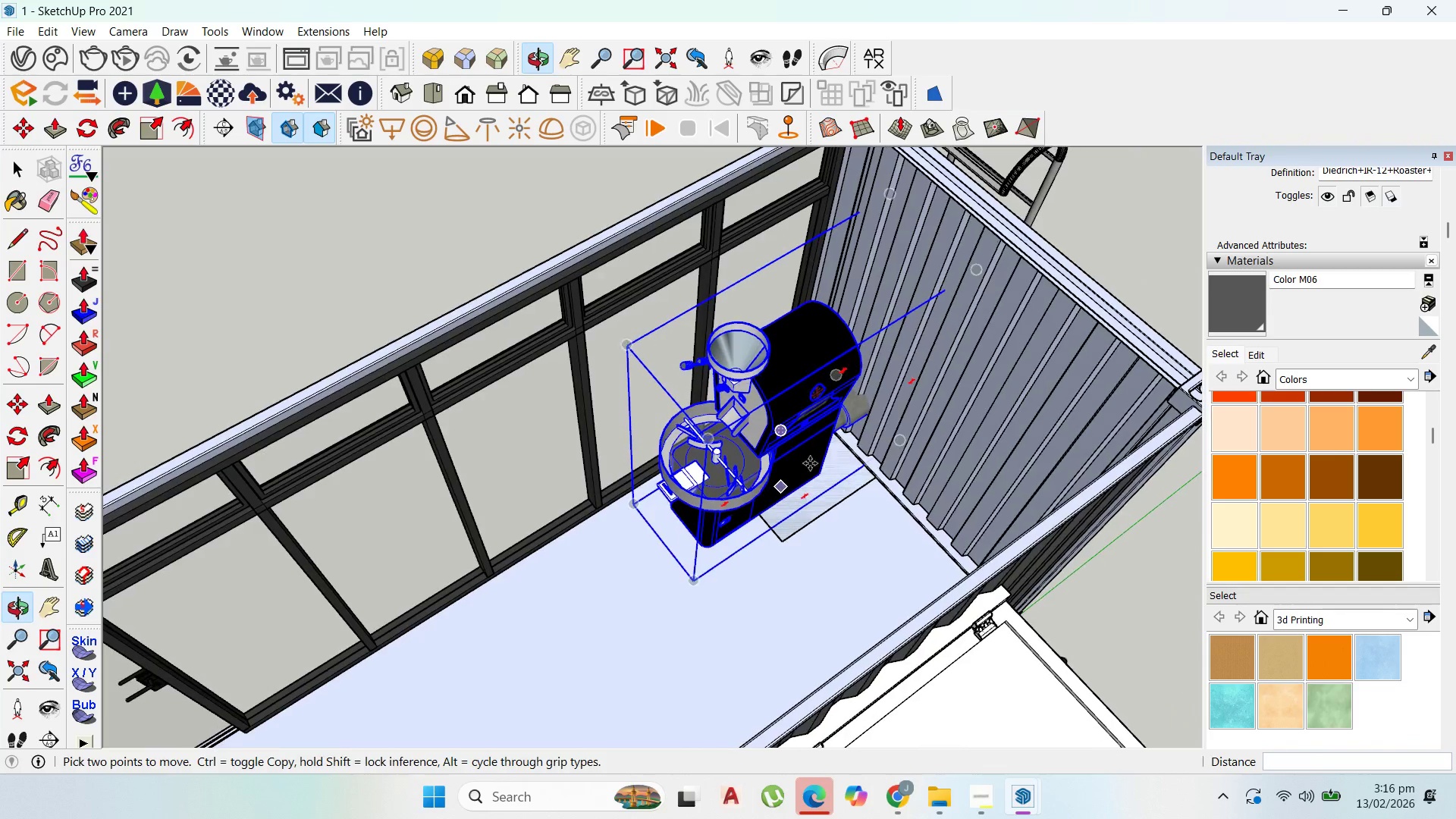 
scroll: coordinate [763, 447], scroll_direction: up, amount: 2.0
 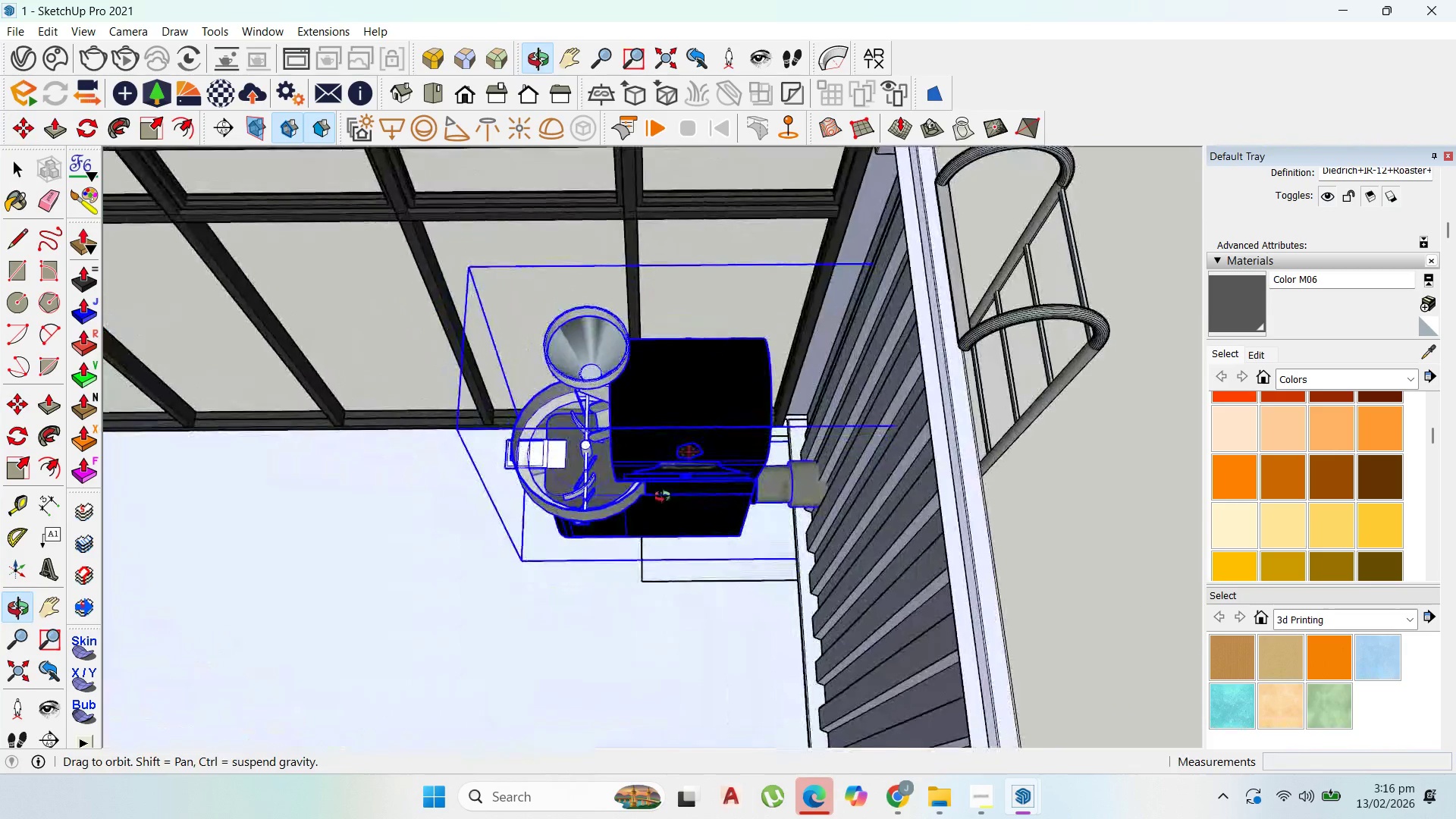 
scroll: coordinate [739, 477], scroll_direction: down, amount: 4.0
 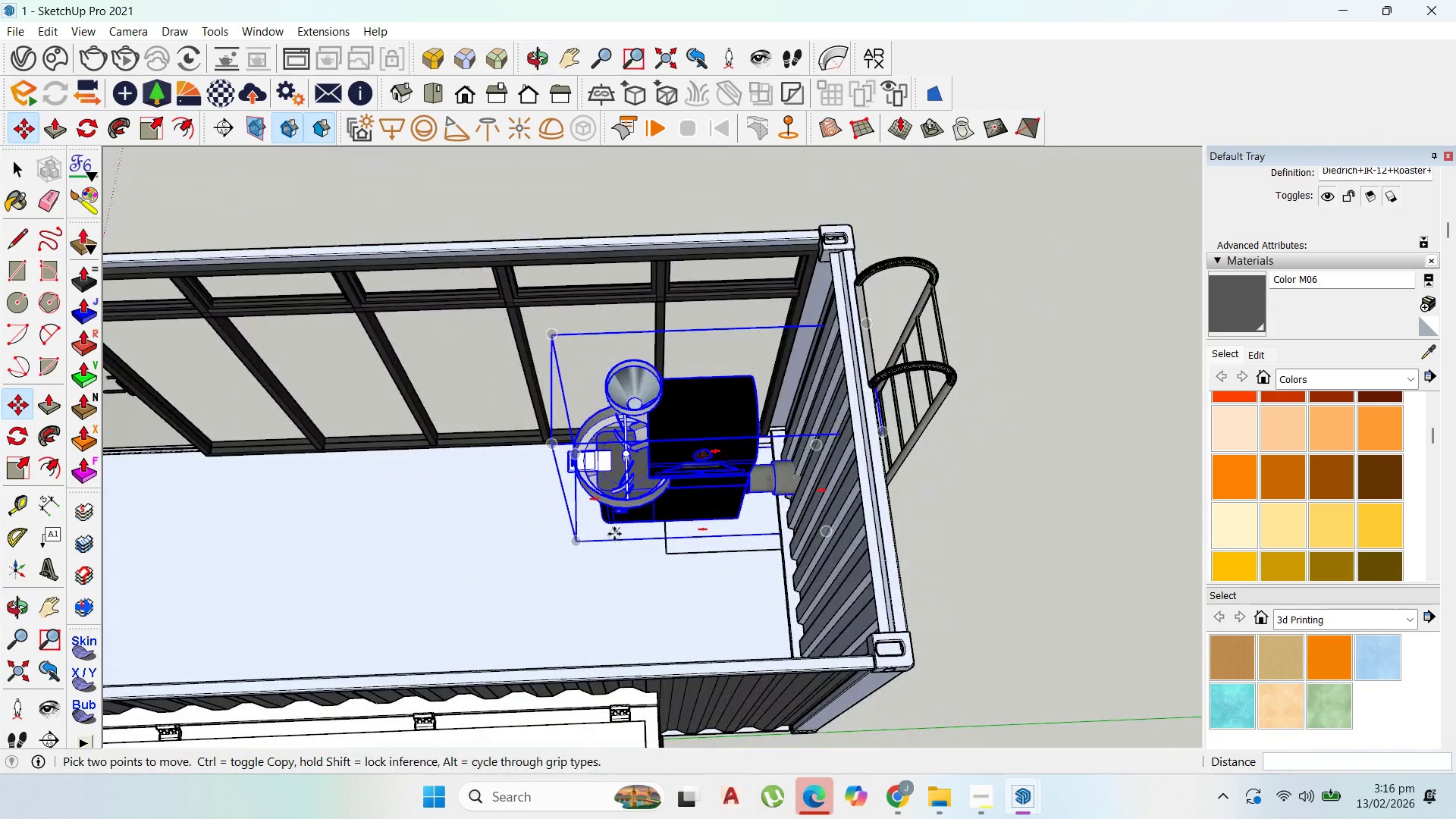 
left_click([614, 534])
 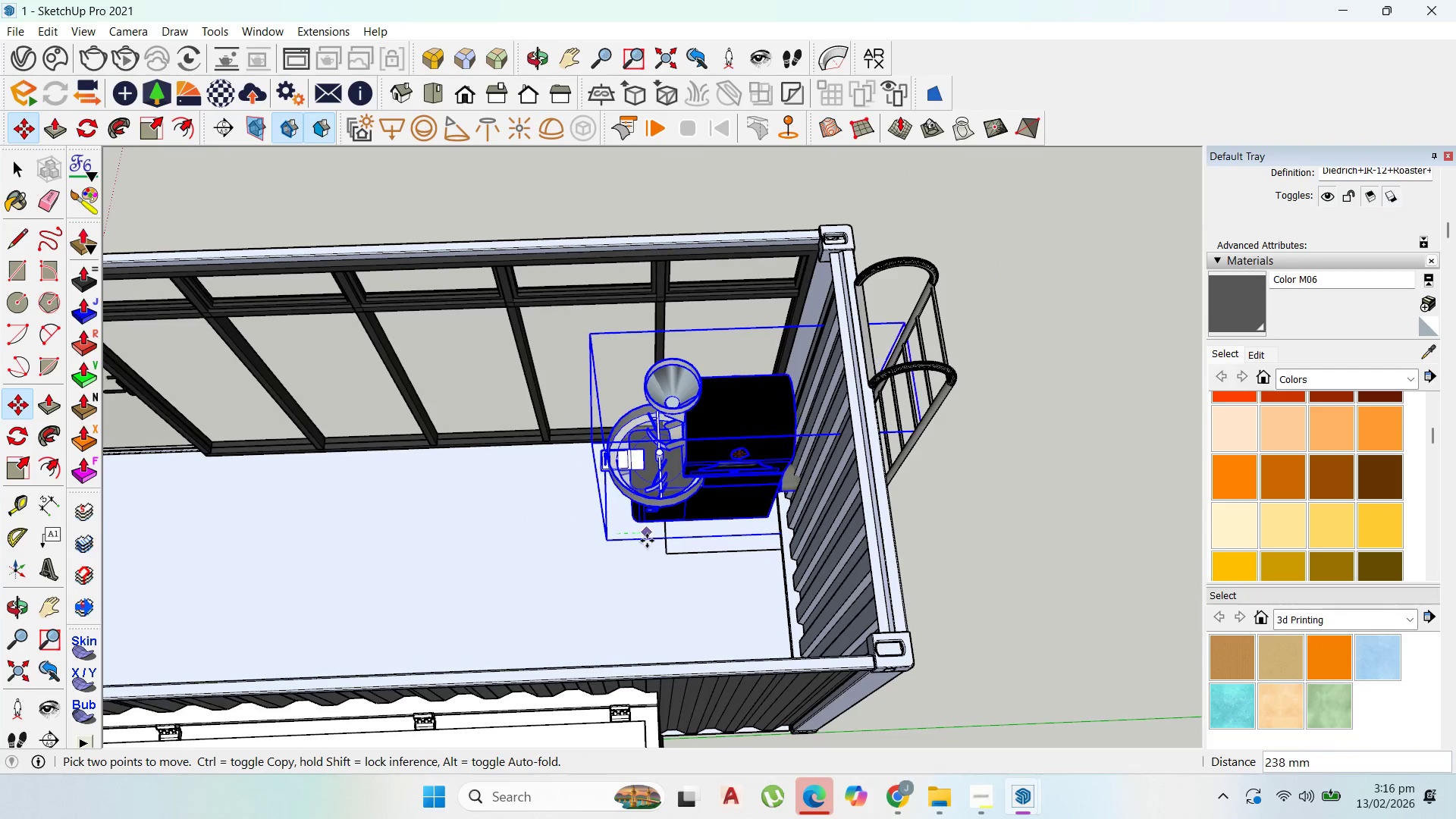 
left_click([648, 541])
 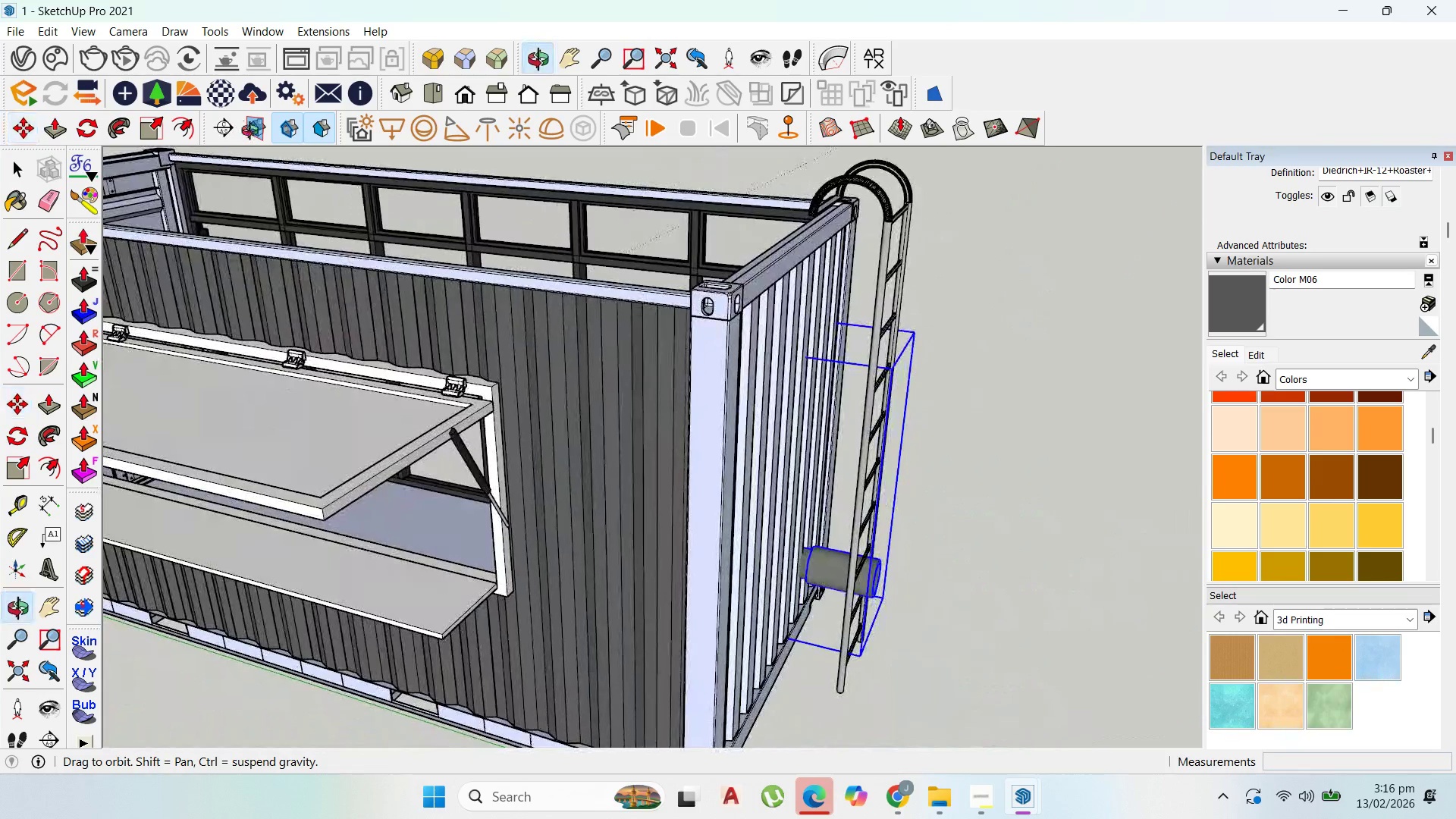 
wait(6.12)
 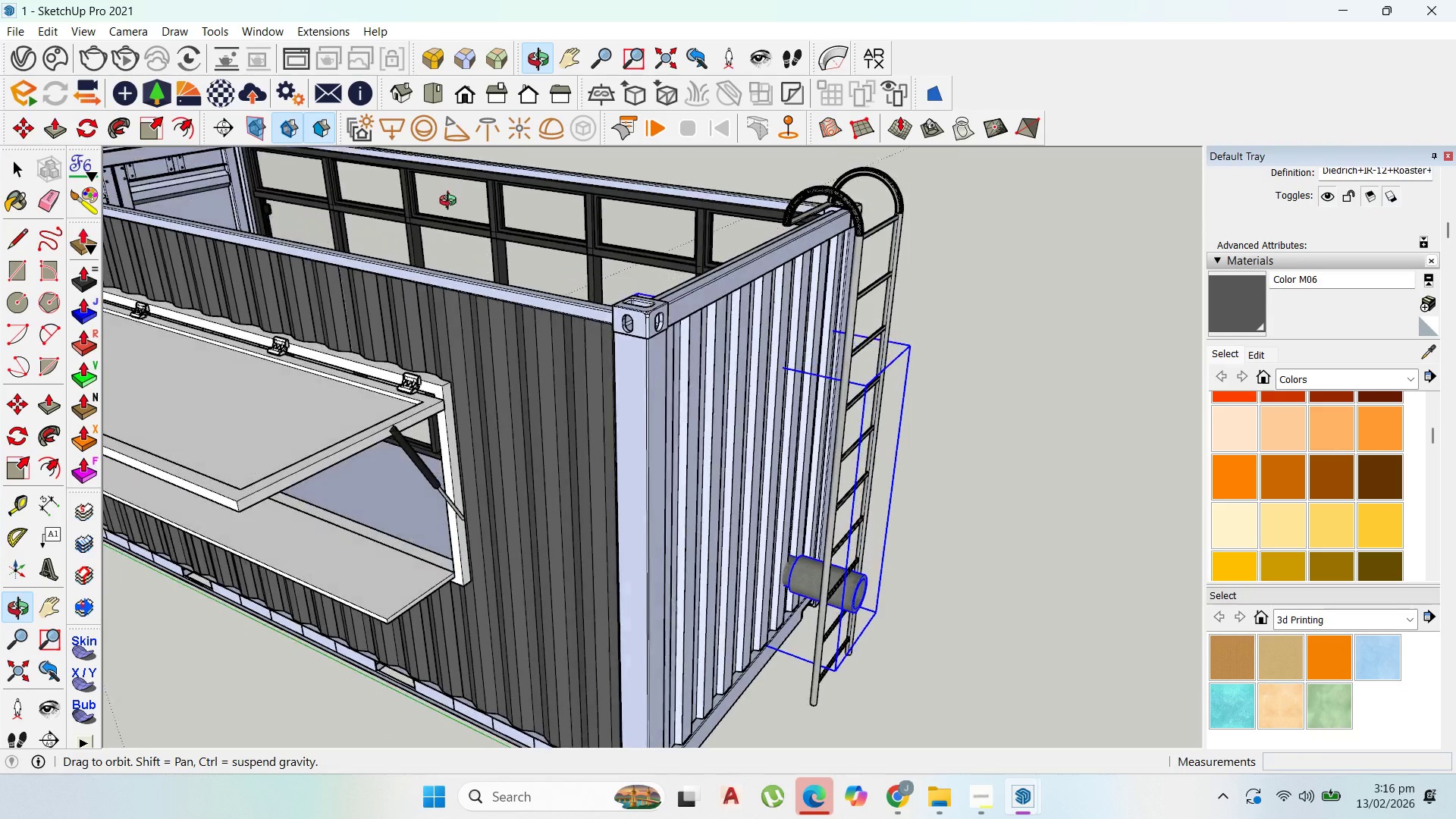 
left_click_drag(start_coordinate=[10, 165], to_coordinate=[27, 162])
 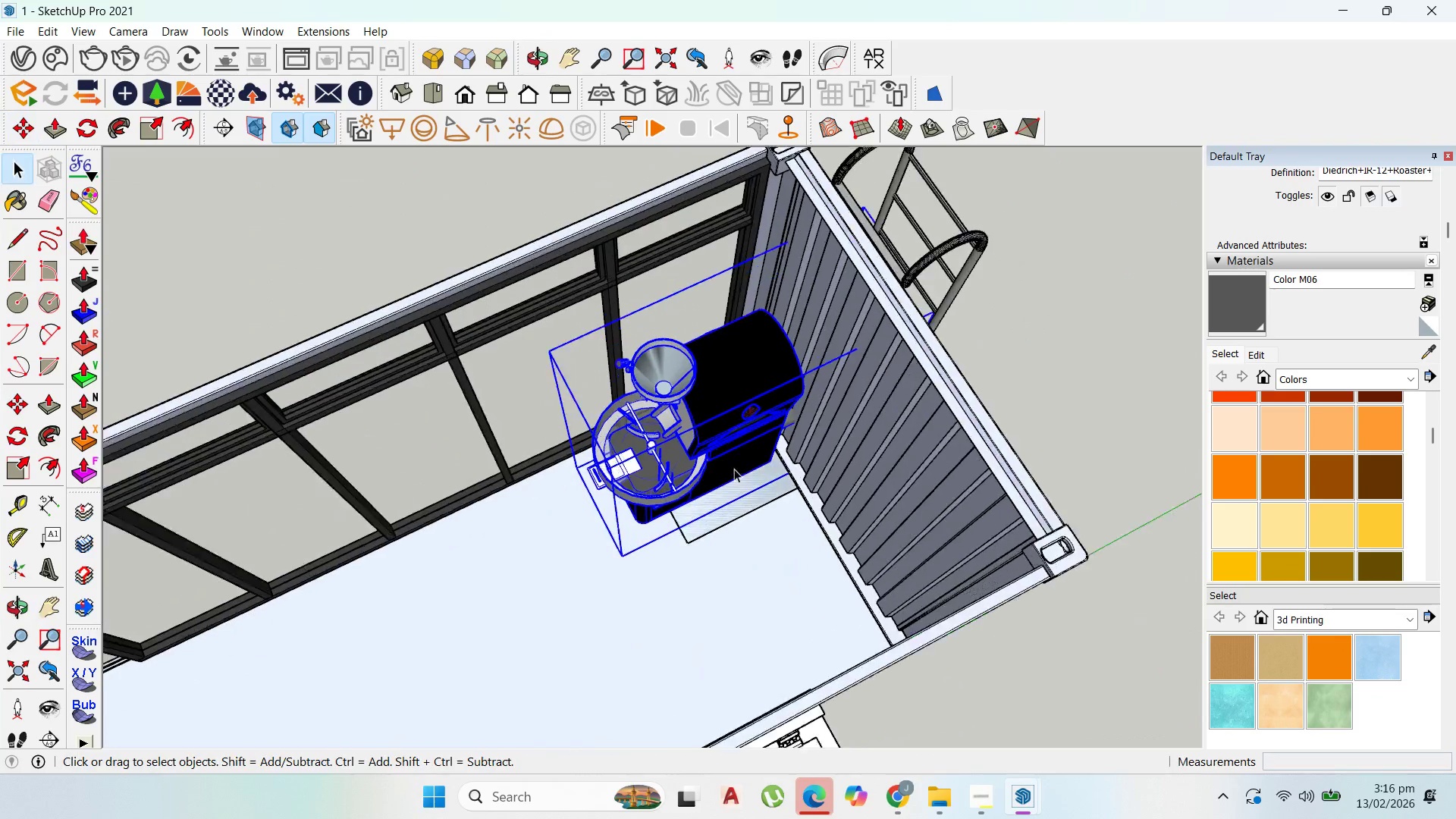 
scroll: coordinate [802, 202], scroll_direction: up, amount: 13.0
 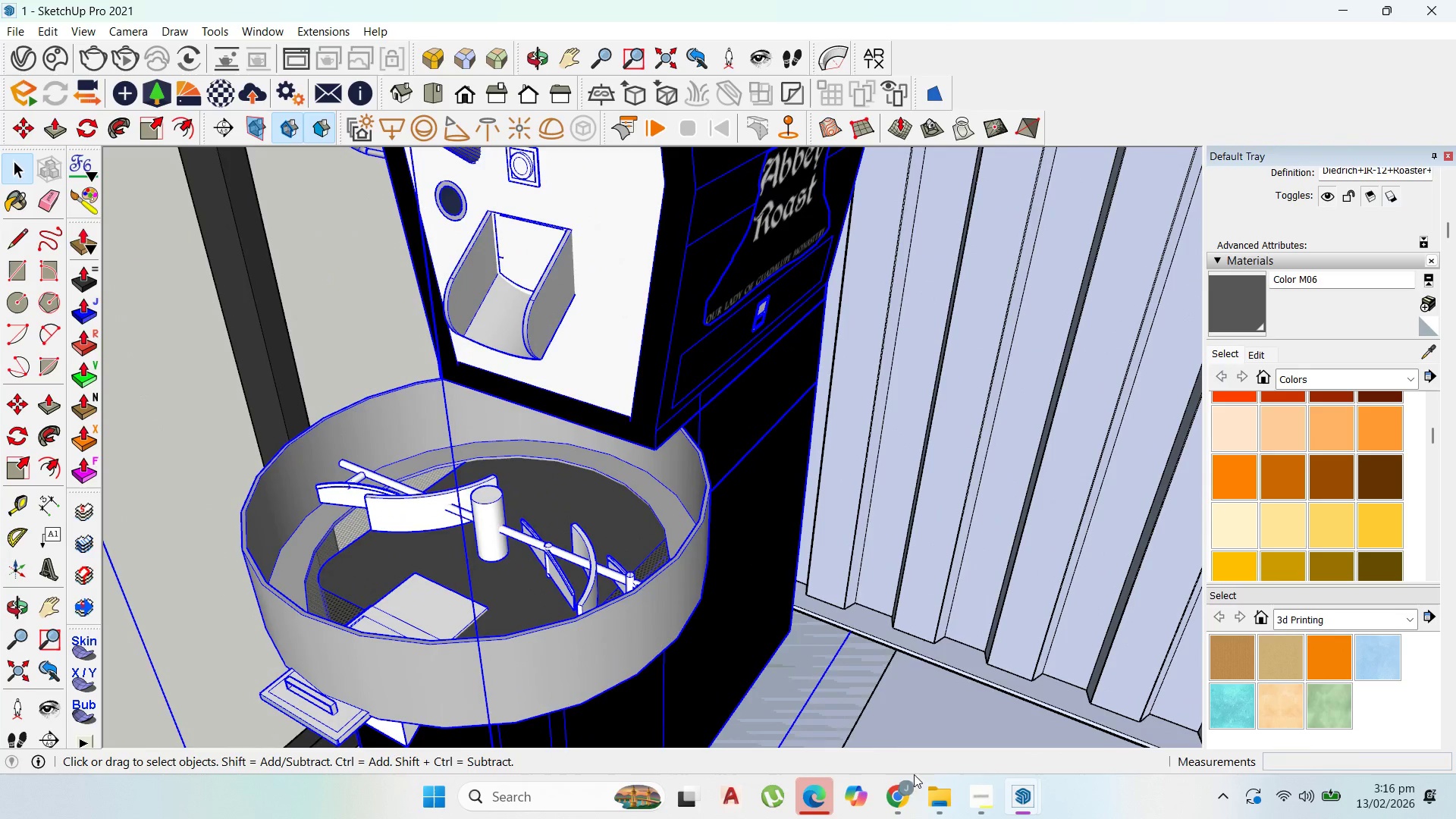 
left_click([915, 785])
 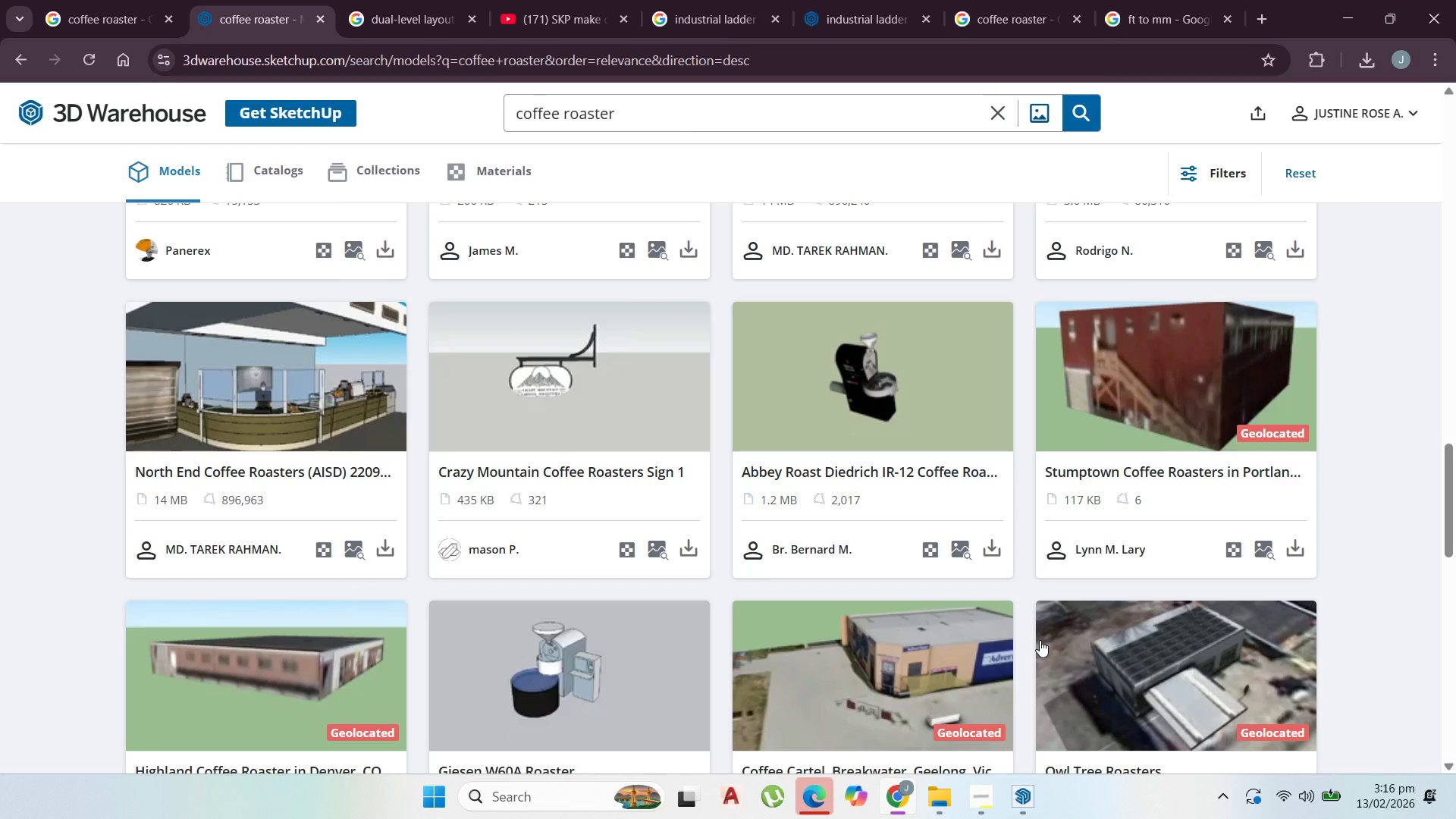 
scroll: coordinate [1263, 425], scroll_direction: up, amount: 8.0
 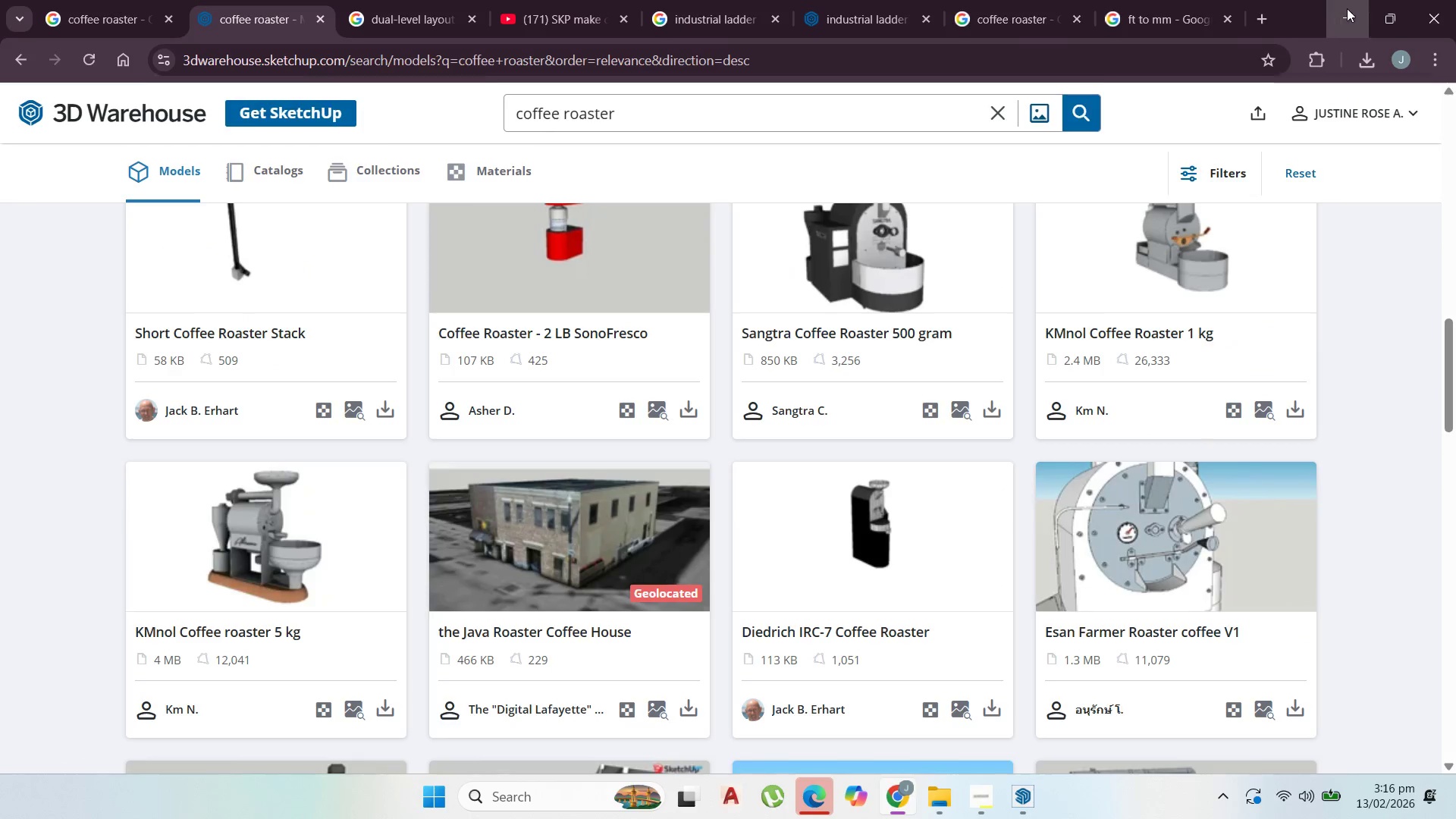 
scroll: coordinate [759, 475], scroll_direction: down, amount: 11.0
 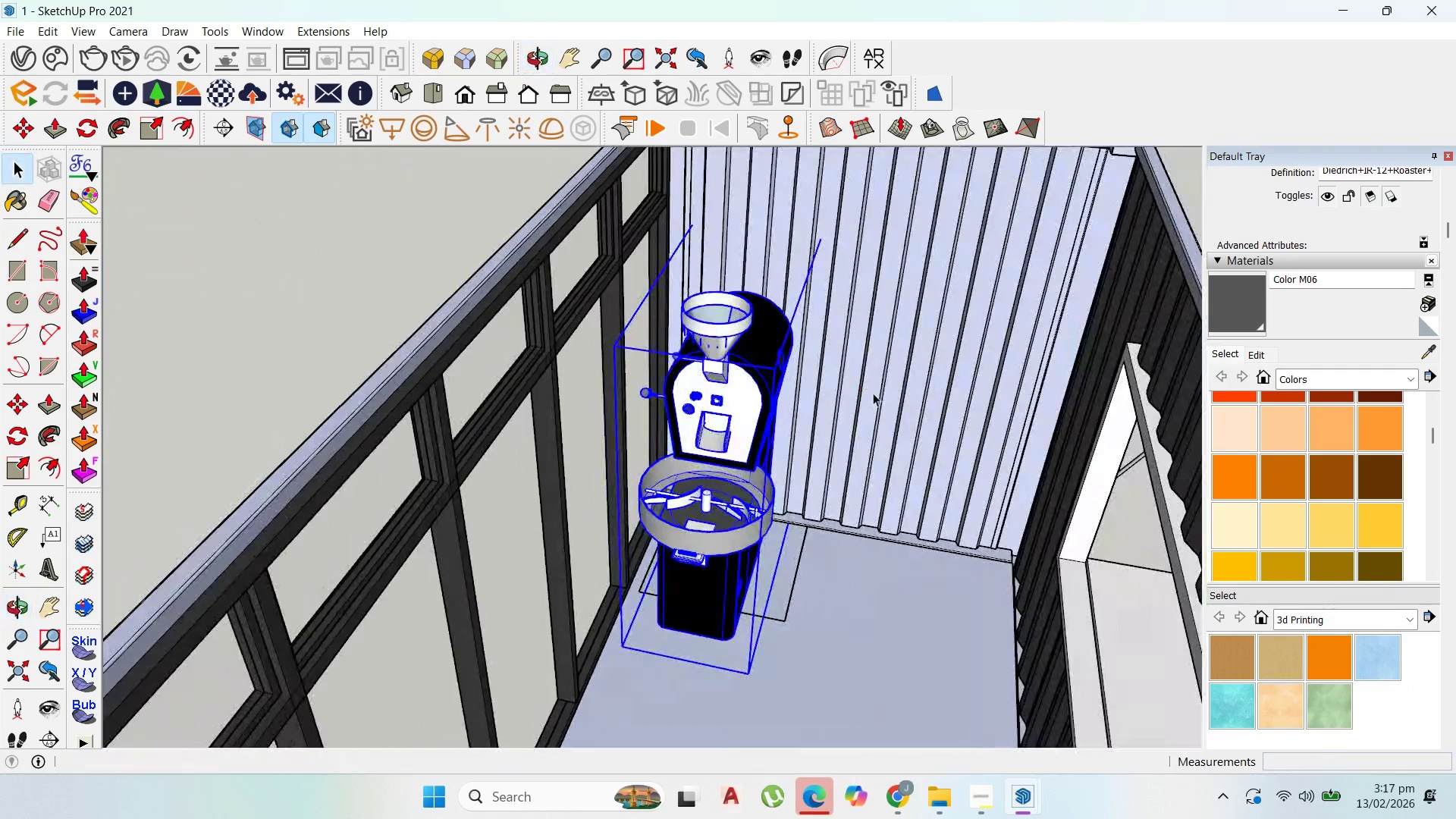 
scroll: coordinate [764, 407], scroll_direction: up, amount: 7.0
 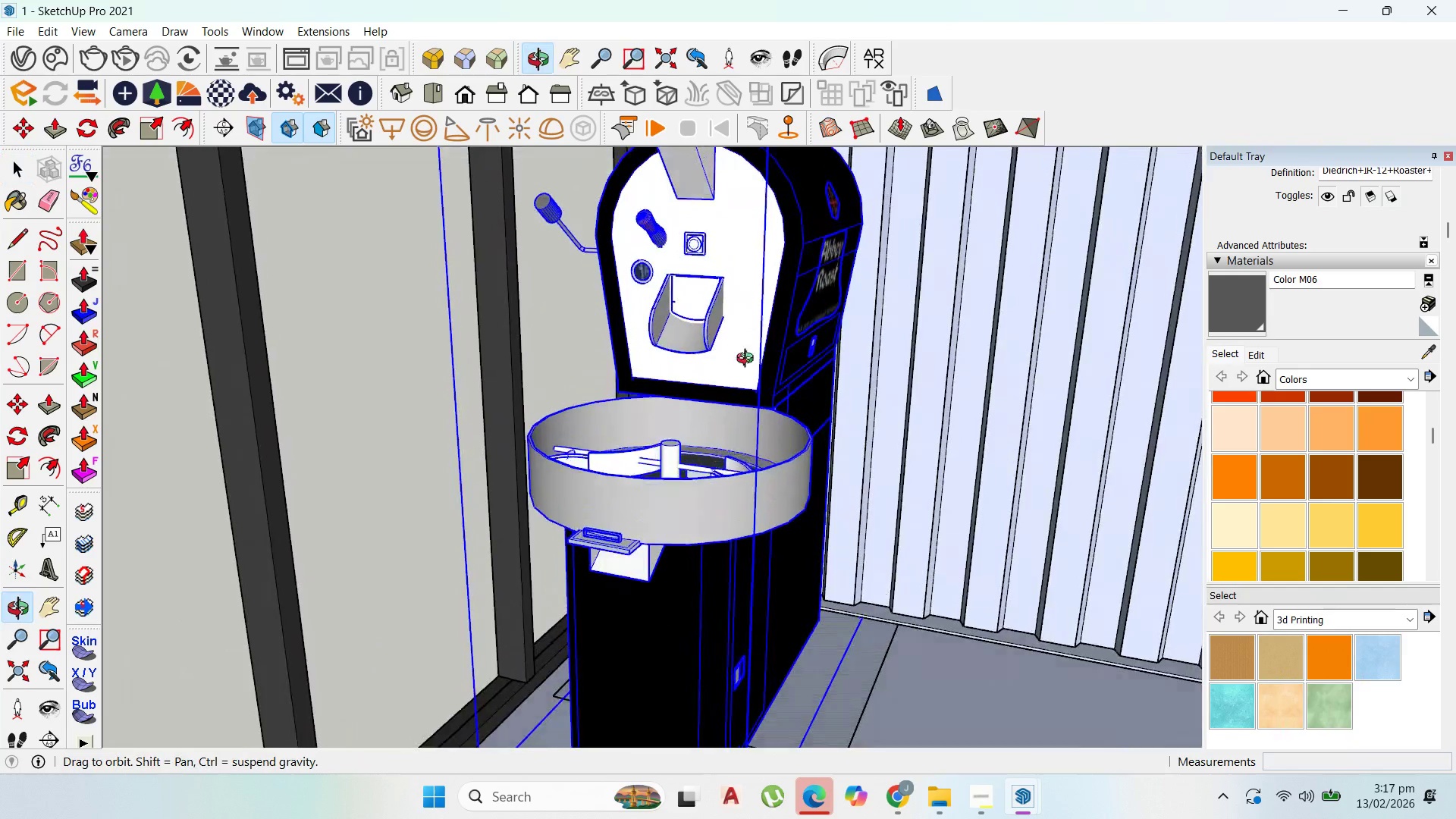 
scroll: coordinate [837, 494], scroll_direction: down, amount: 10.0
 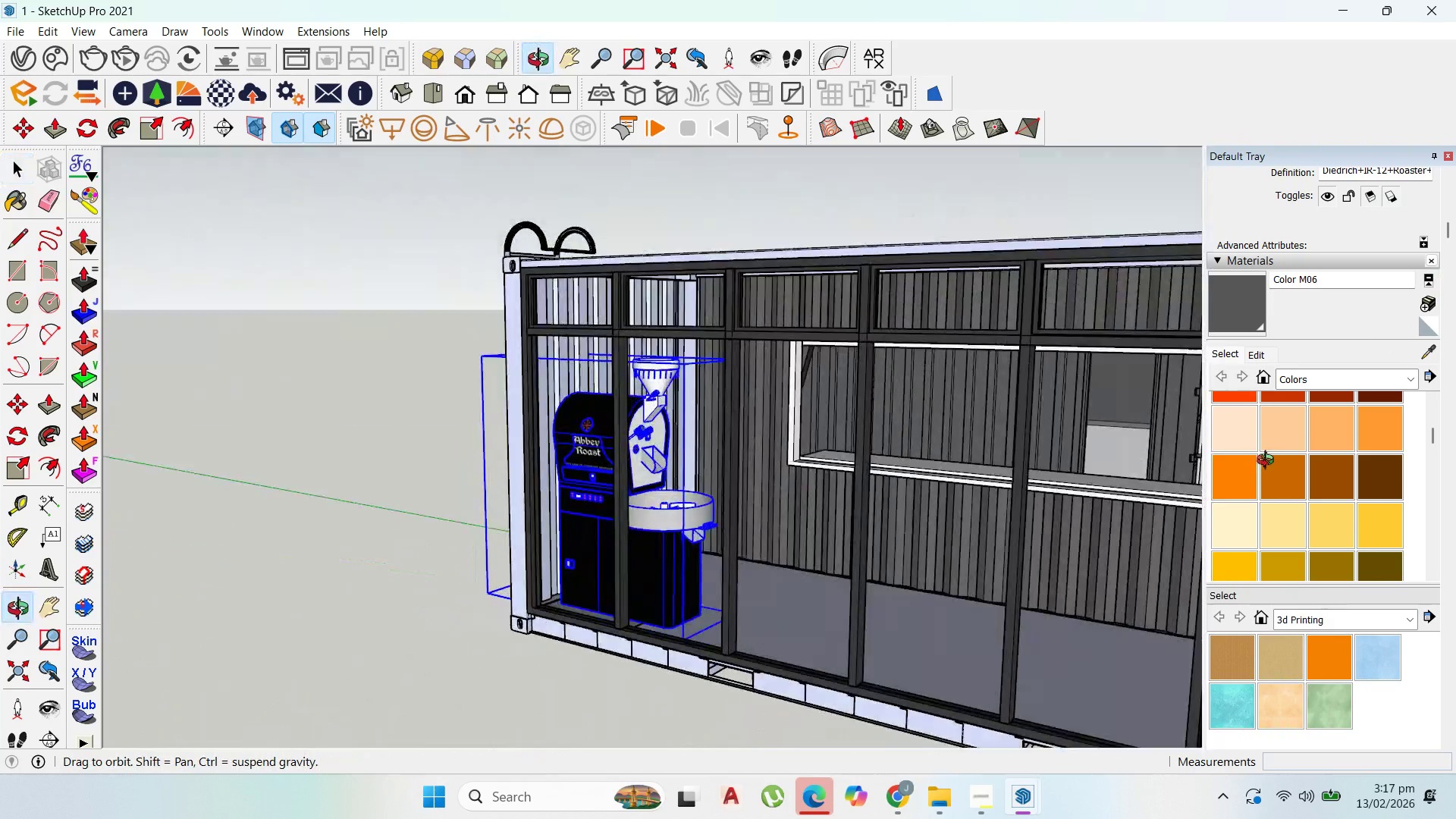 
scroll: coordinate [833, 508], scroll_direction: none, amount: 0.0
 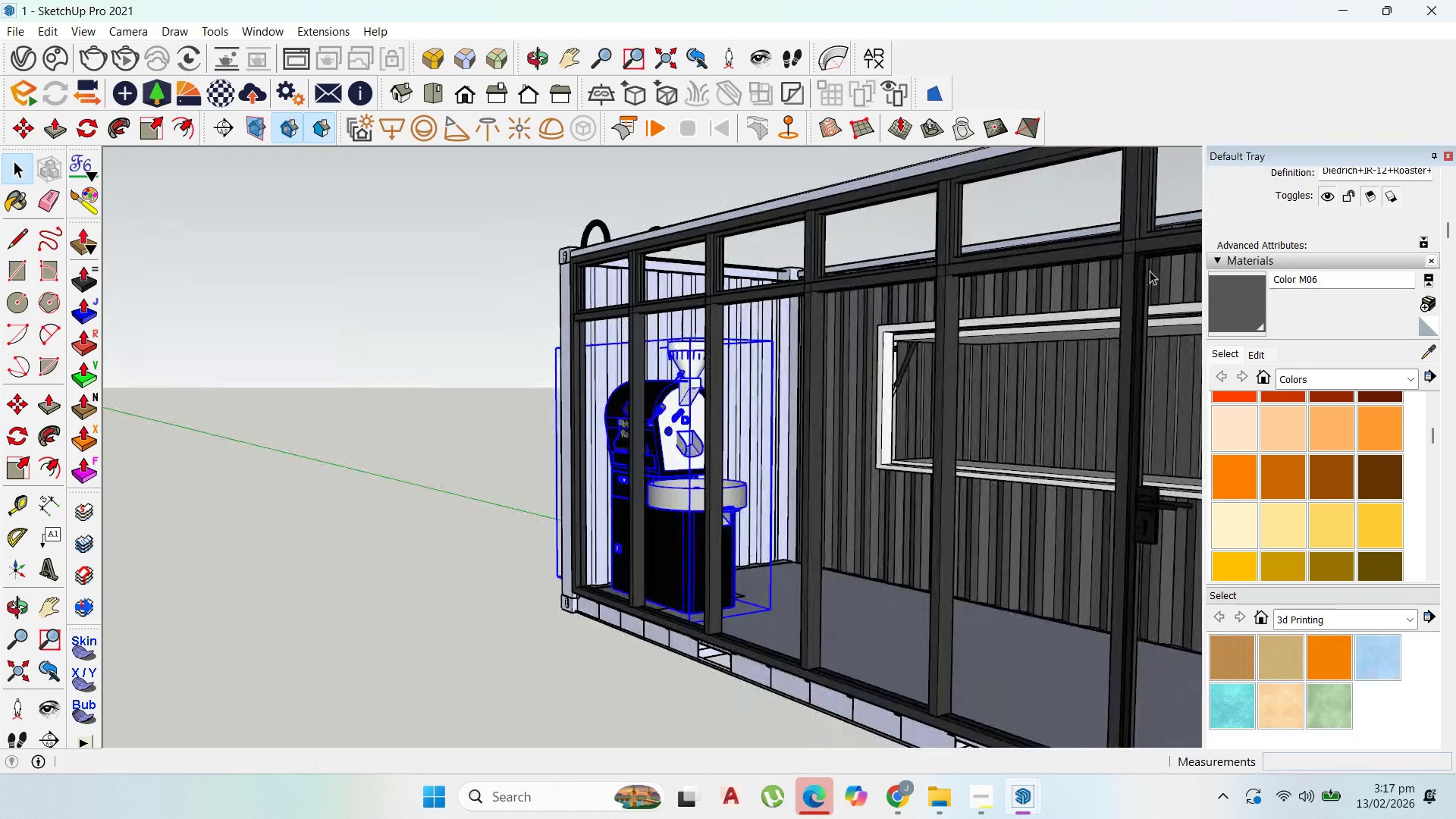 
scroll: coordinate [695, 411], scroll_direction: up, amount: 10.0
 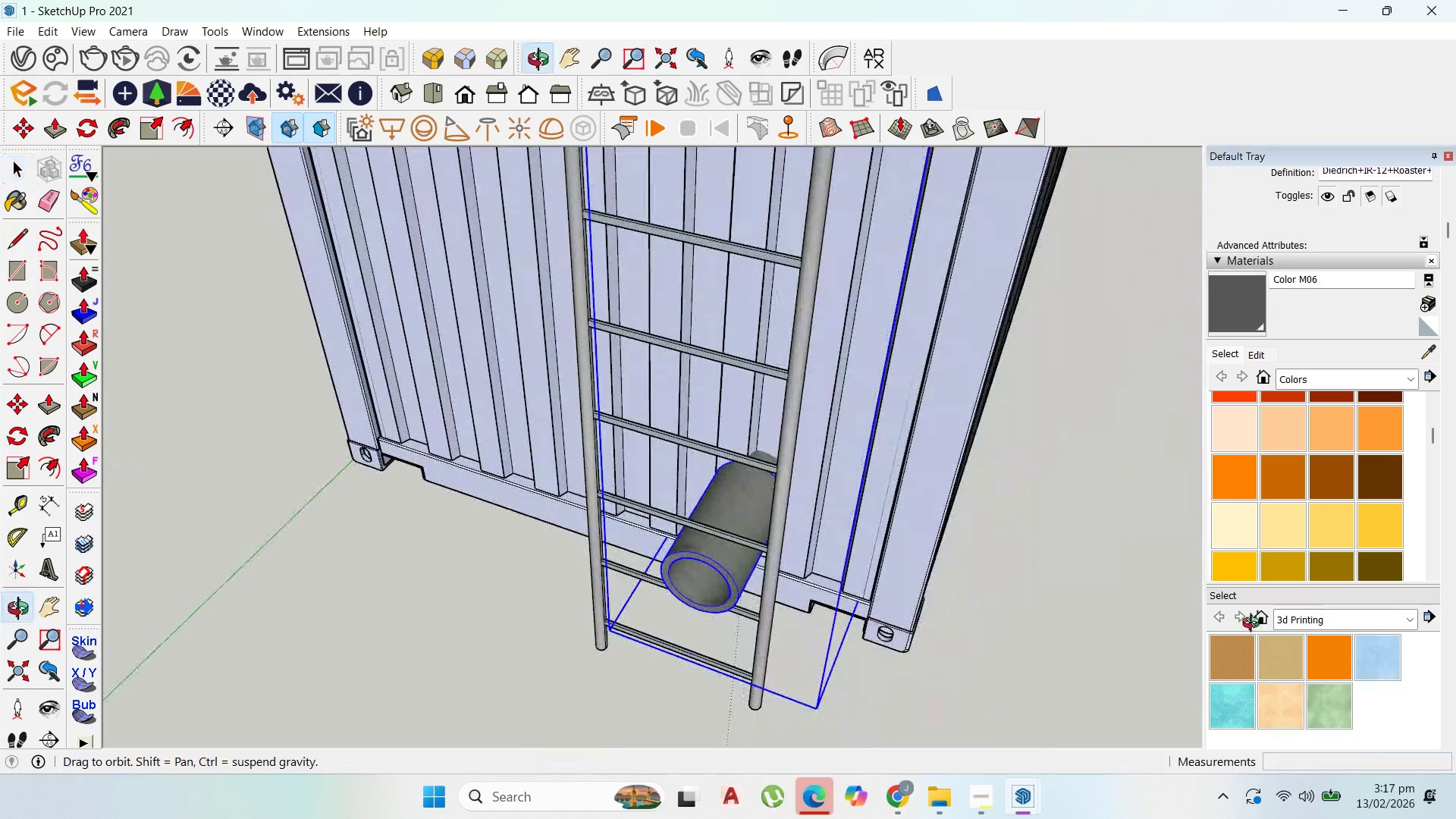 
scroll: coordinate [921, 683], scroll_direction: down, amount: 5.0
 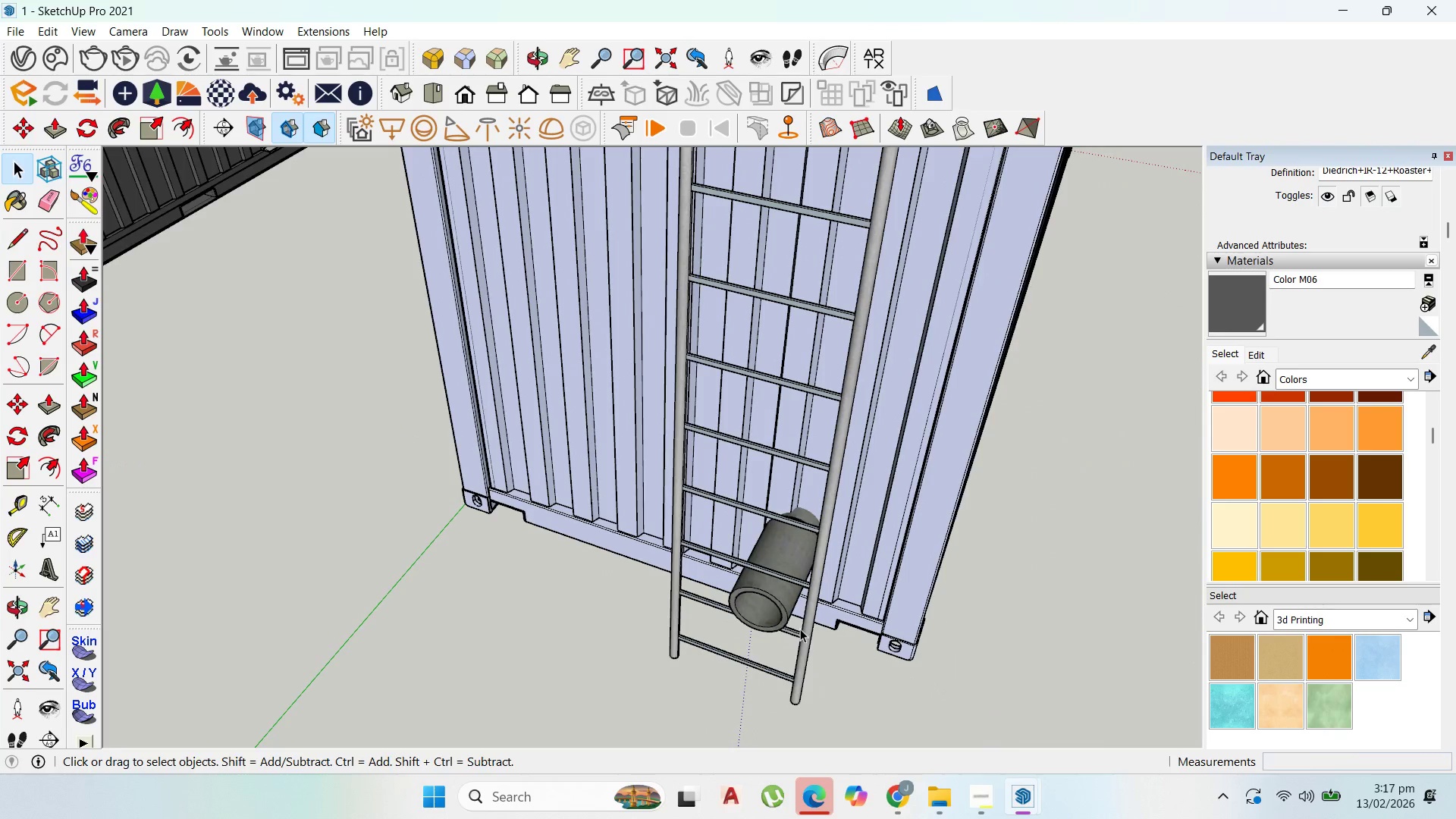 
left_click([802, 635])
 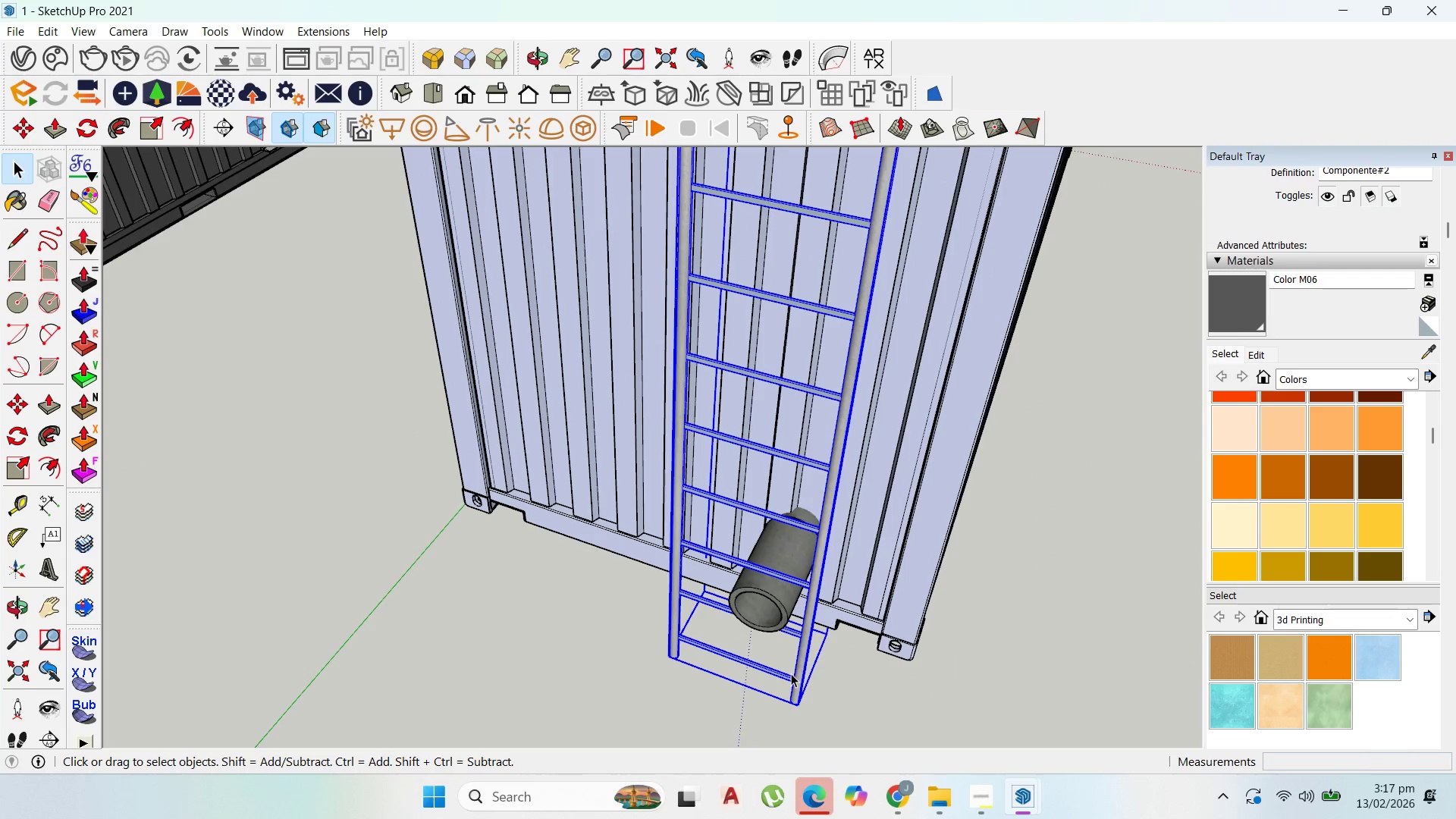 
key(M)
 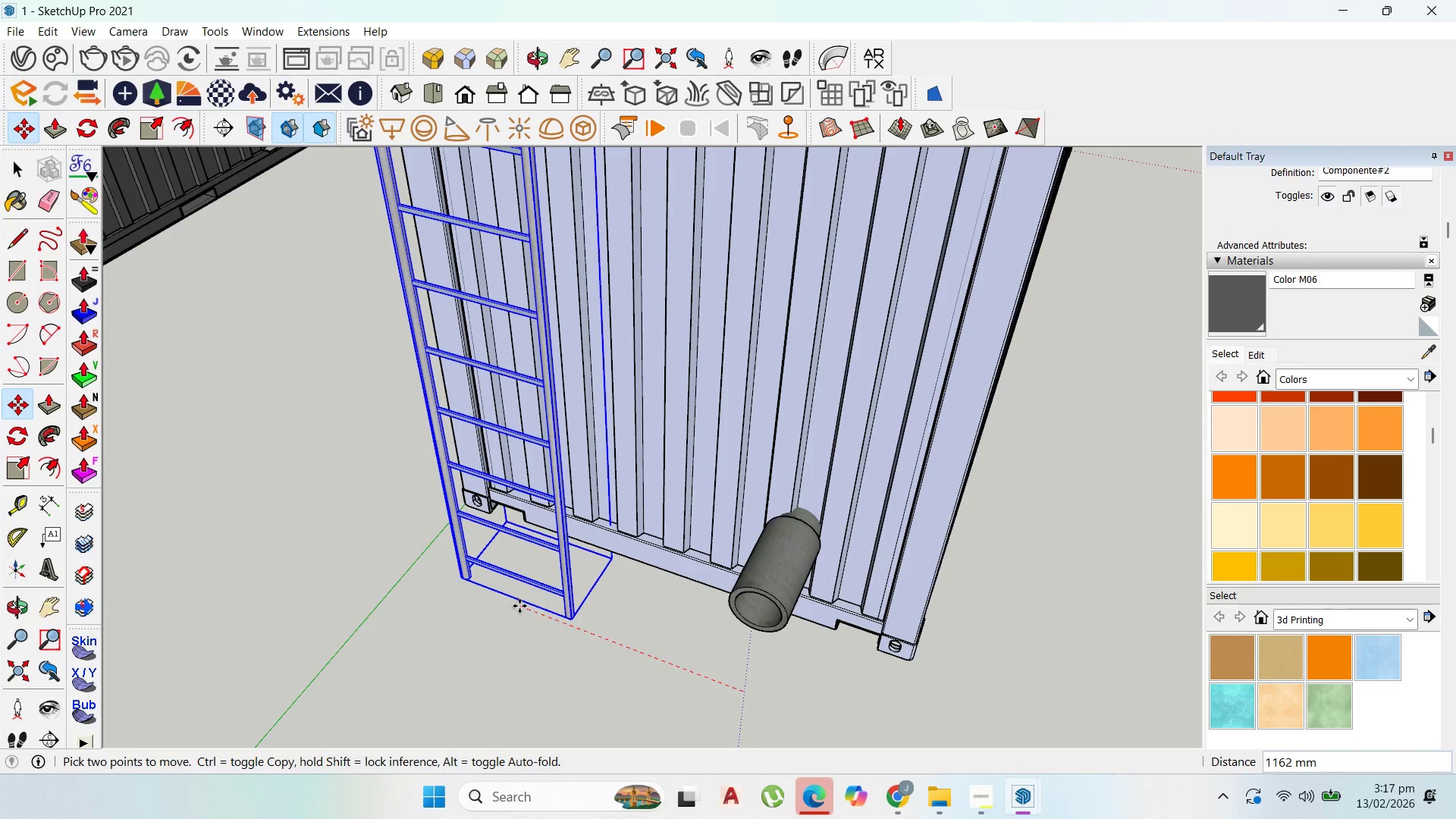 
scroll: coordinate [659, 640], scroll_direction: down, amount: 1.0
 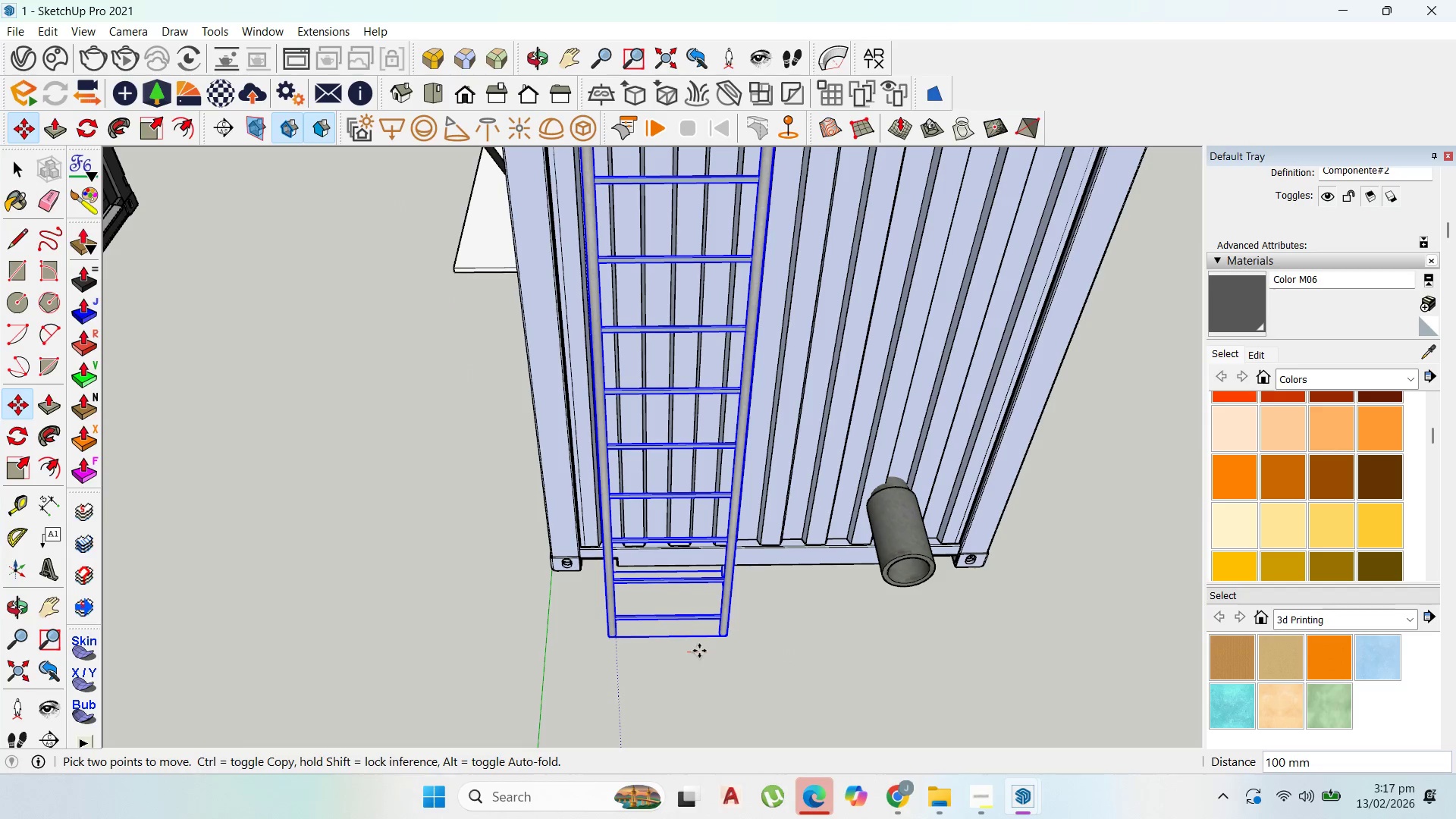 
left_click([699, 651])
 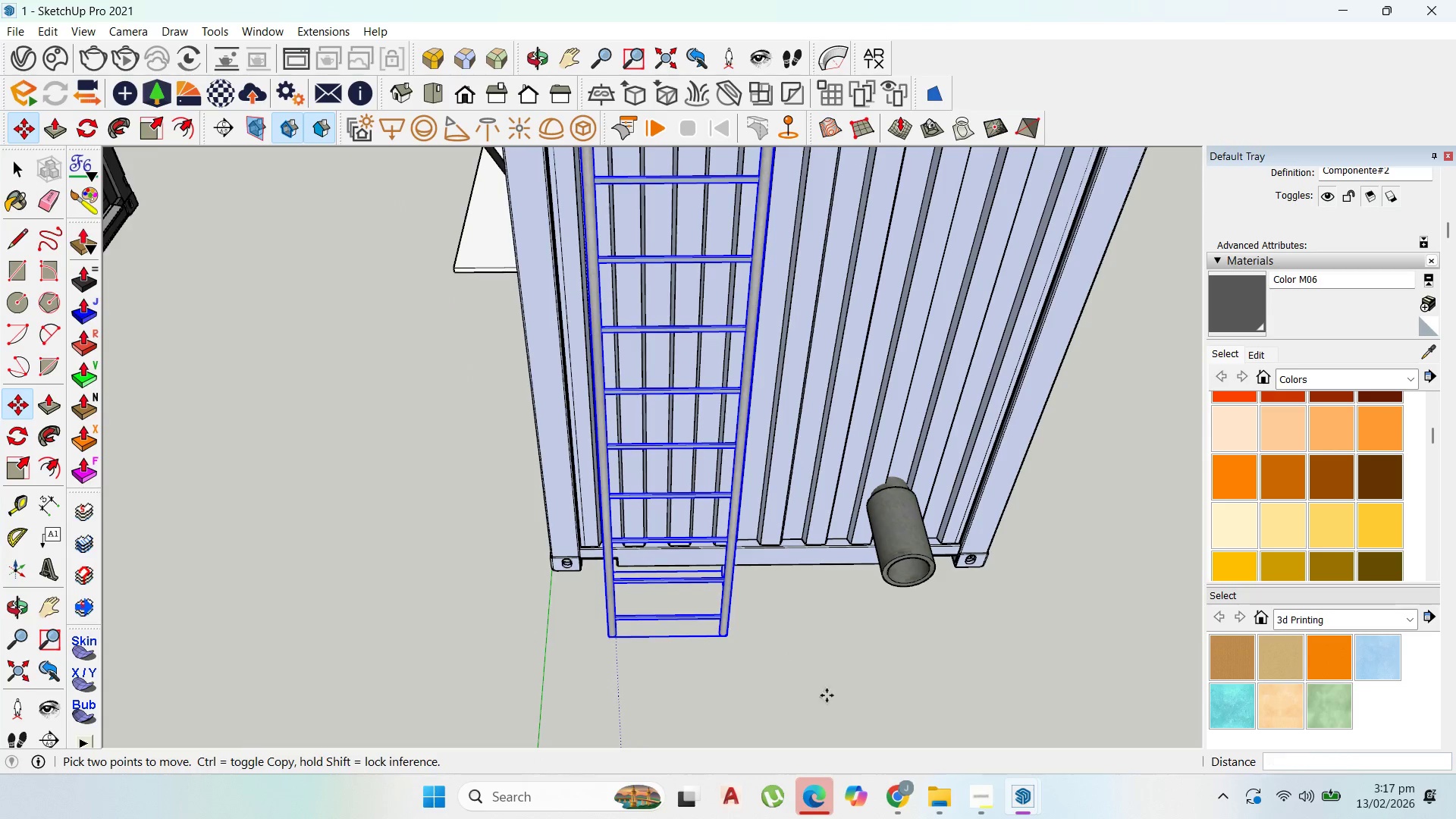 
scroll: coordinate [885, 703], scroll_direction: down, amount: 5.0
 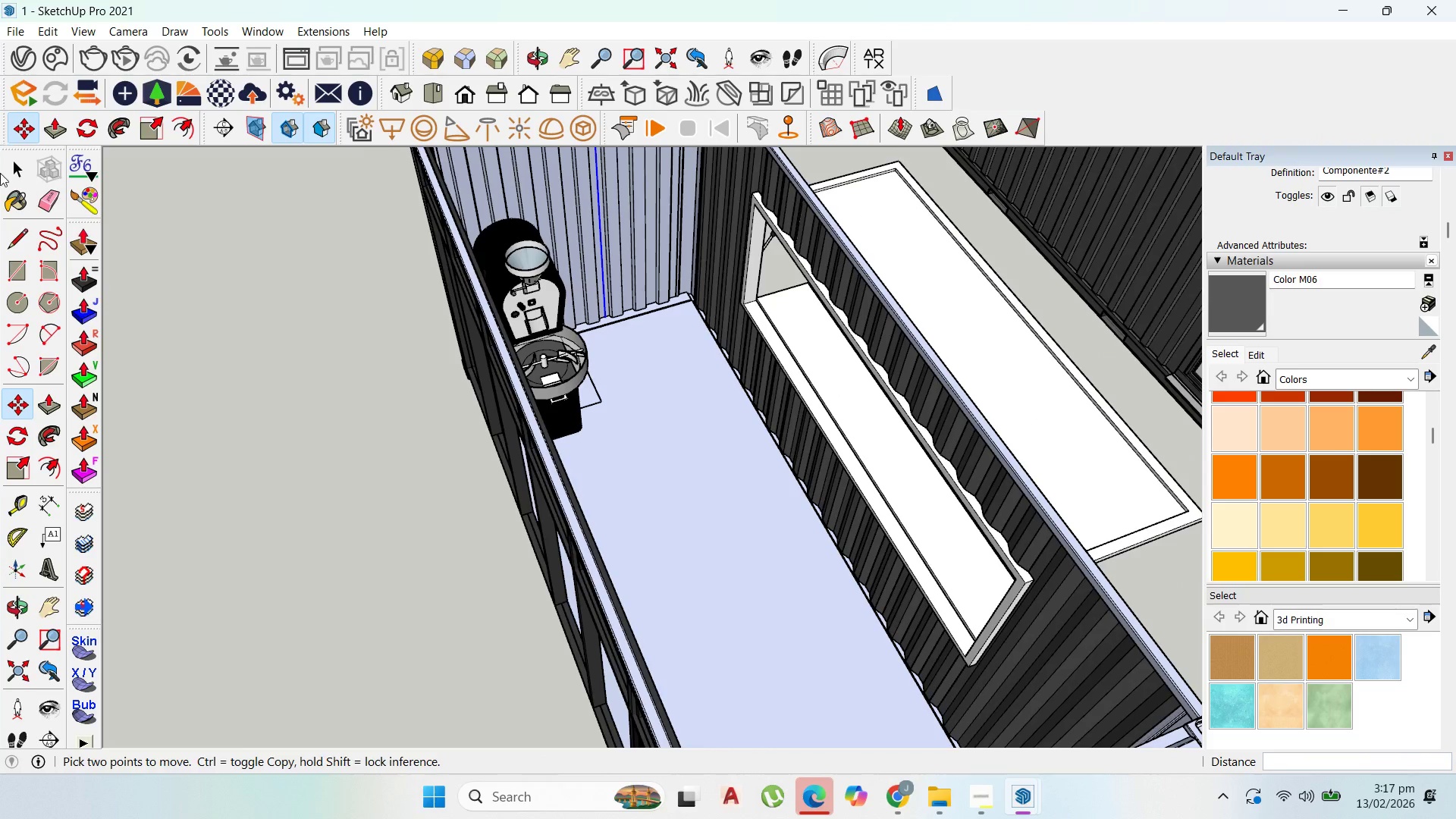 
left_click([17, 267])